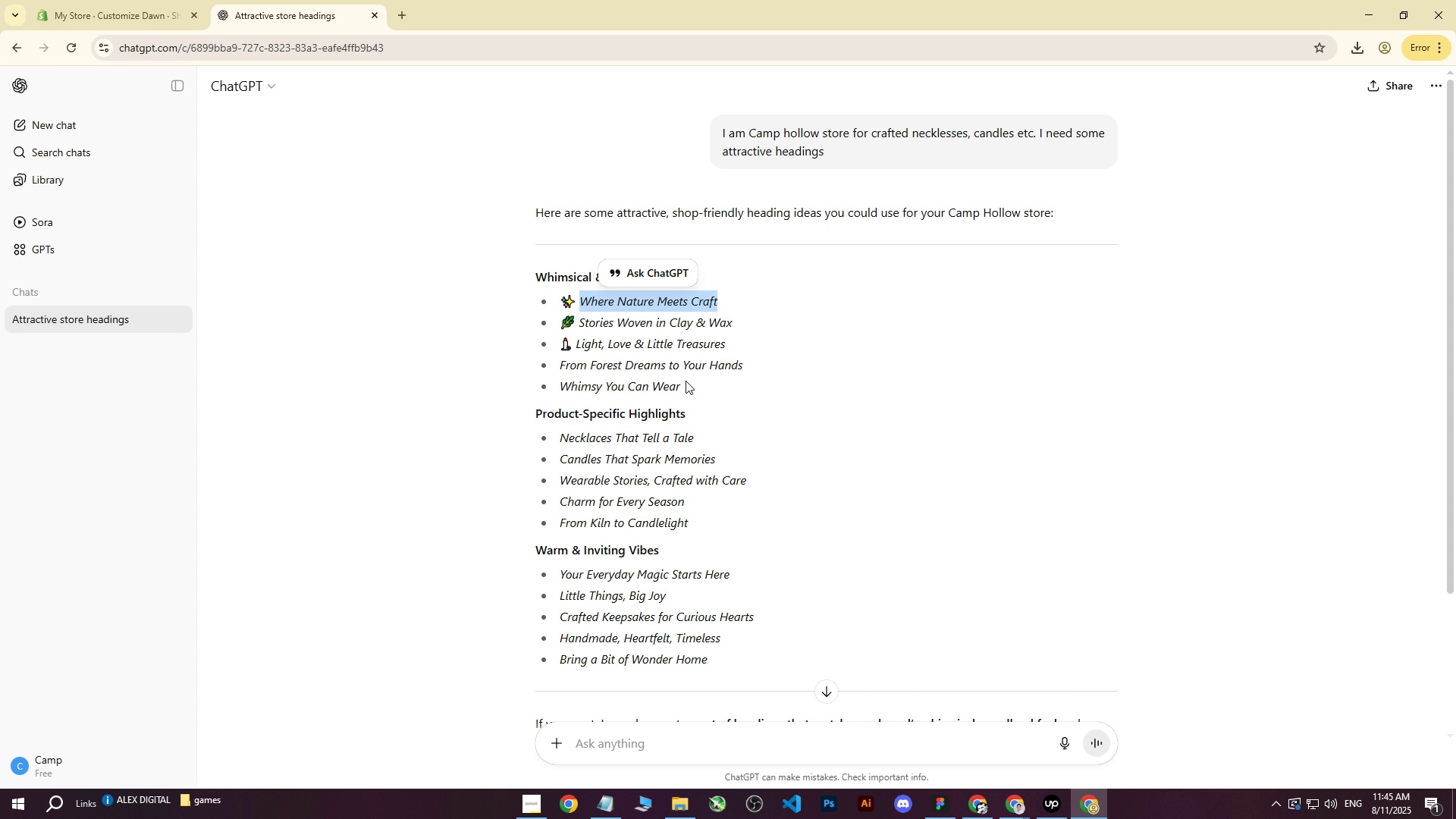 
hold_key(key=ControlLeft, duration=1.5)
 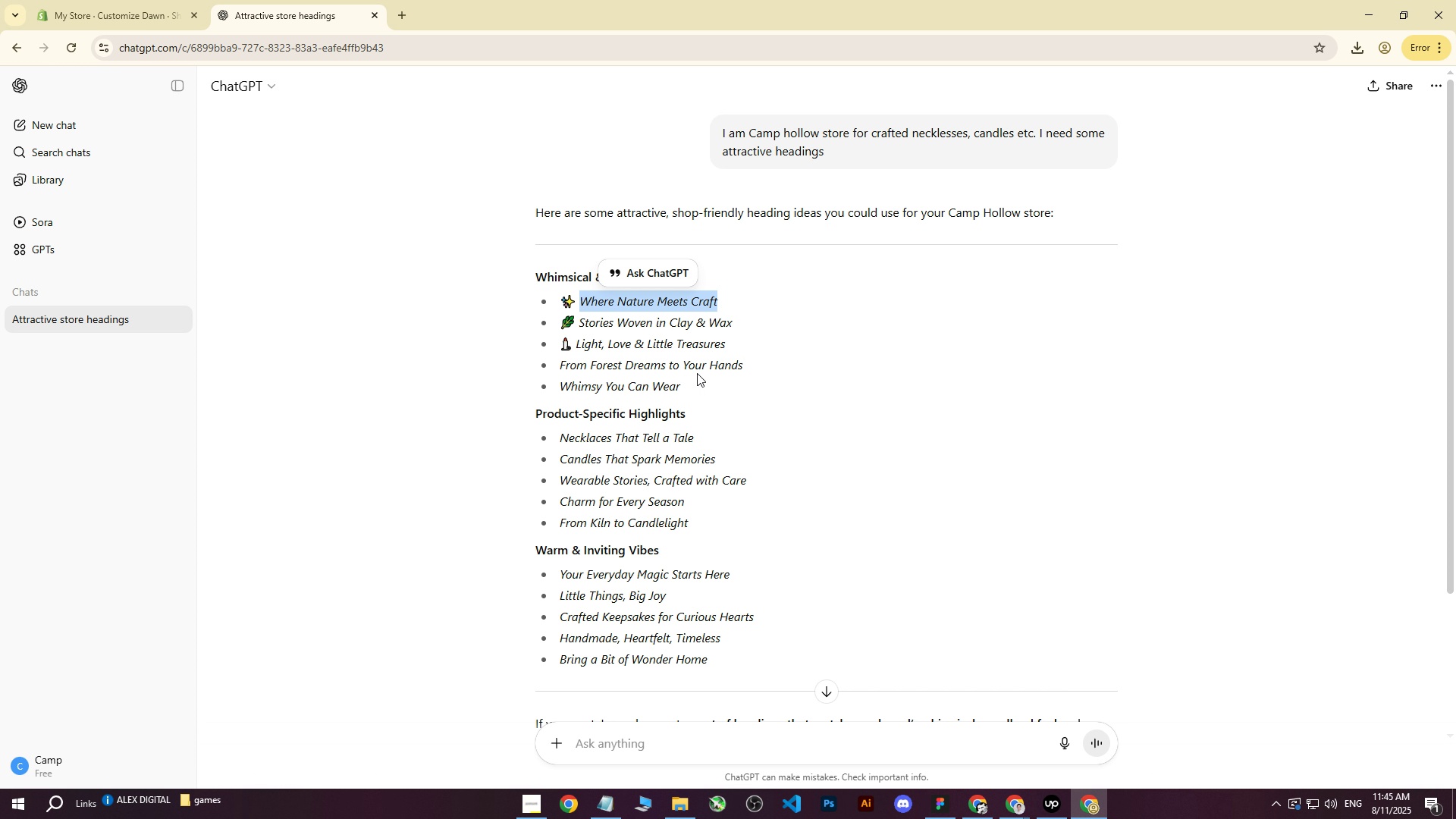 
key(Control+C)
 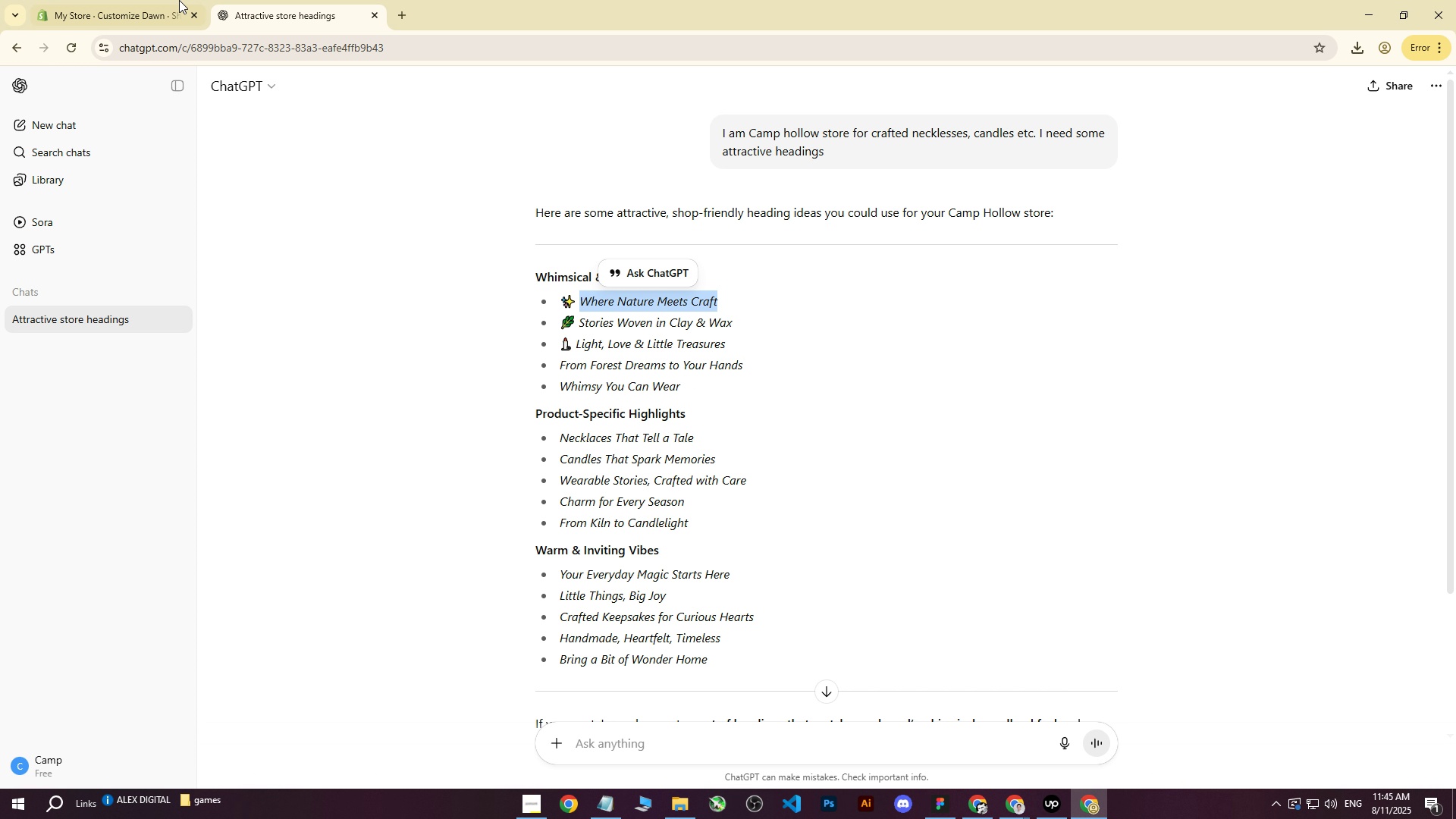 
left_click([157, 0])
 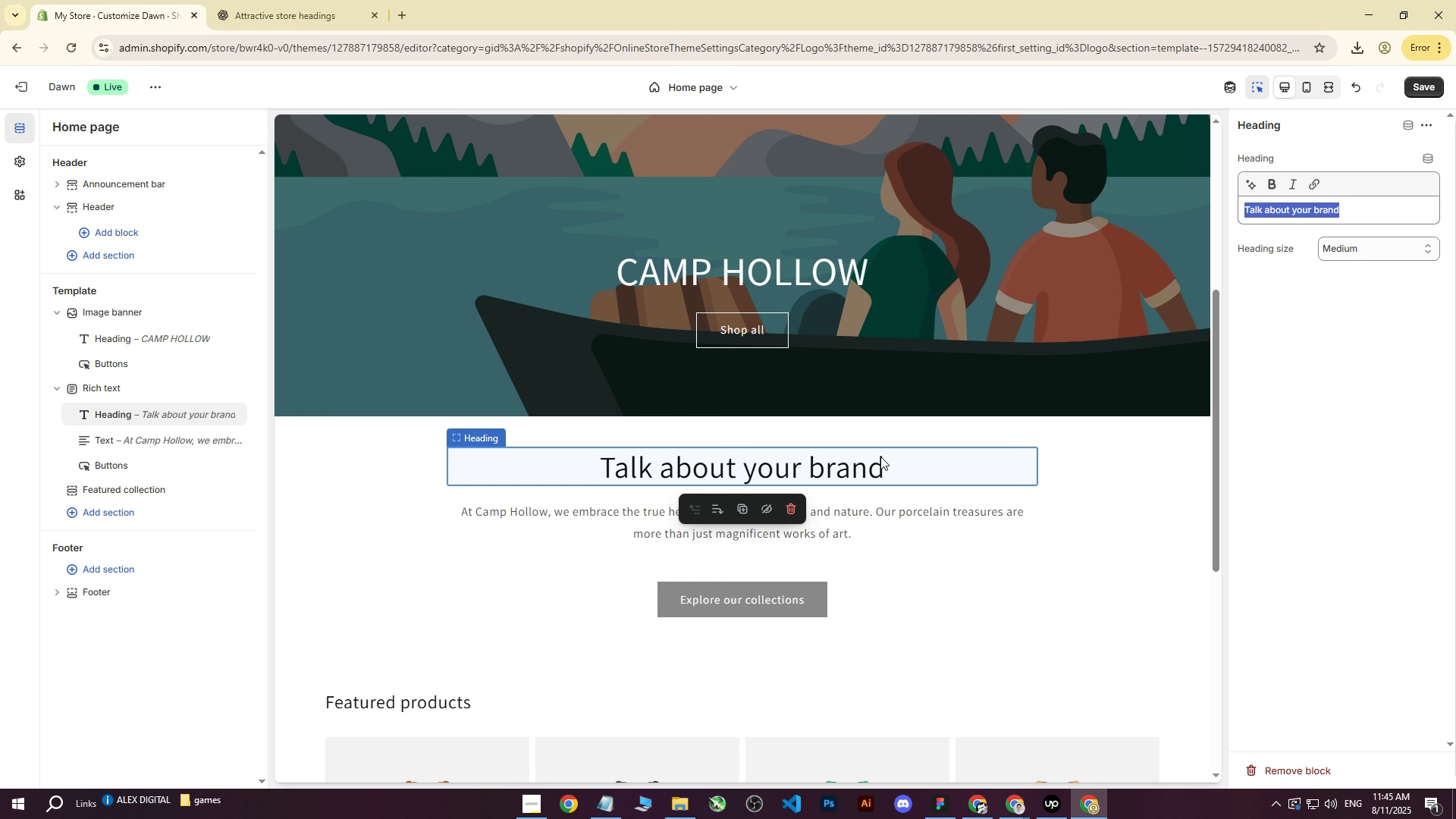 
double_click([880, 460])
 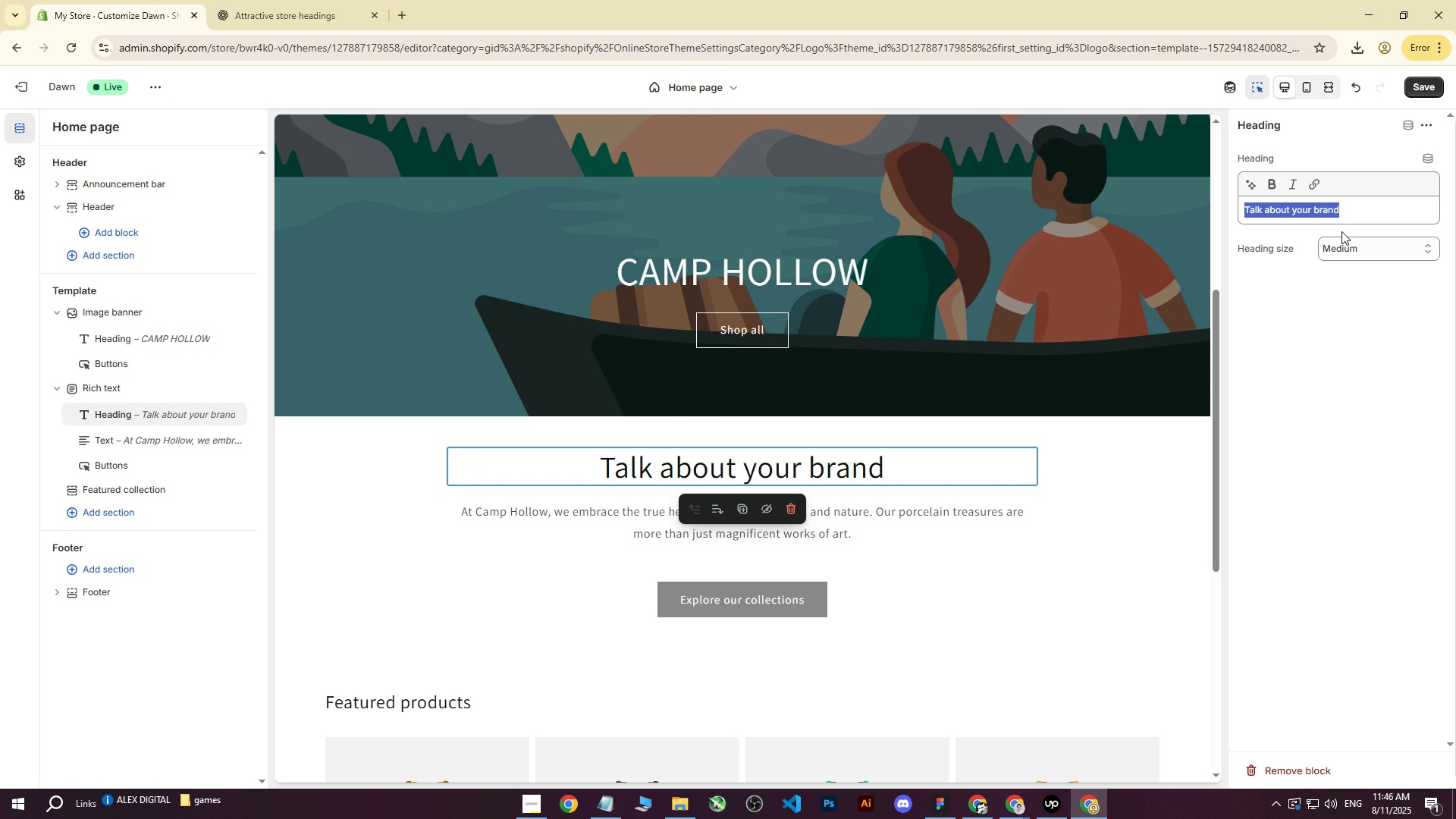 
left_click([1347, 214])
 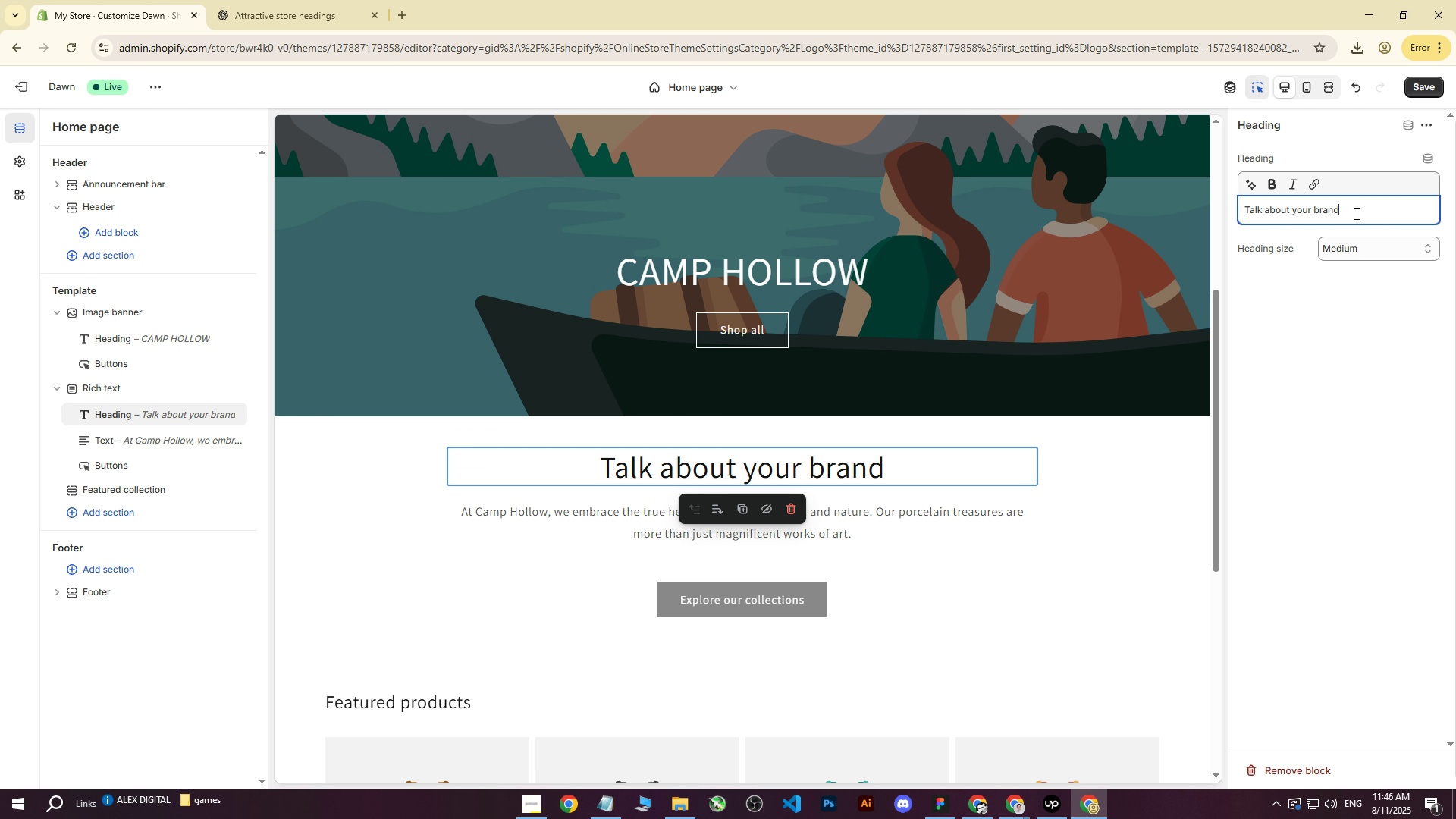 
left_click_drag(start_coordinate=[1359, 212], to_coordinate=[1179, 206])
 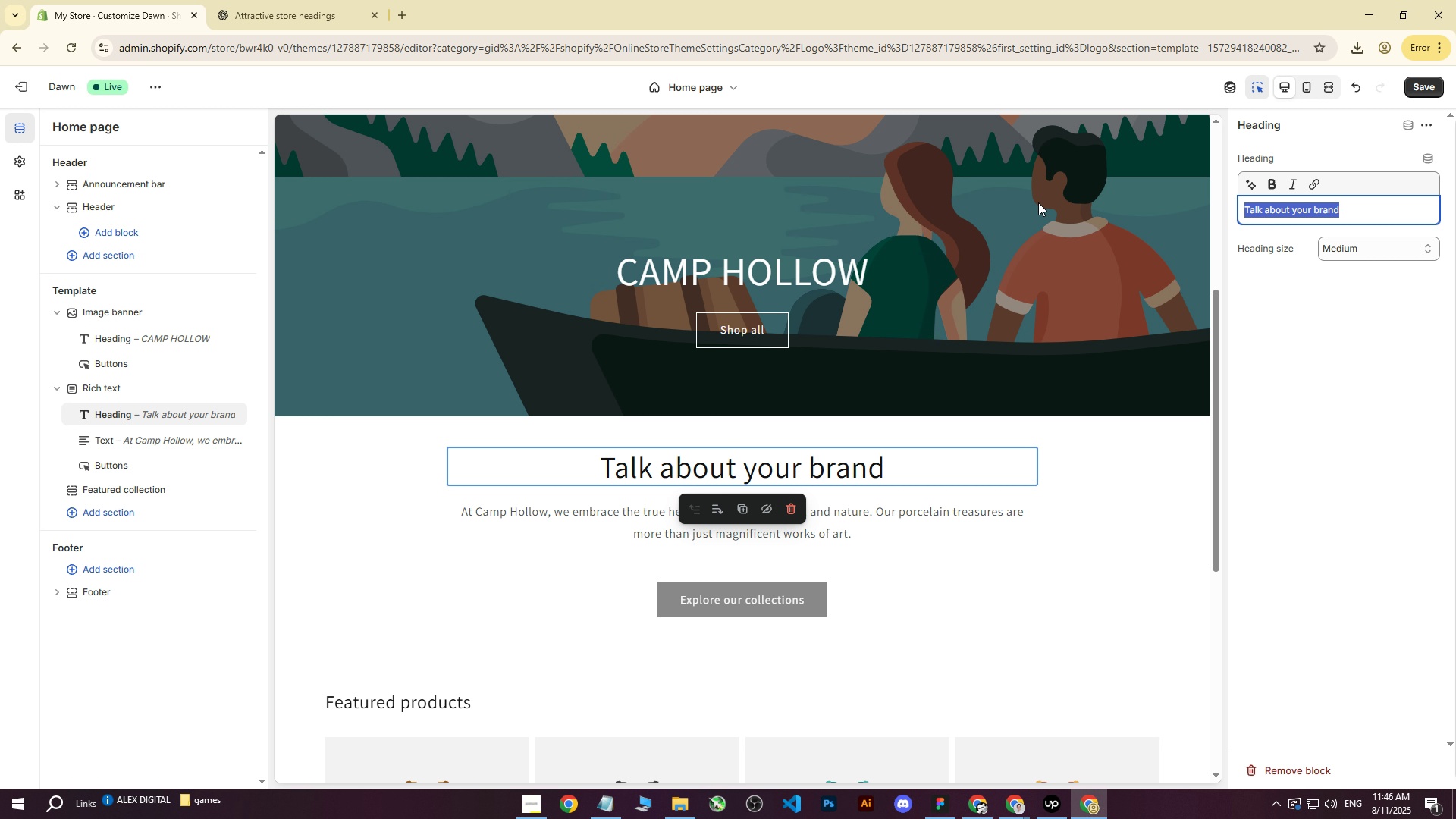 
key(Control+ControlLeft)
 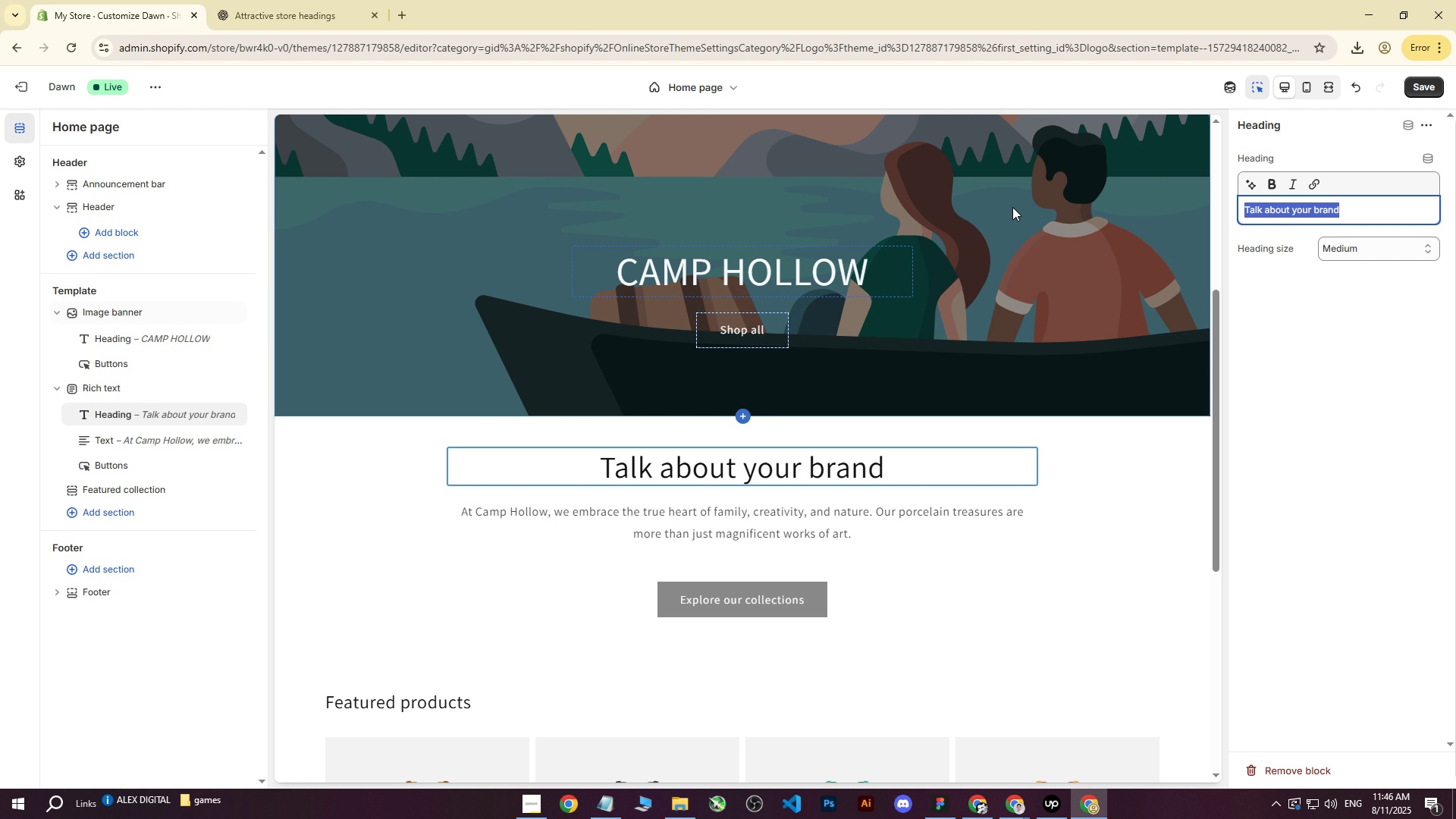 
key(Control+V)
 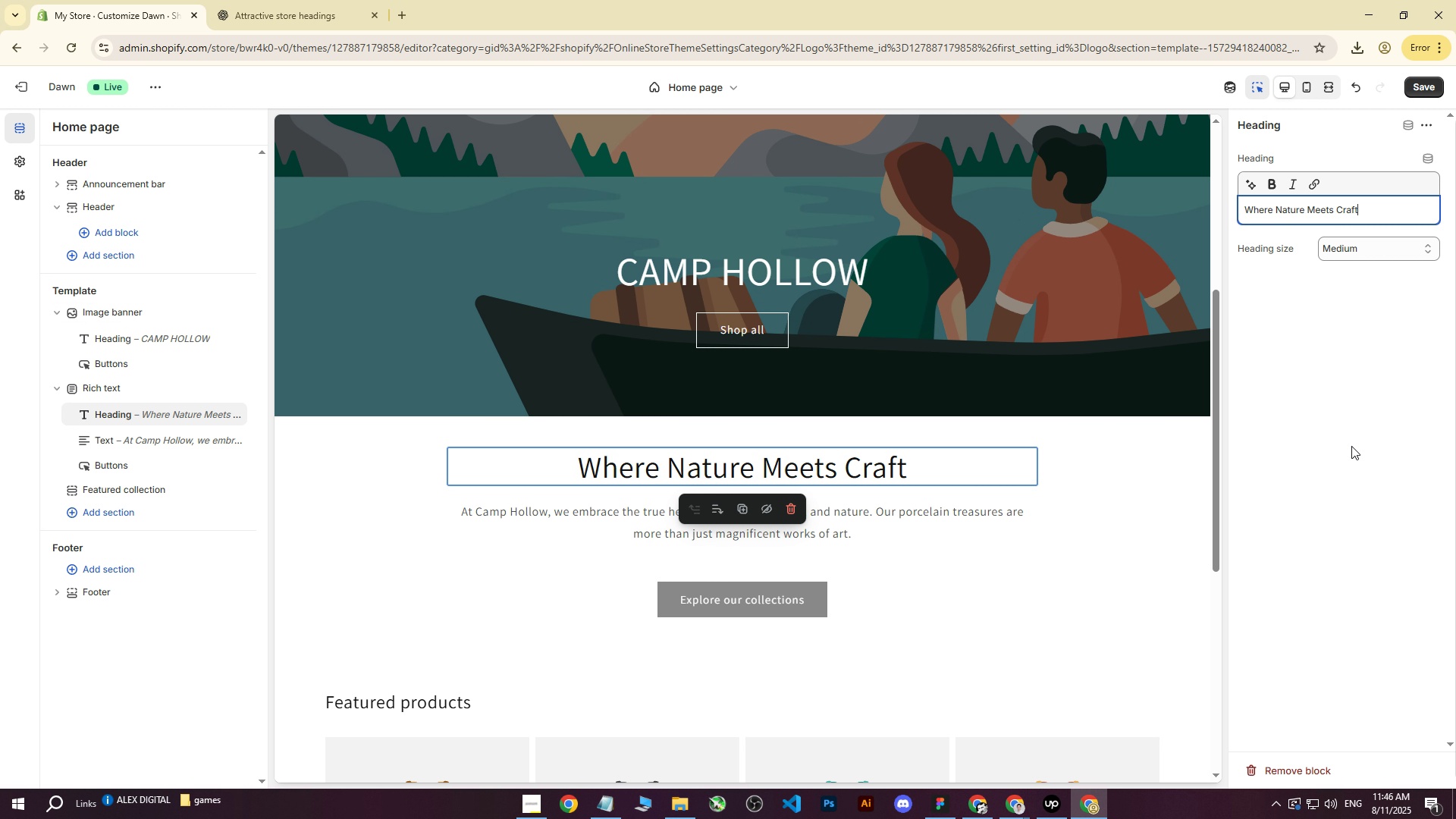 
left_click([1351, 445])
 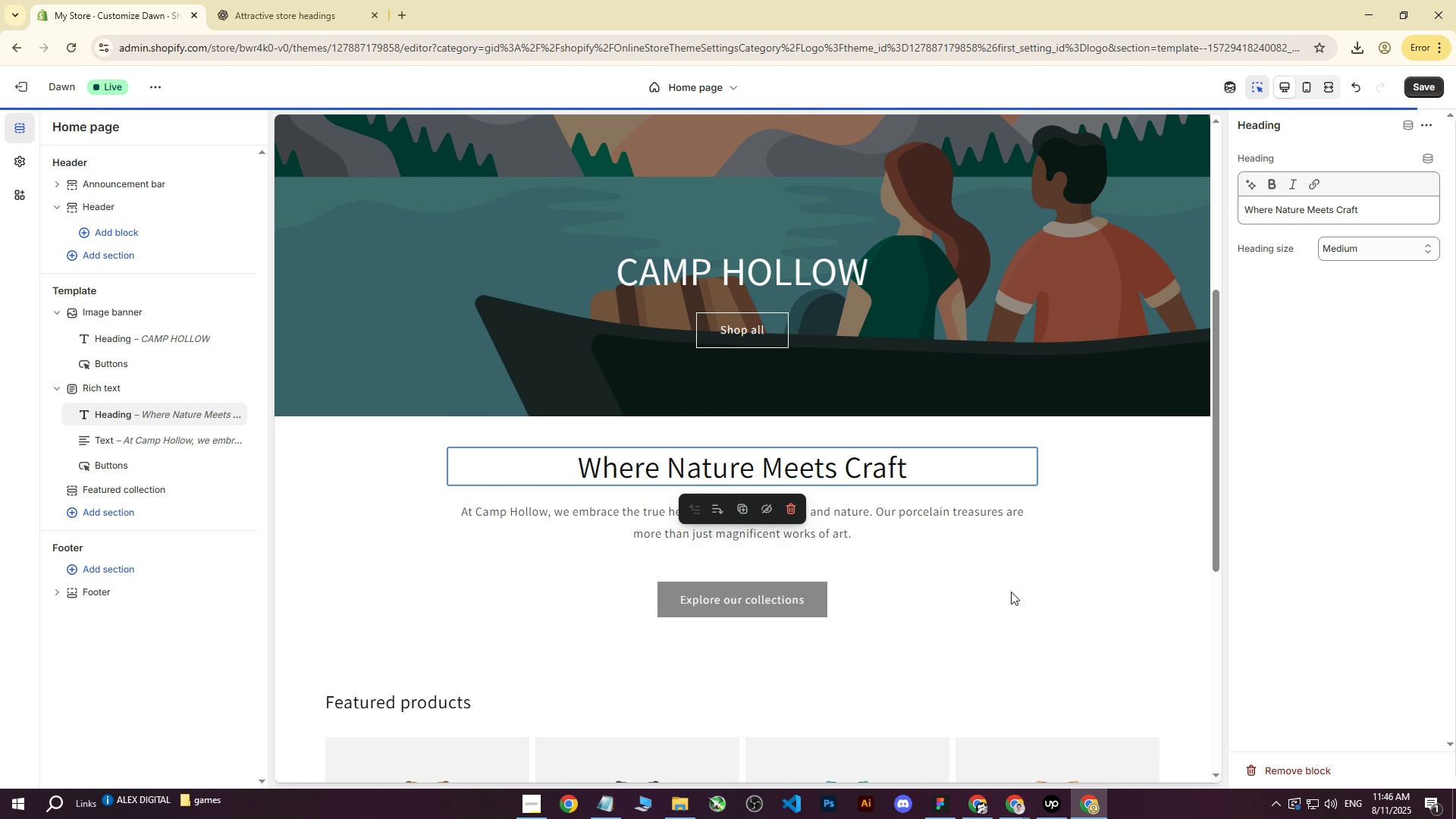 
scroll: coordinate [971, 562], scroll_direction: down, amount: 4.0
 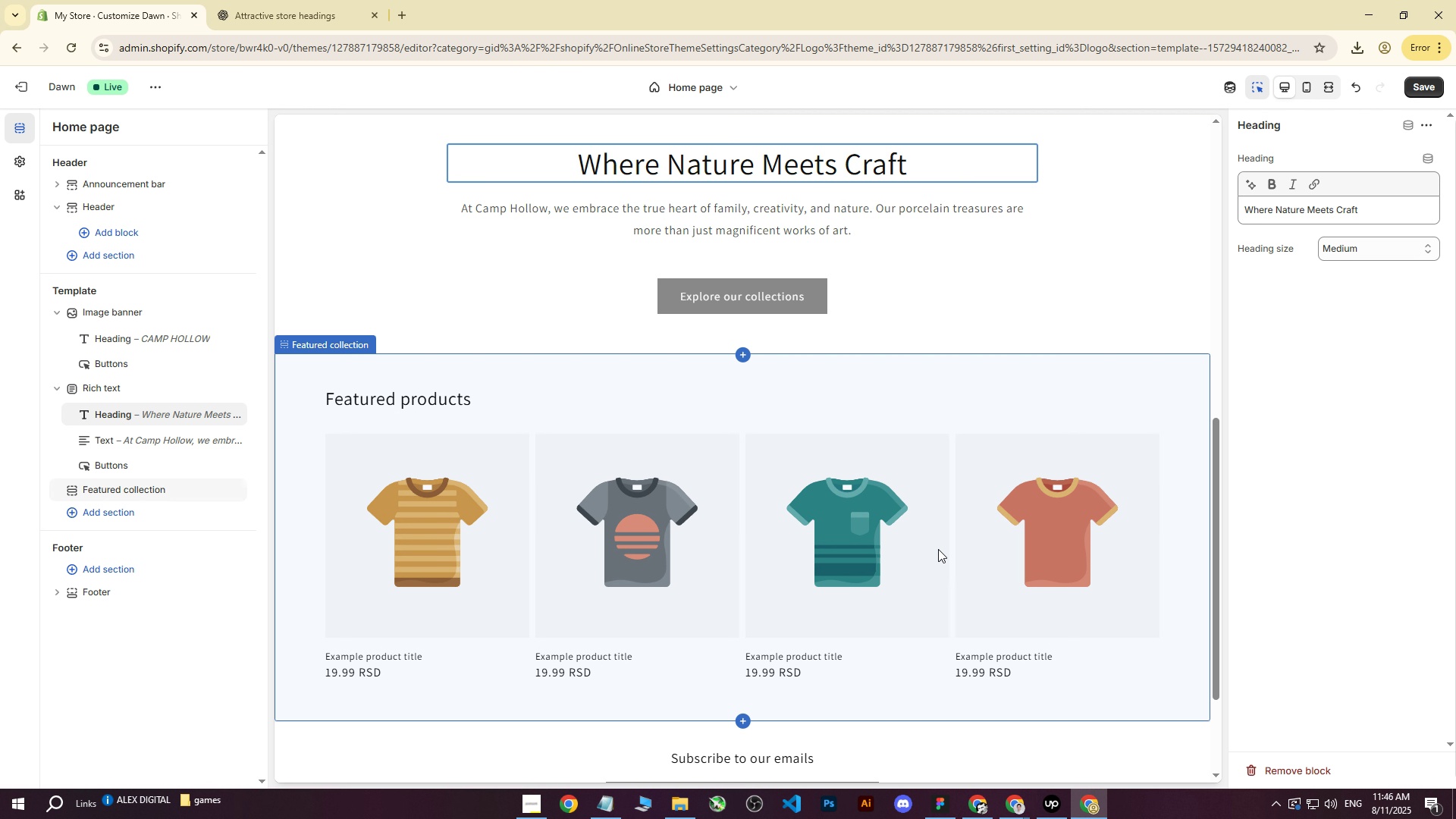 
scroll: coordinate [625, 547], scroll_direction: up, amount: 4.0
 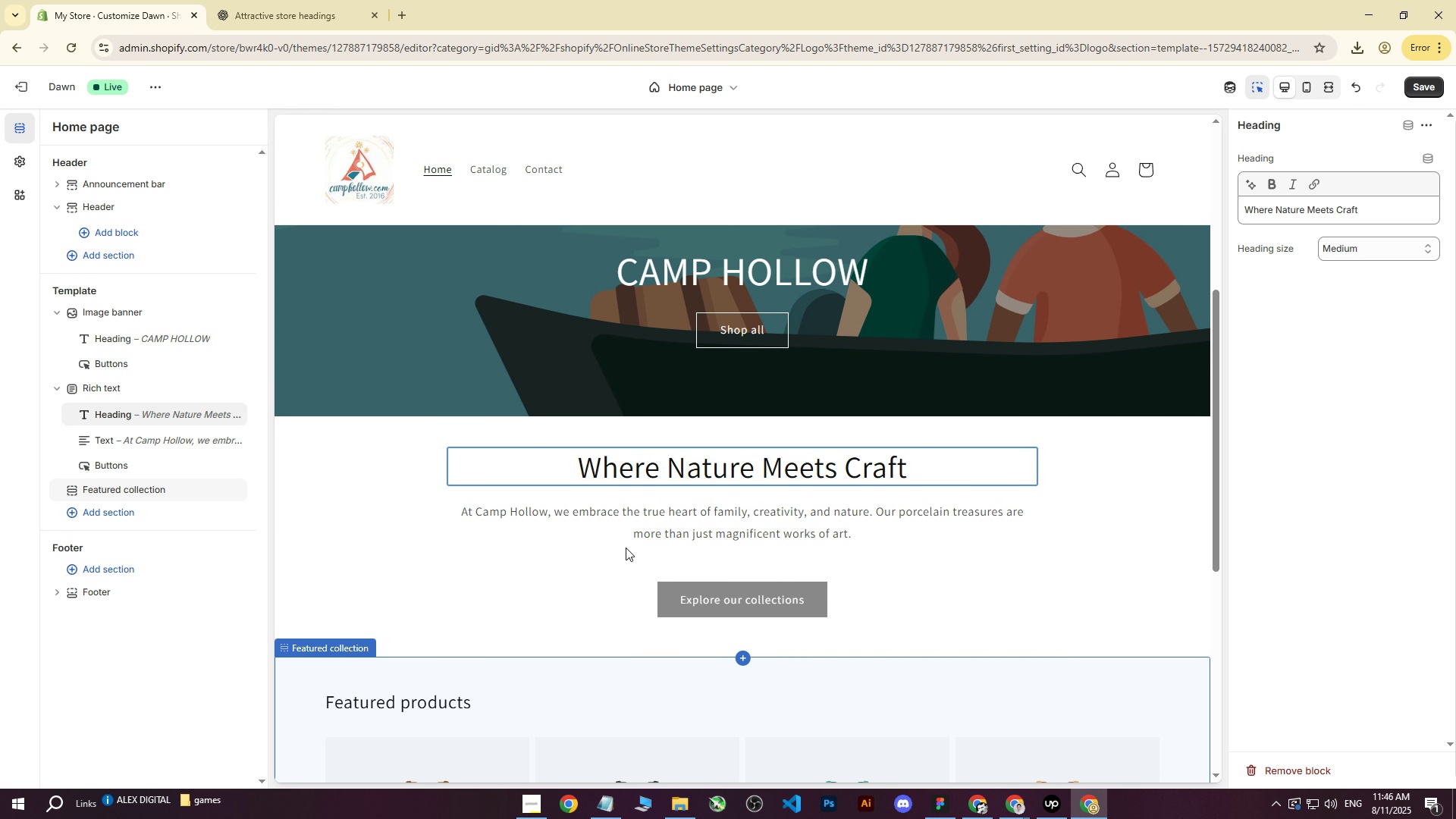 
scroll: coordinate [626, 548], scroll_direction: down, amount: 1.0
 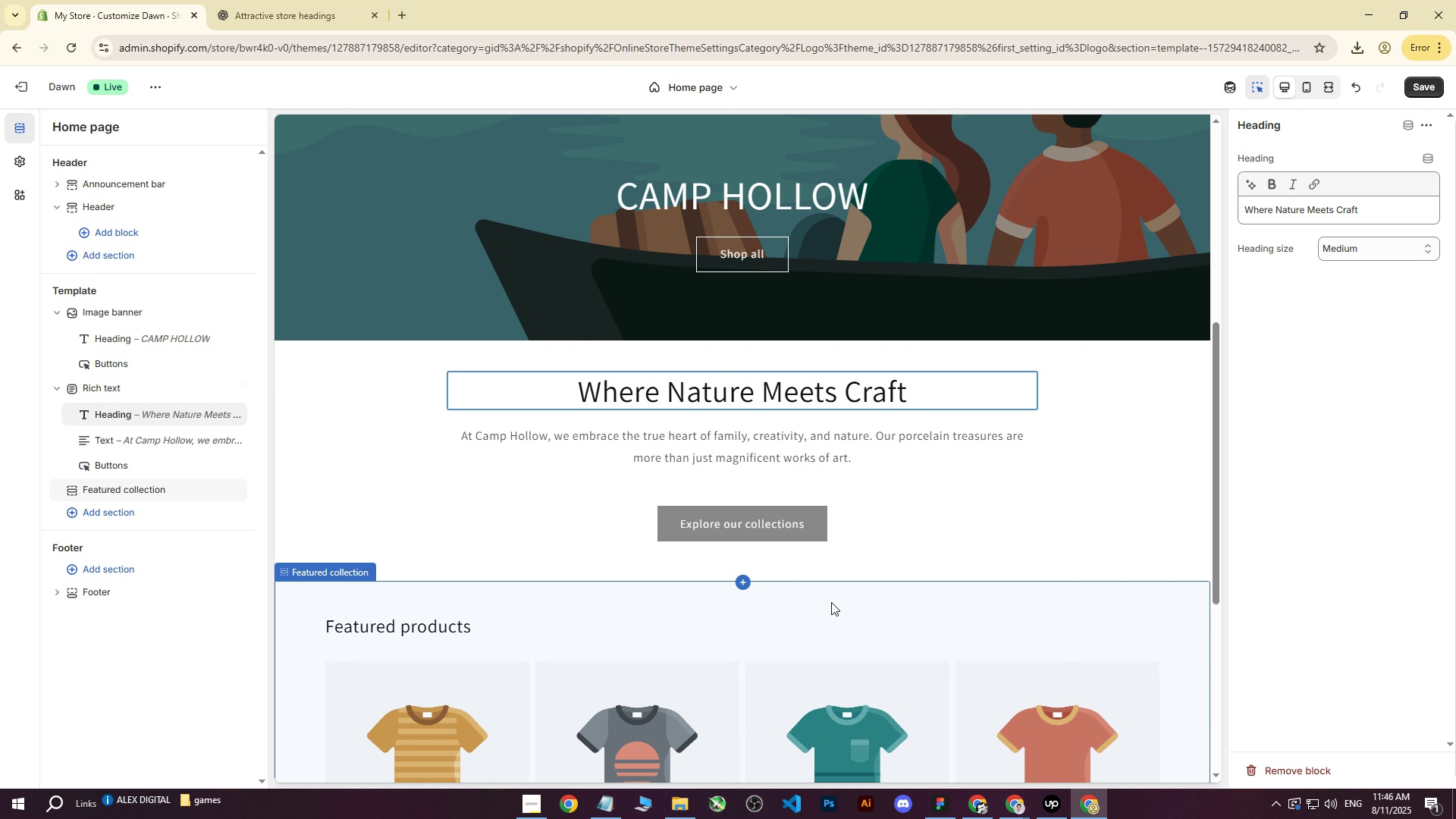 
scroll: coordinate [891, 557], scroll_direction: up, amount: 13.0
 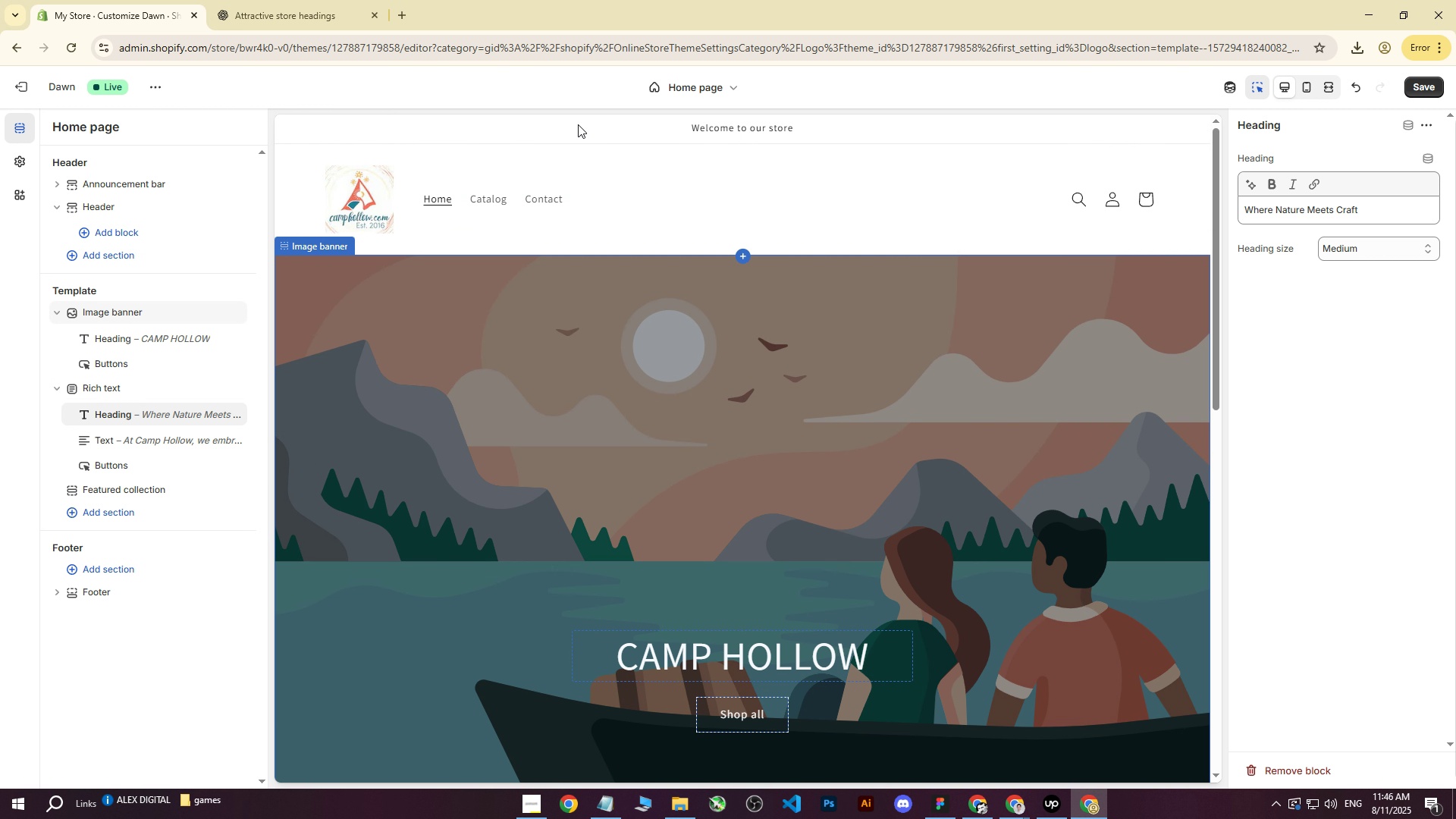 
left_click([560, 125])
 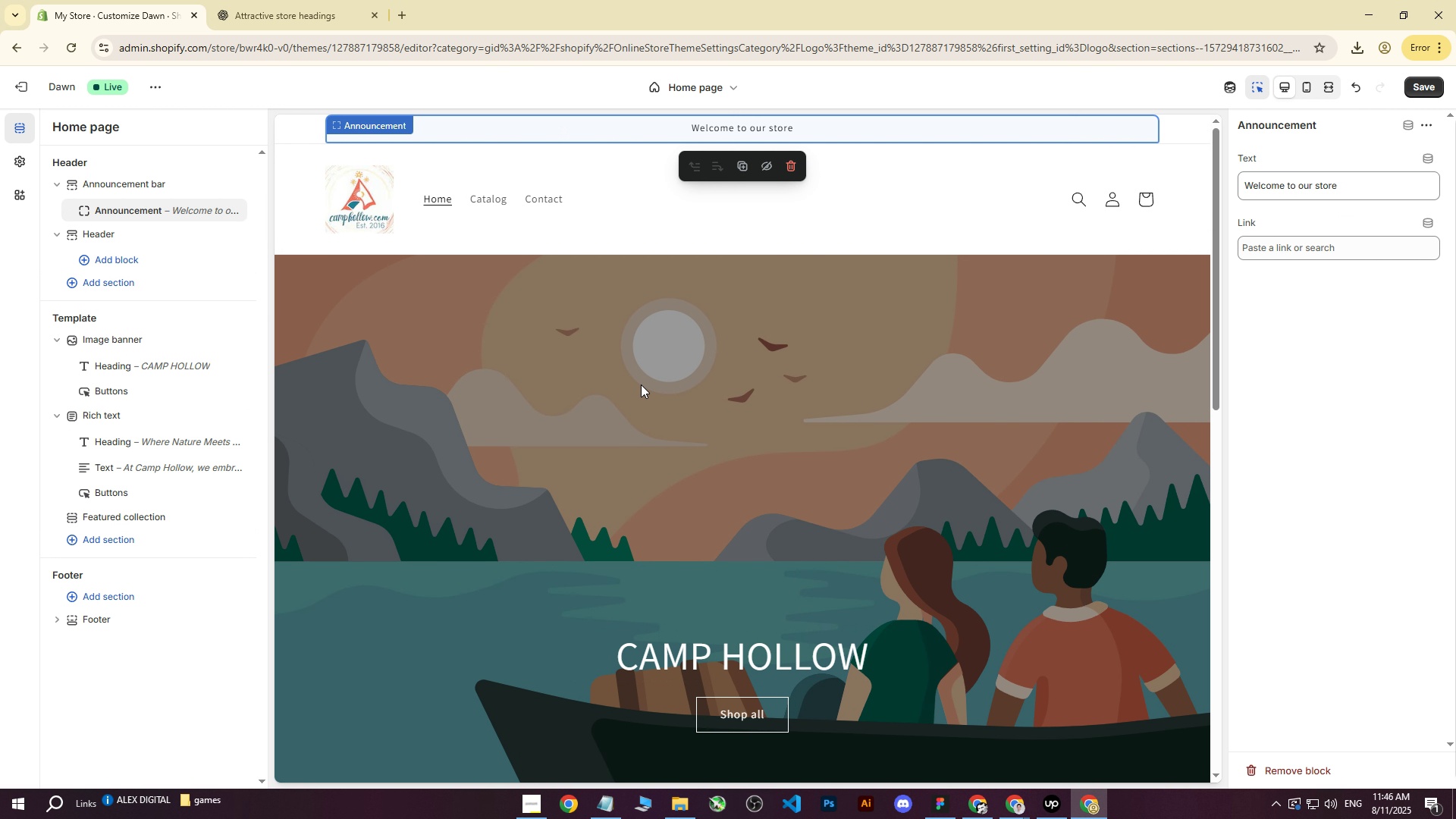 
left_click([639, 391])
 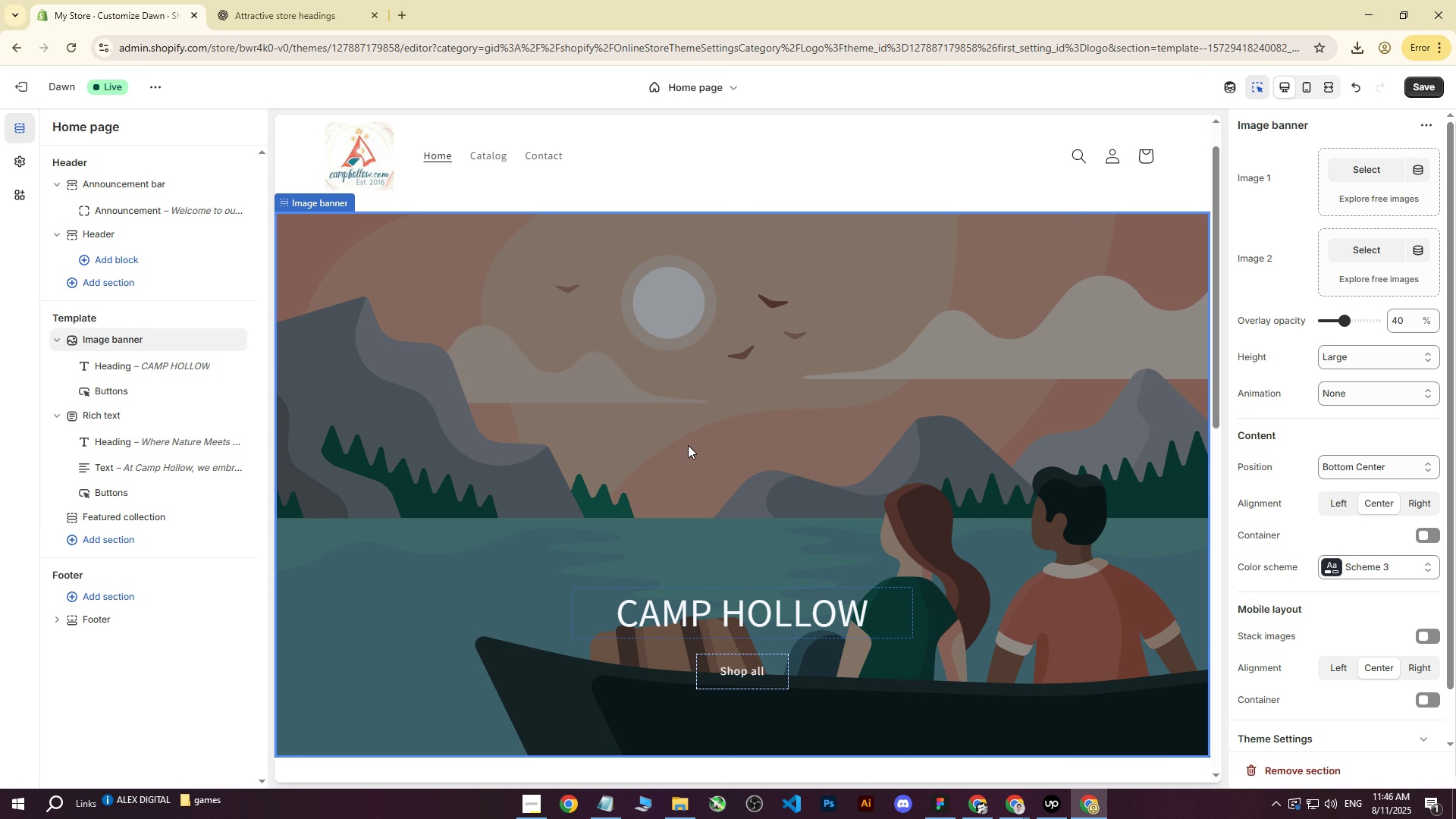 
scroll: coordinate [768, 422], scroll_direction: up, amount: 5.0
 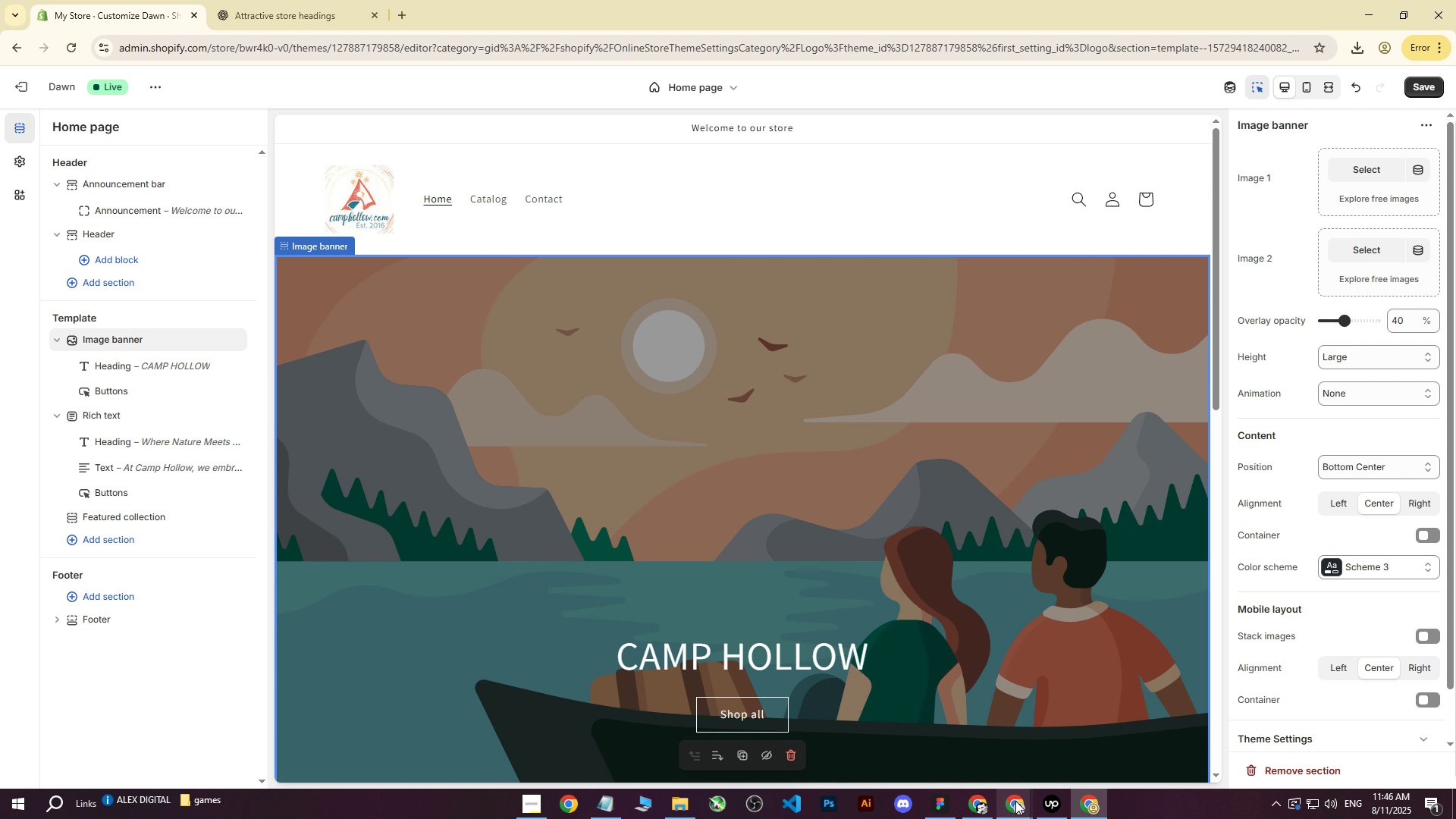 
left_click([977, 807])
 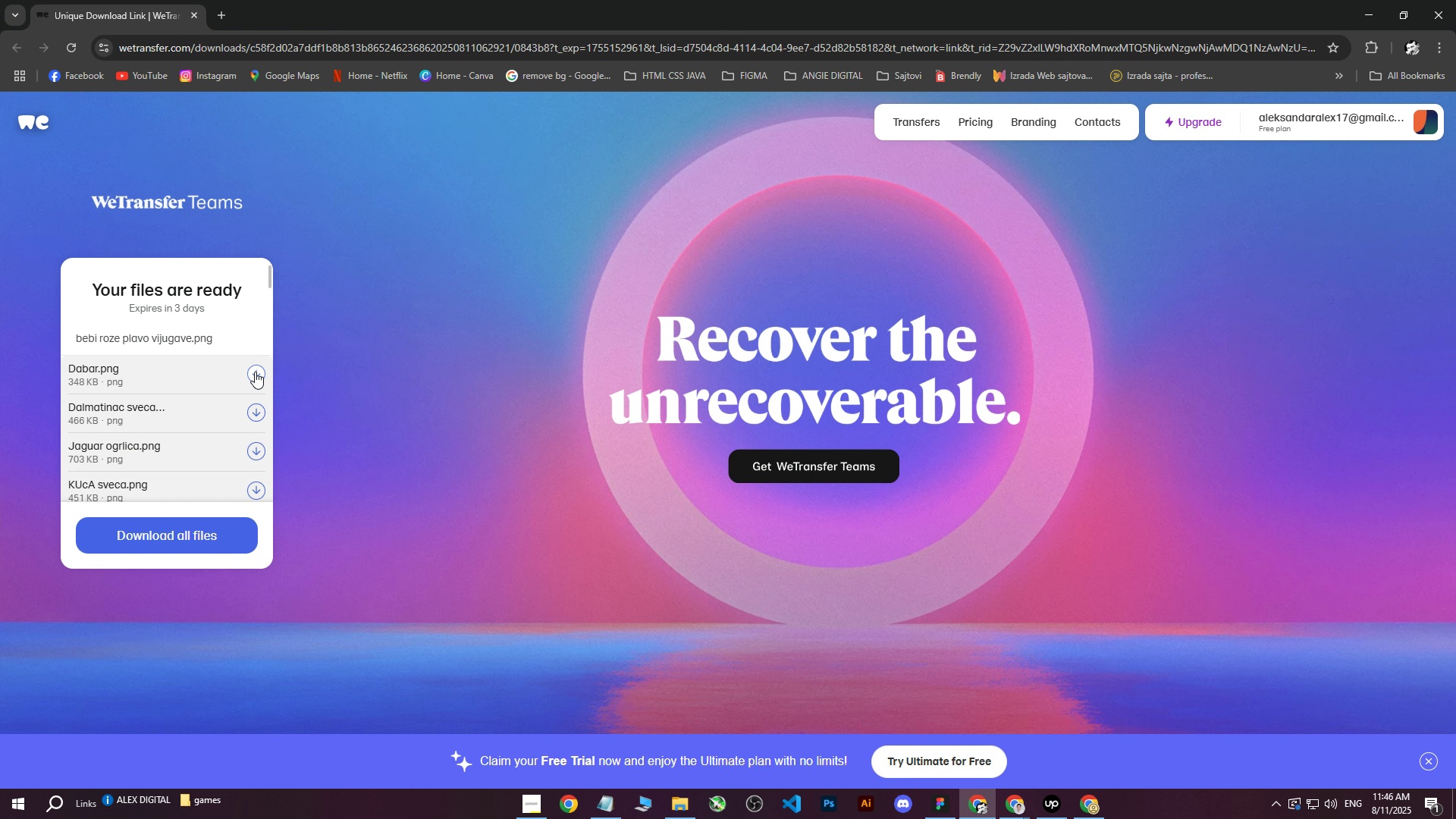 
left_click([255, 372])
 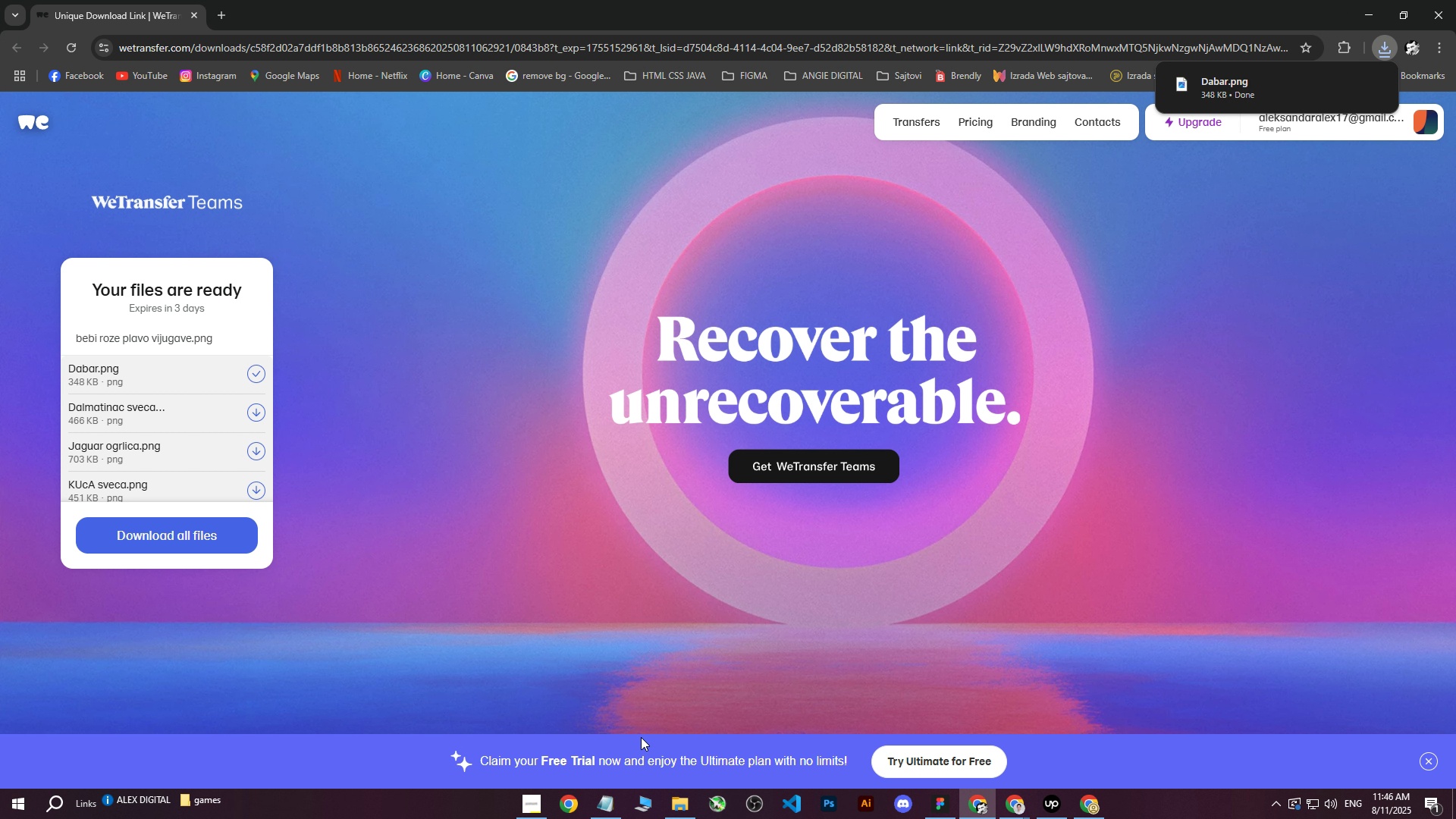 
wait(5.84)
 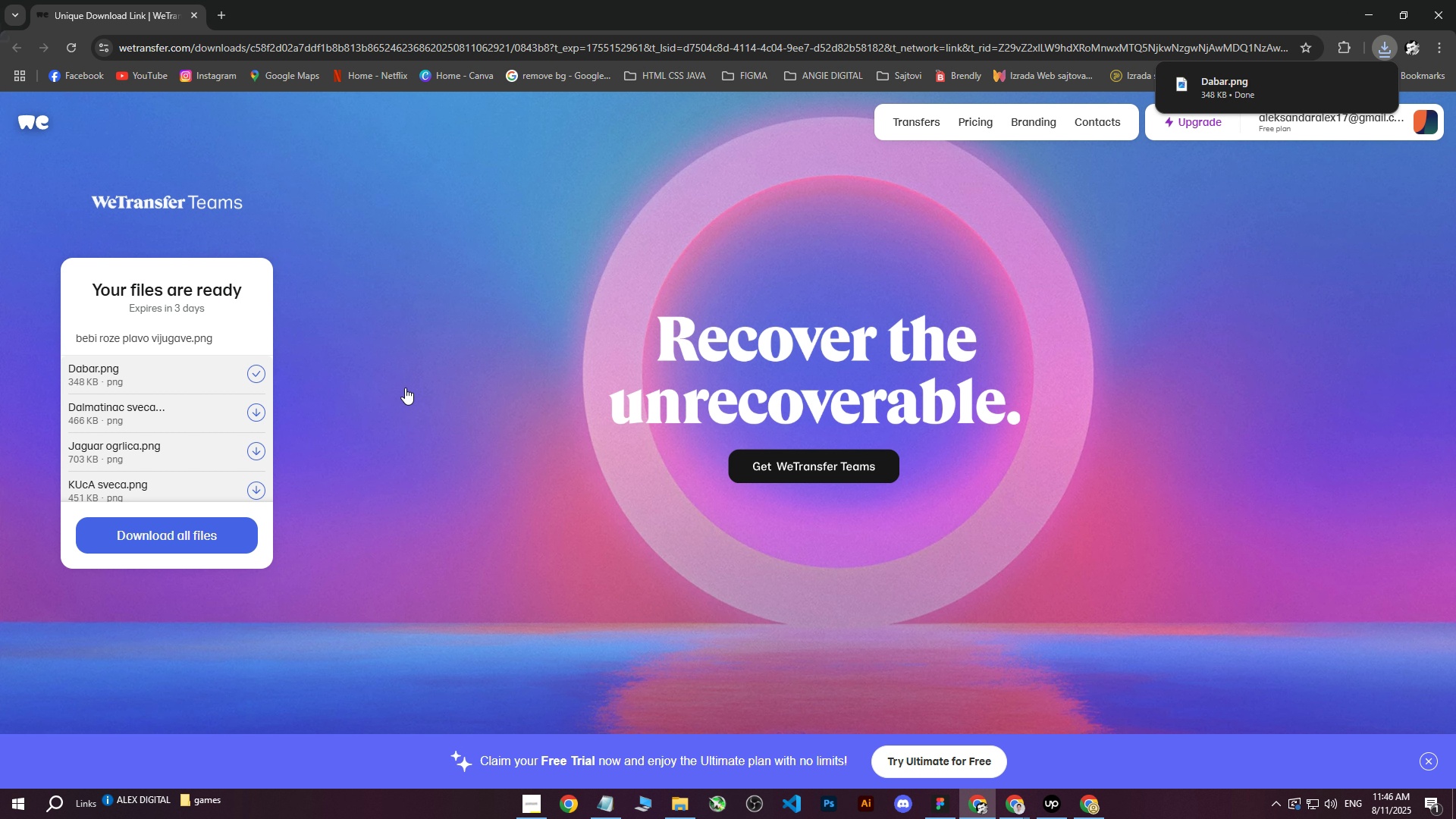 
left_click([676, 804])
 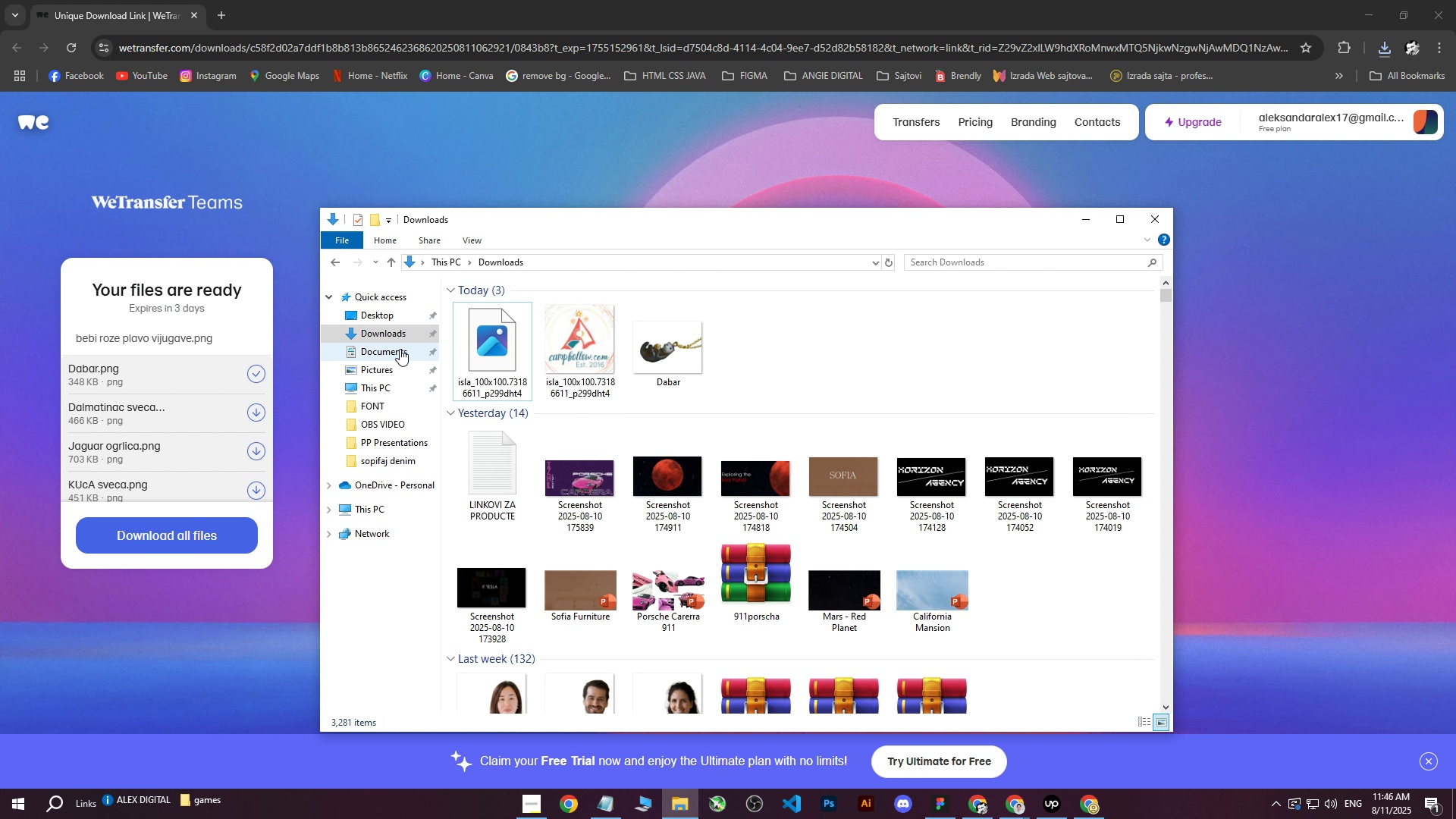 
left_click([391, 334])
 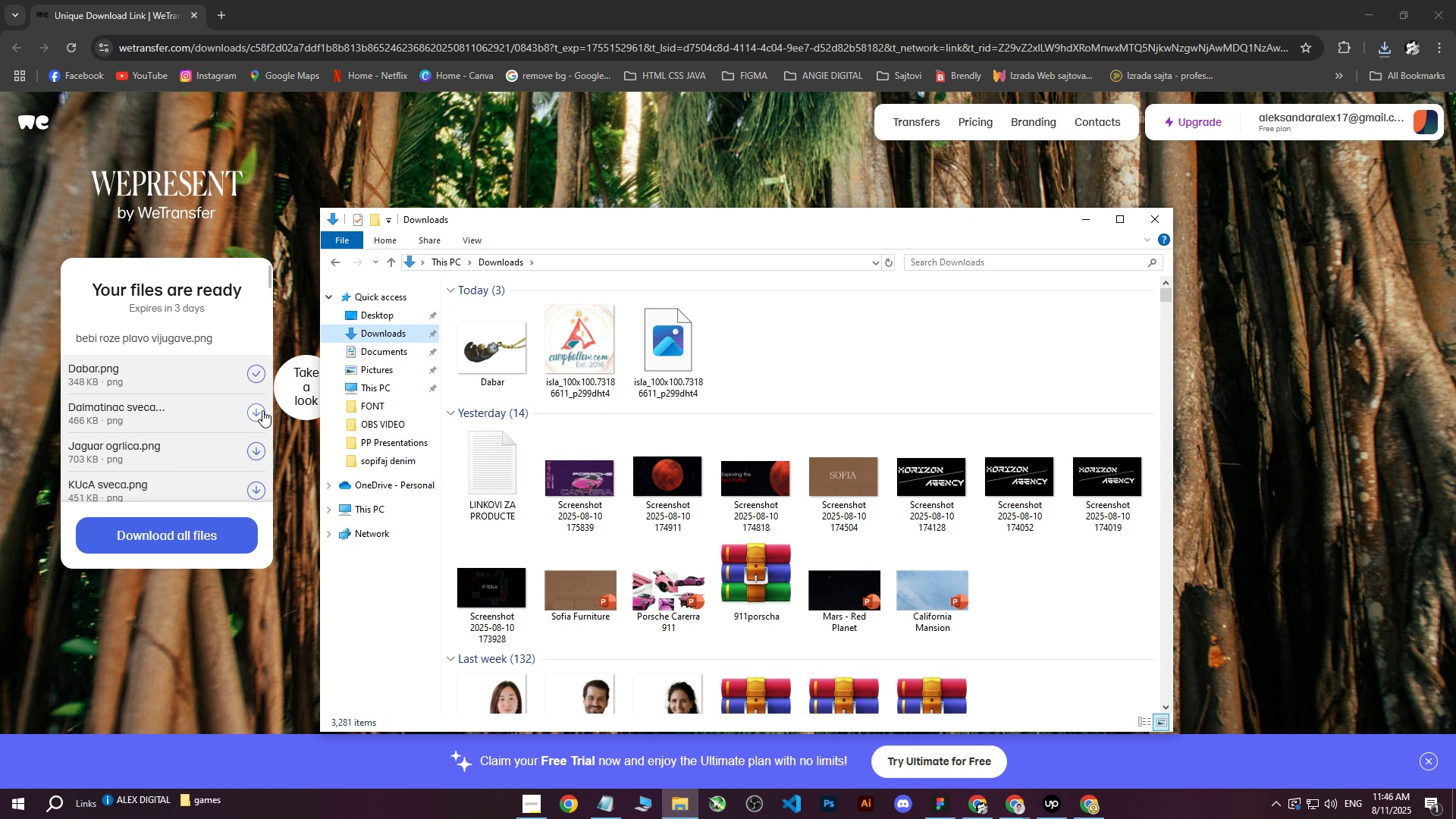 
wait(5.1)
 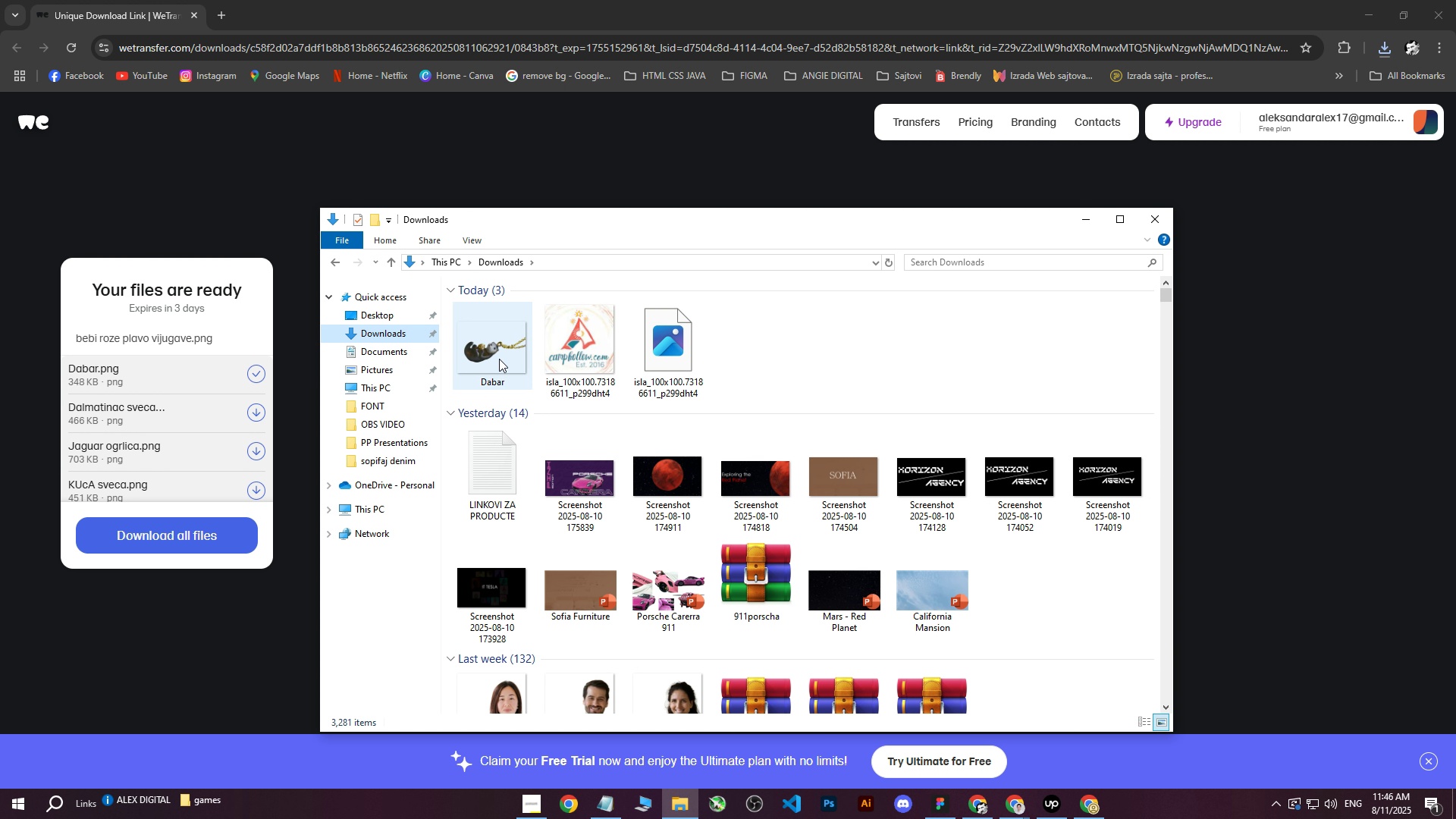 
left_click([260, 411])
 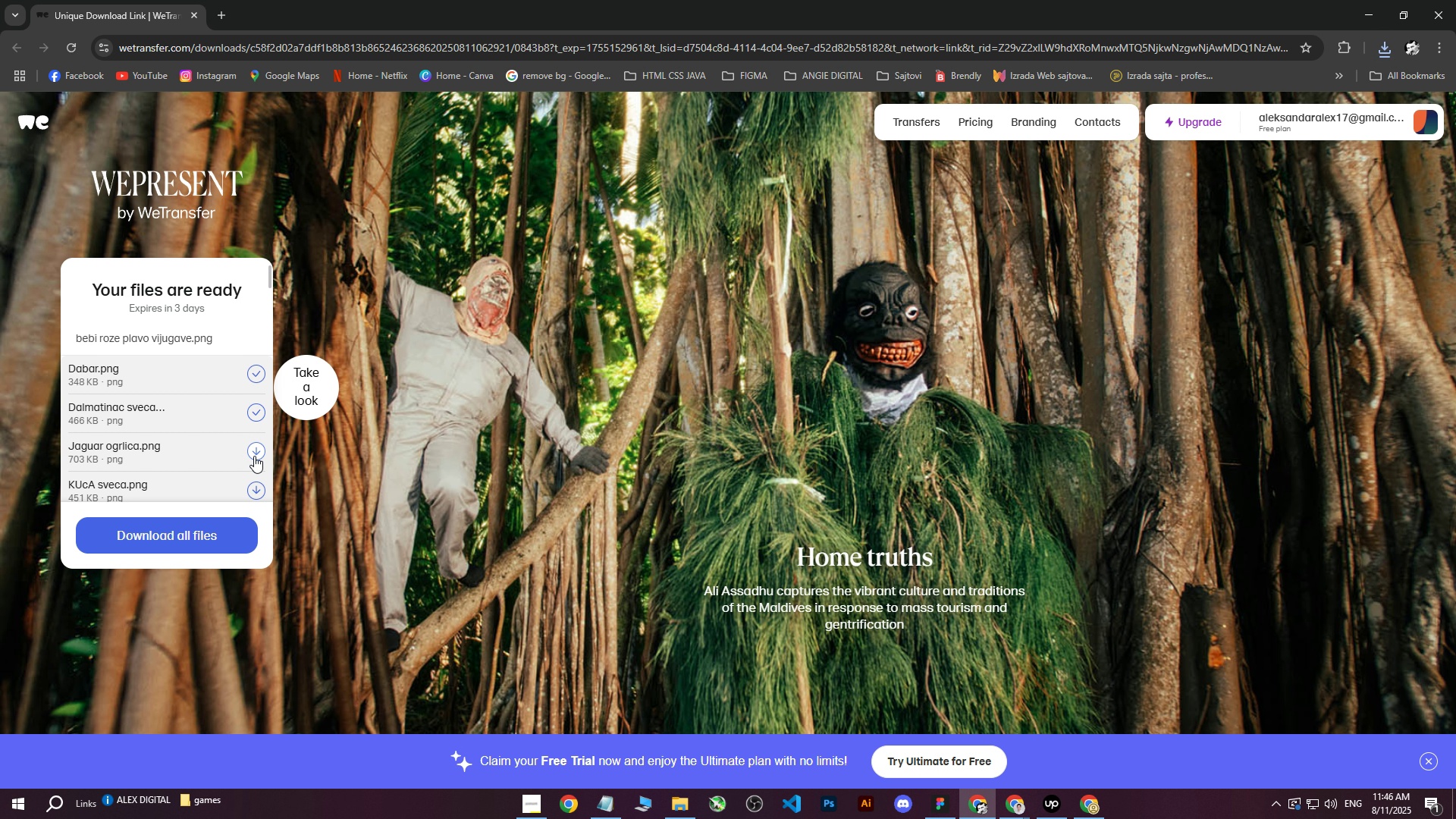 
left_click([257, 450])
 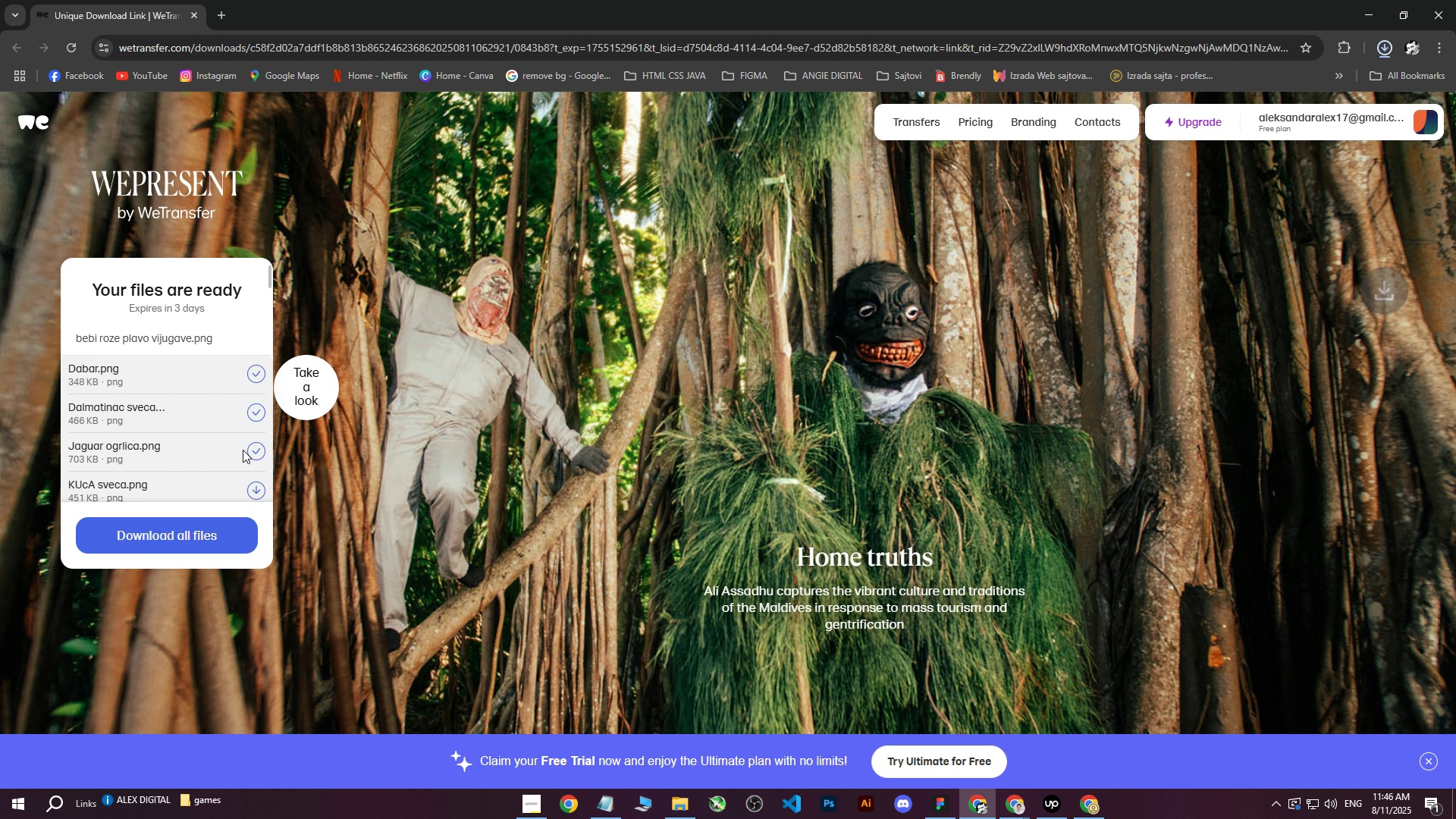 
scroll: coordinate [240, 453], scroll_direction: down, amount: 1.0
 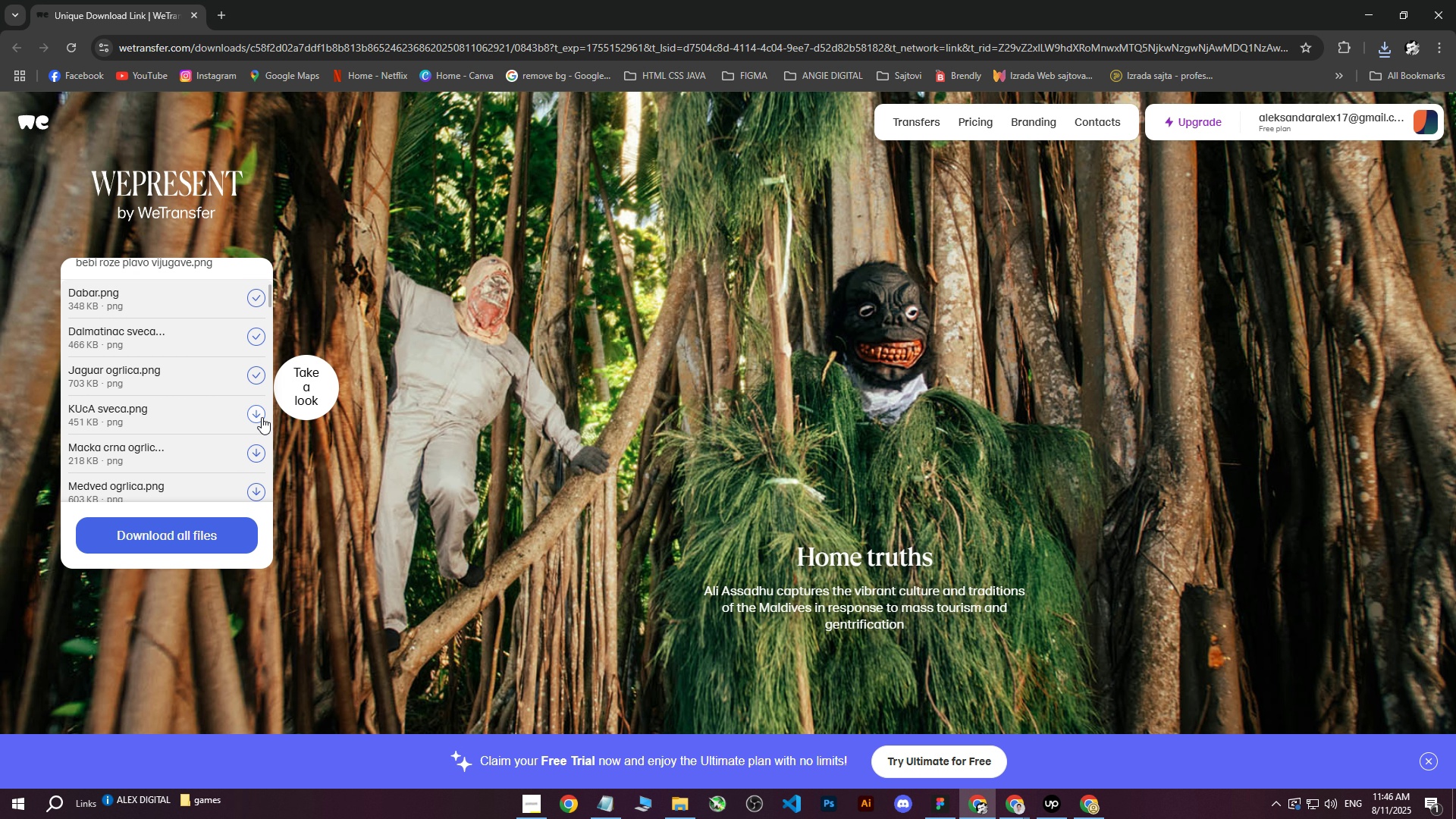 
left_click([262, 413])
 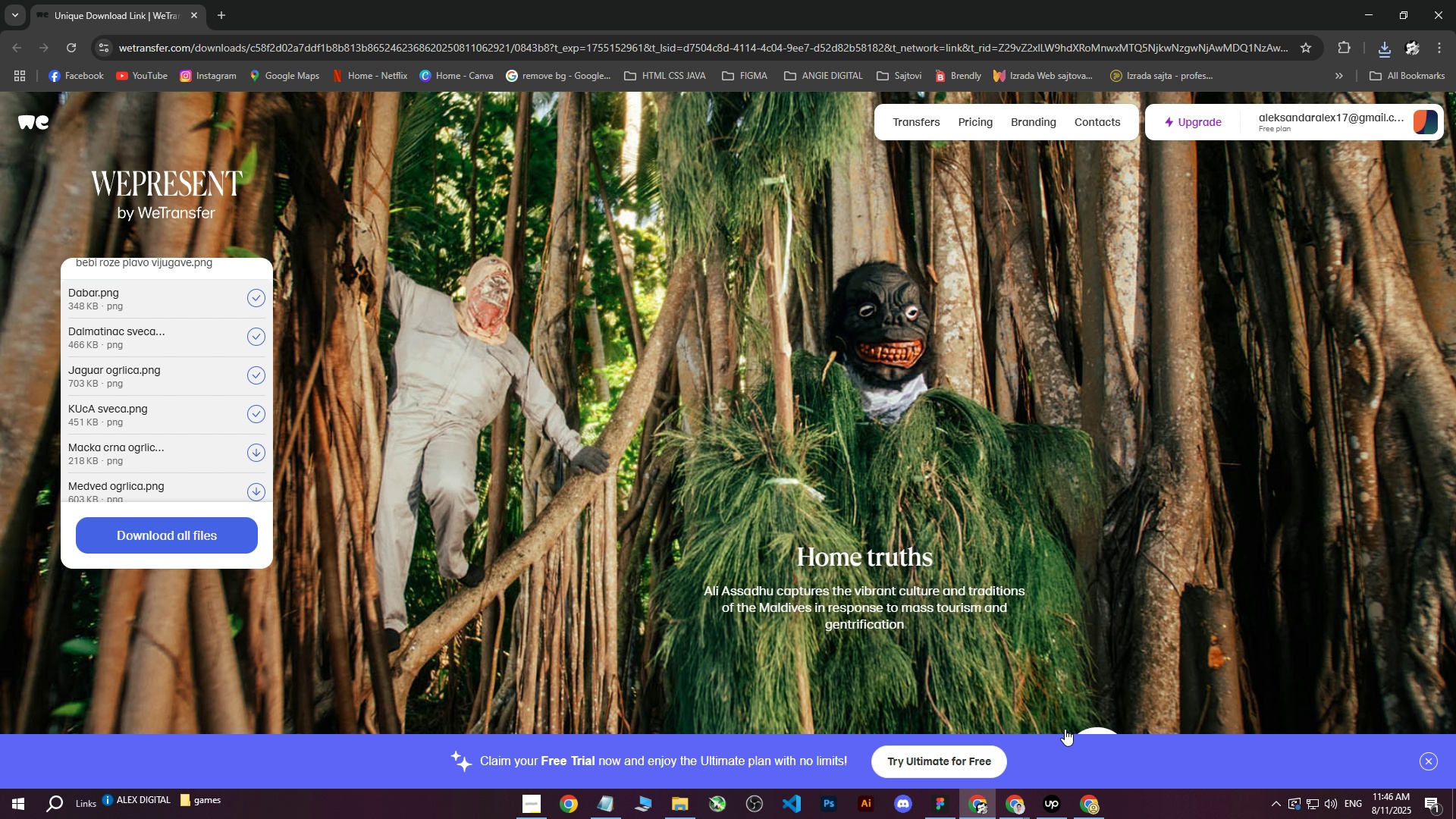 
wait(5.06)
 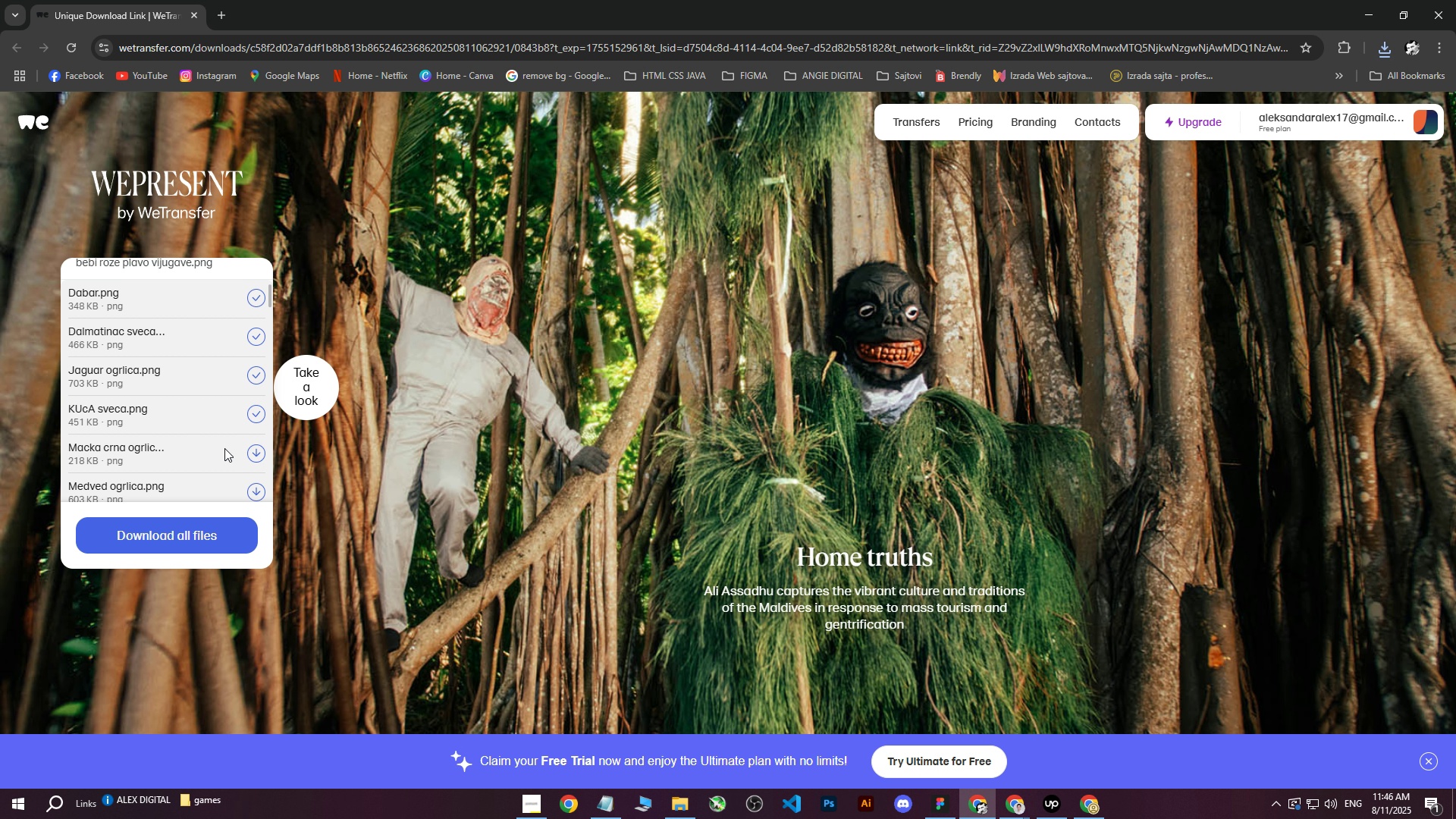 
left_click([1085, 807])
 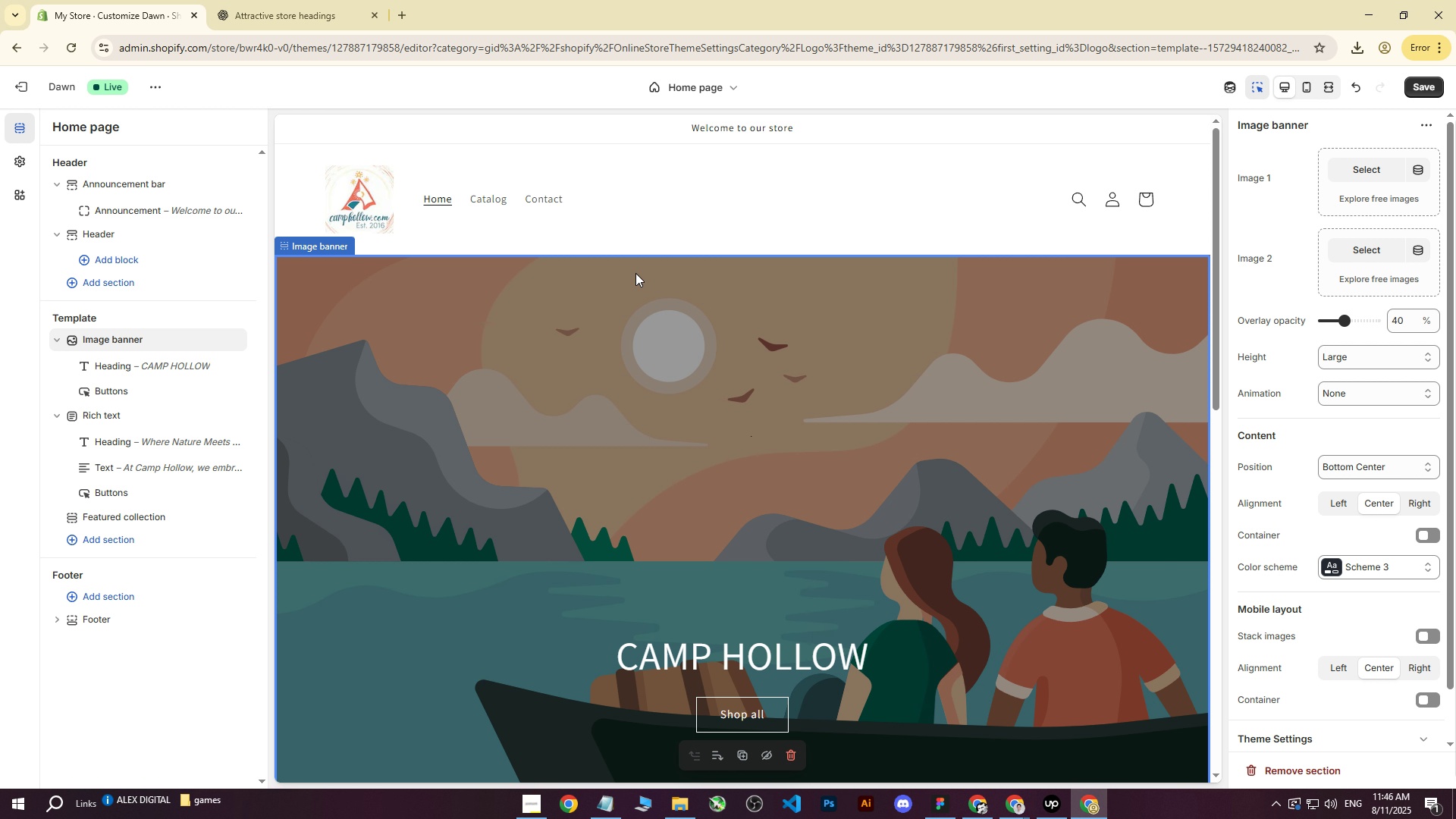 
left_click([629, 198])
 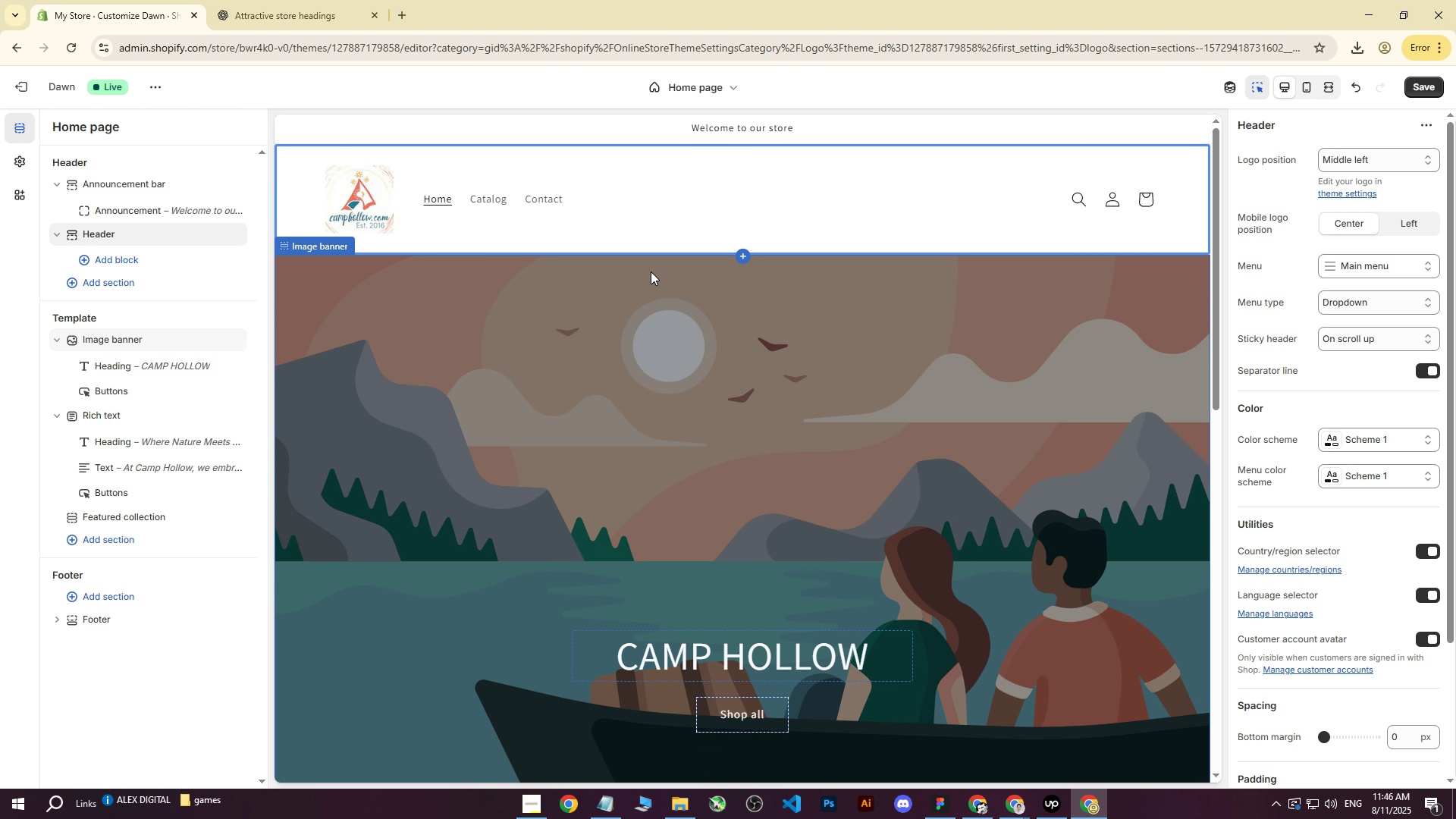 
scroll: coordinate [652, 280], scroll_direction: down, amount: 4.0
 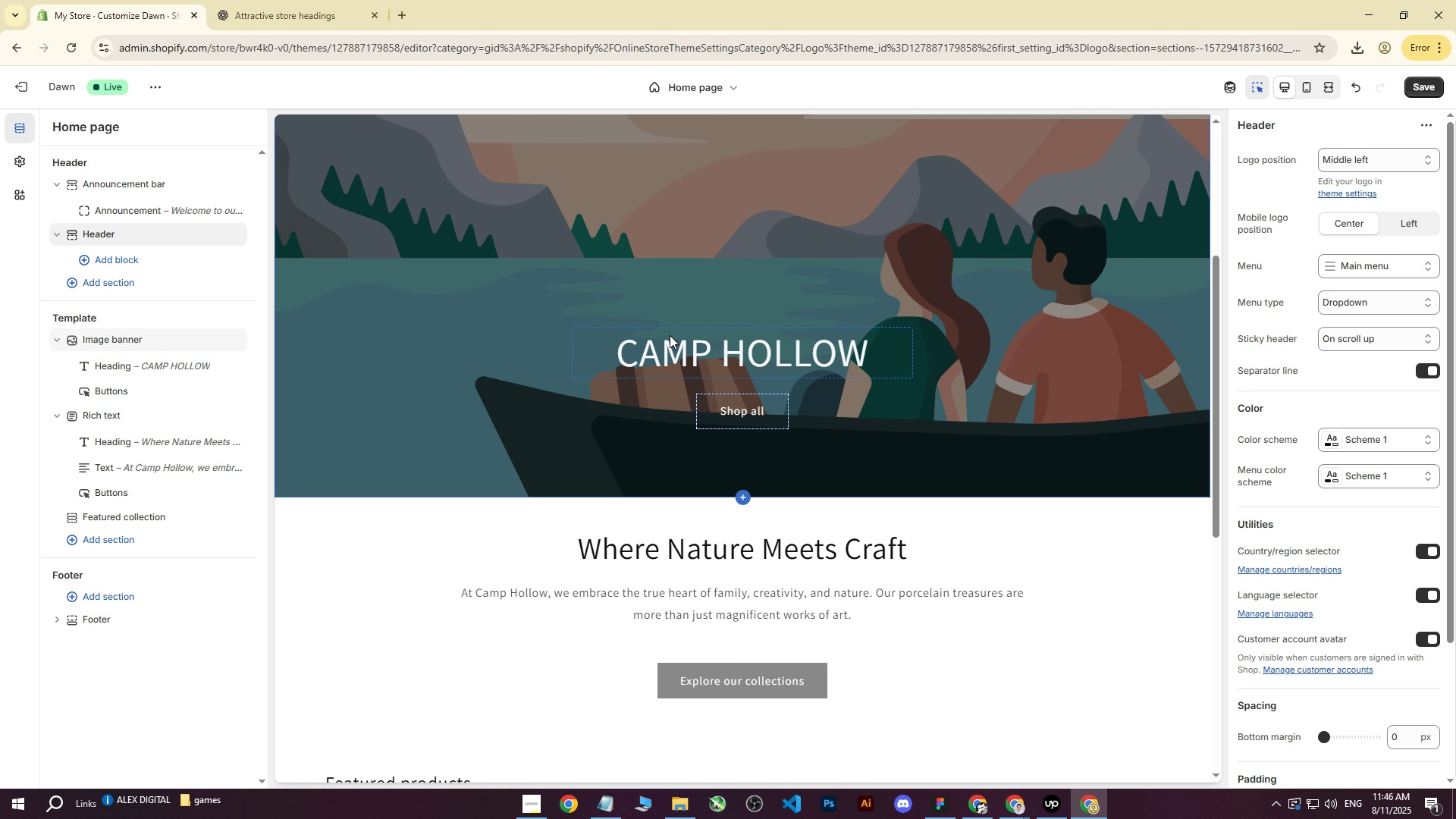 
left_click([670, 350])
 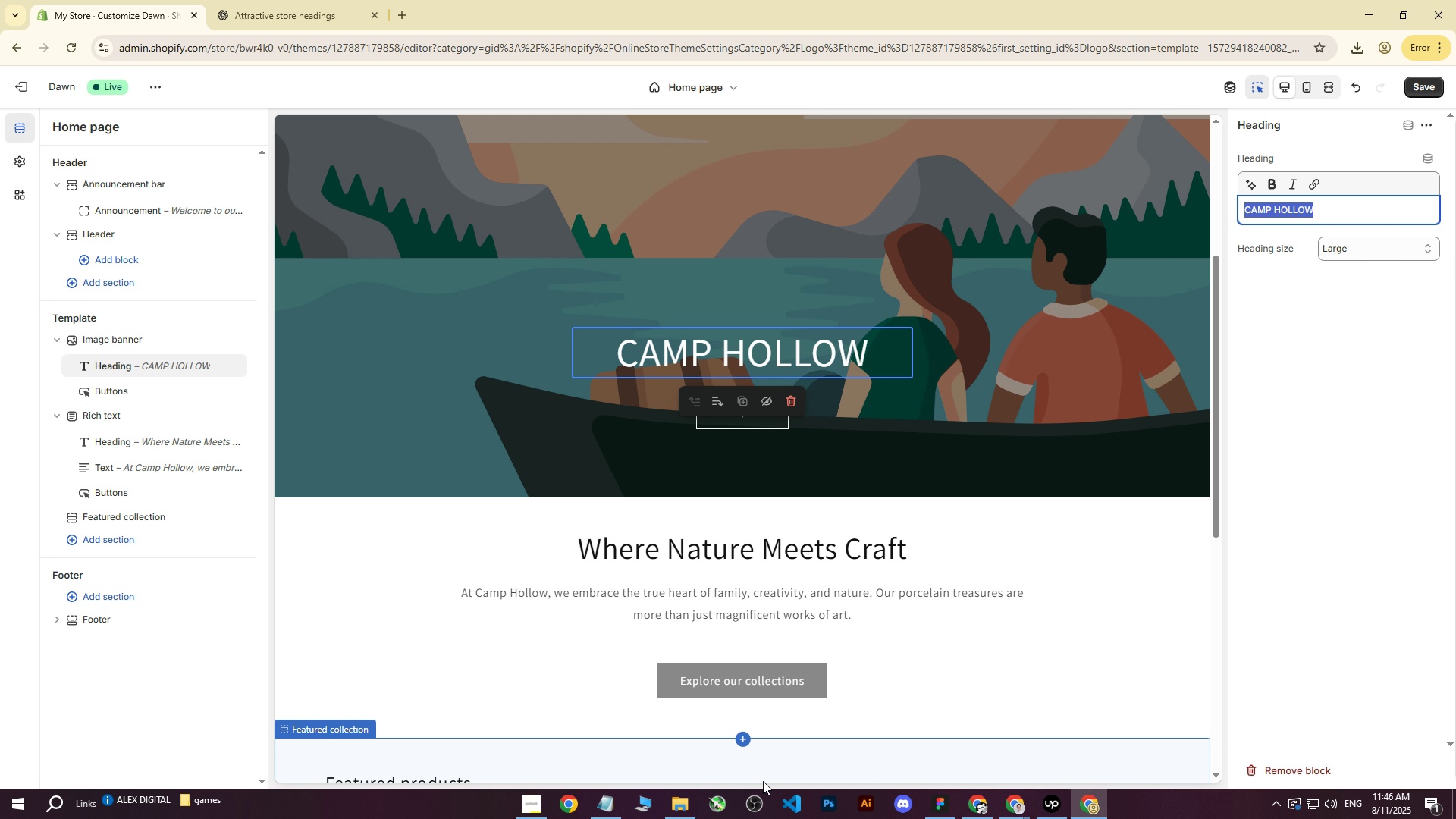 
left_click([1015, 813])
 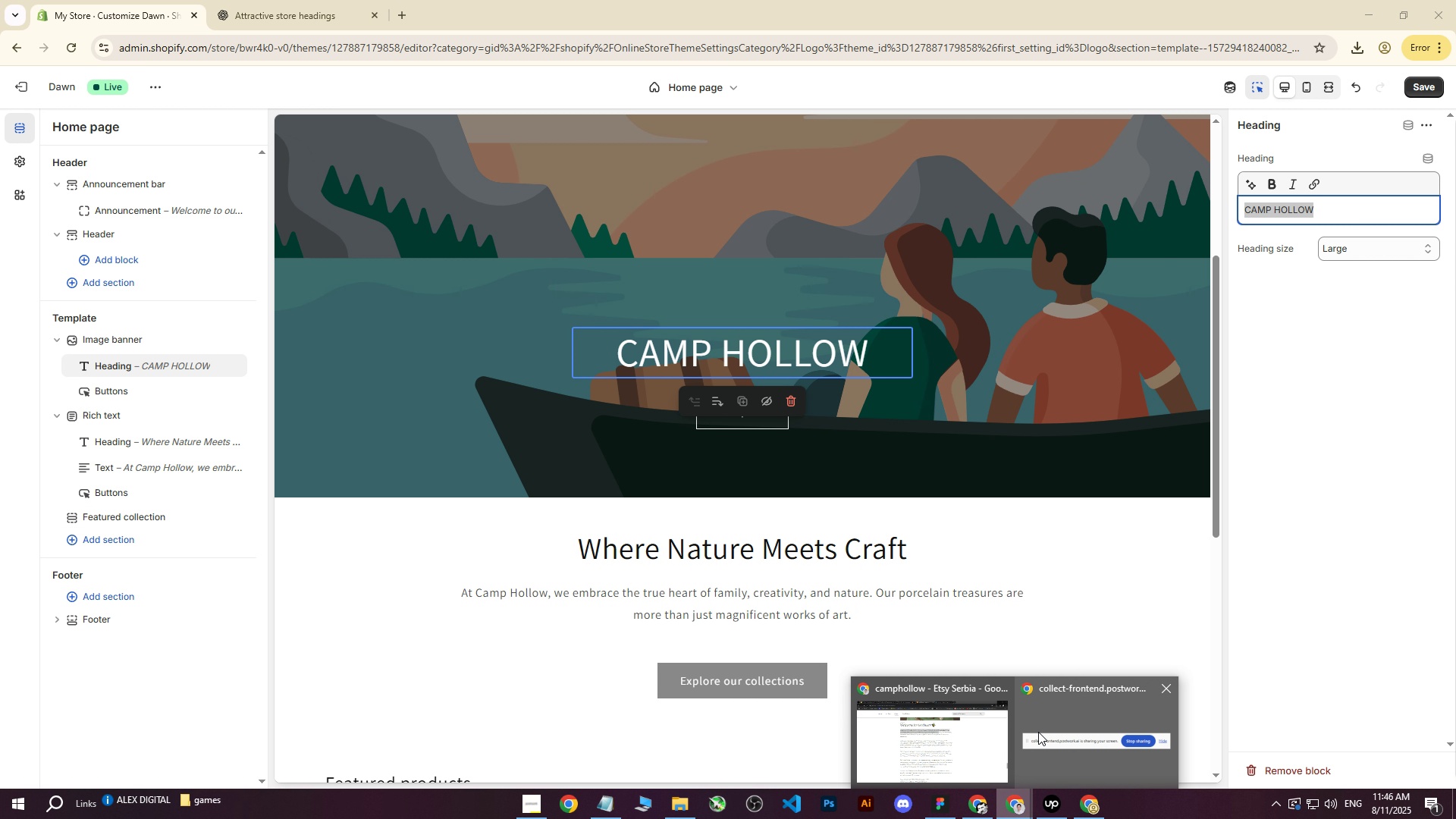 
left_click([935, 730])
 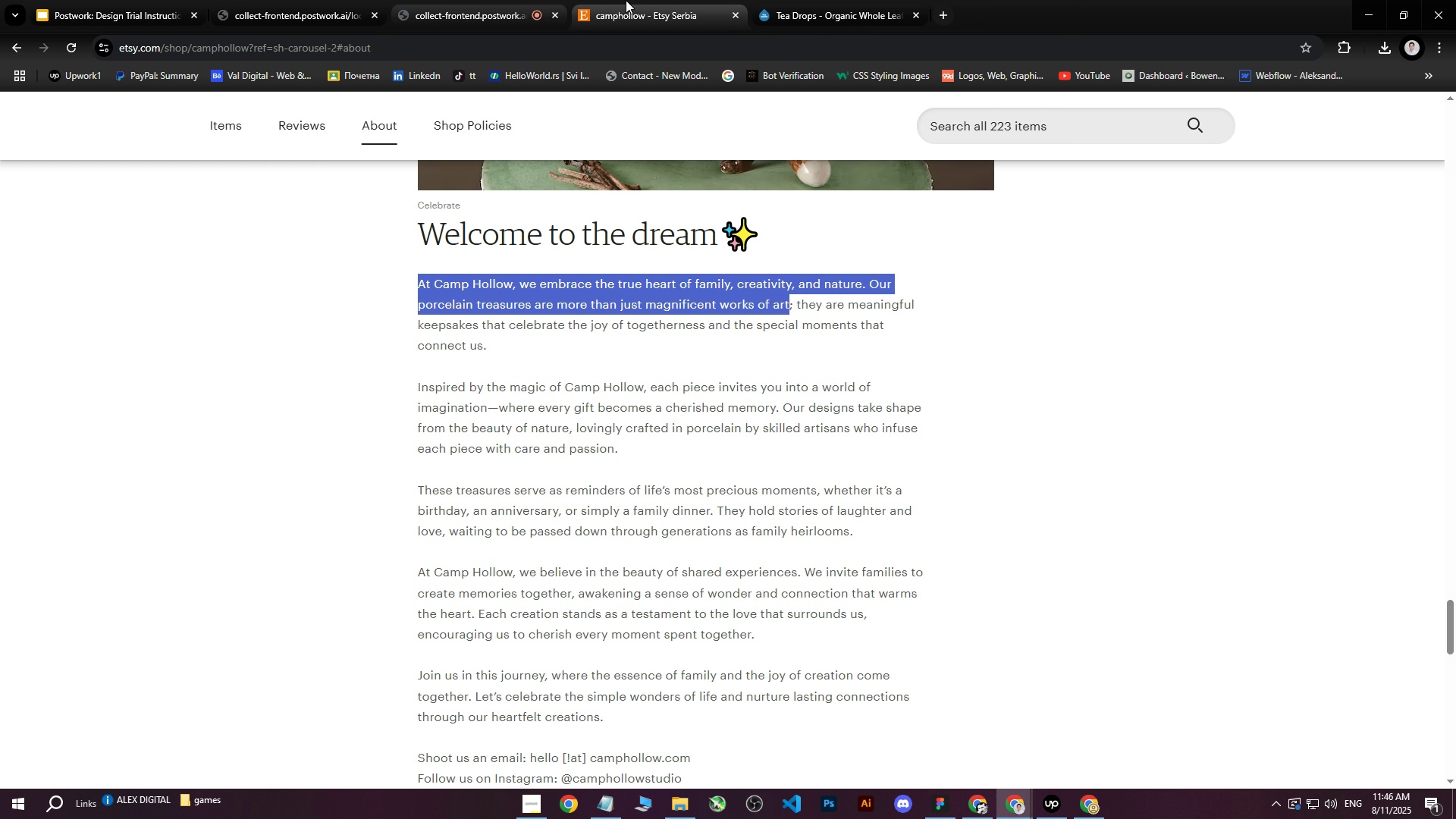 
left_click([664, 0])
 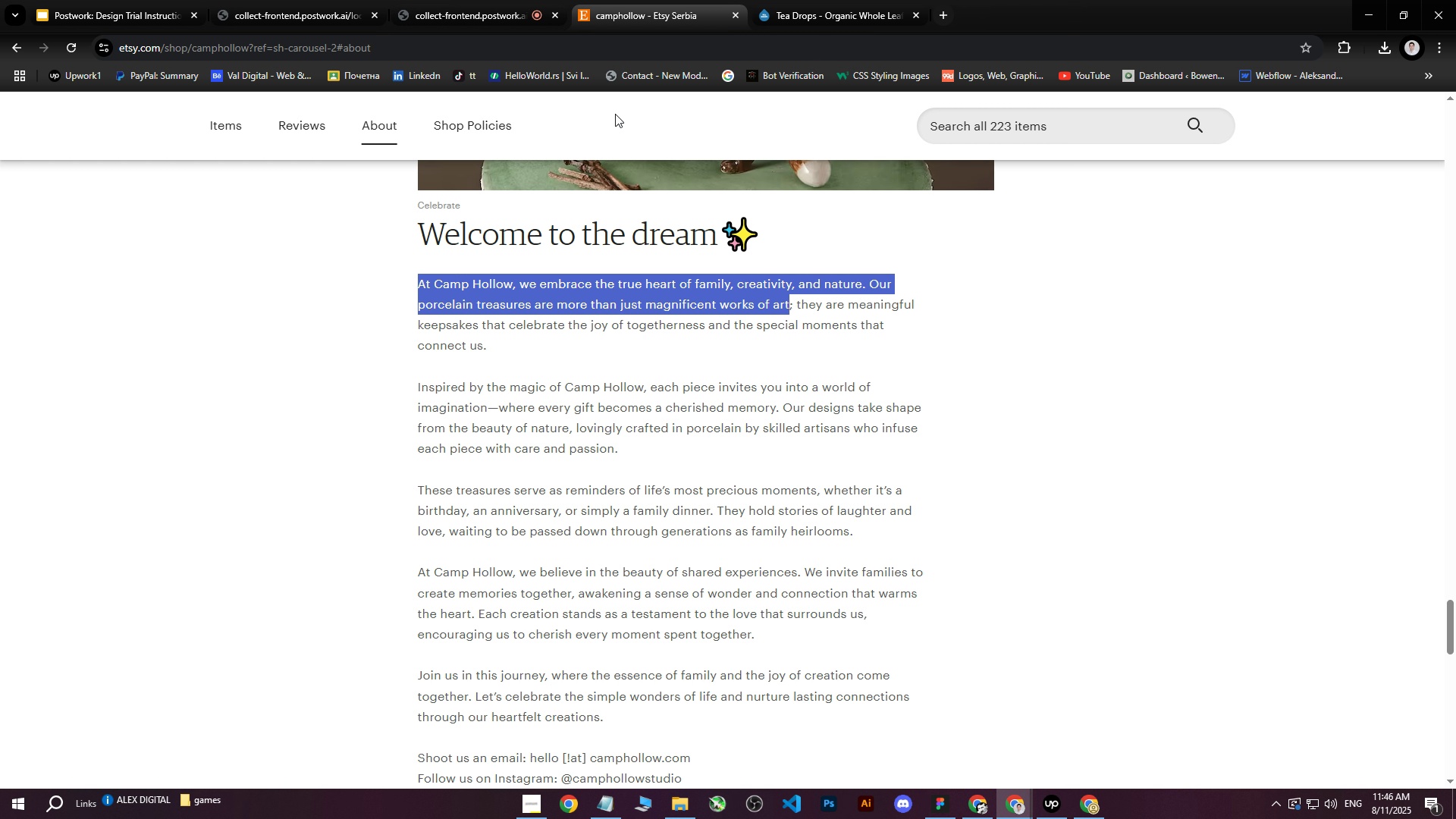 
scroll: coordinate [525, 476], scroll_direction: up, amount: 32.0
 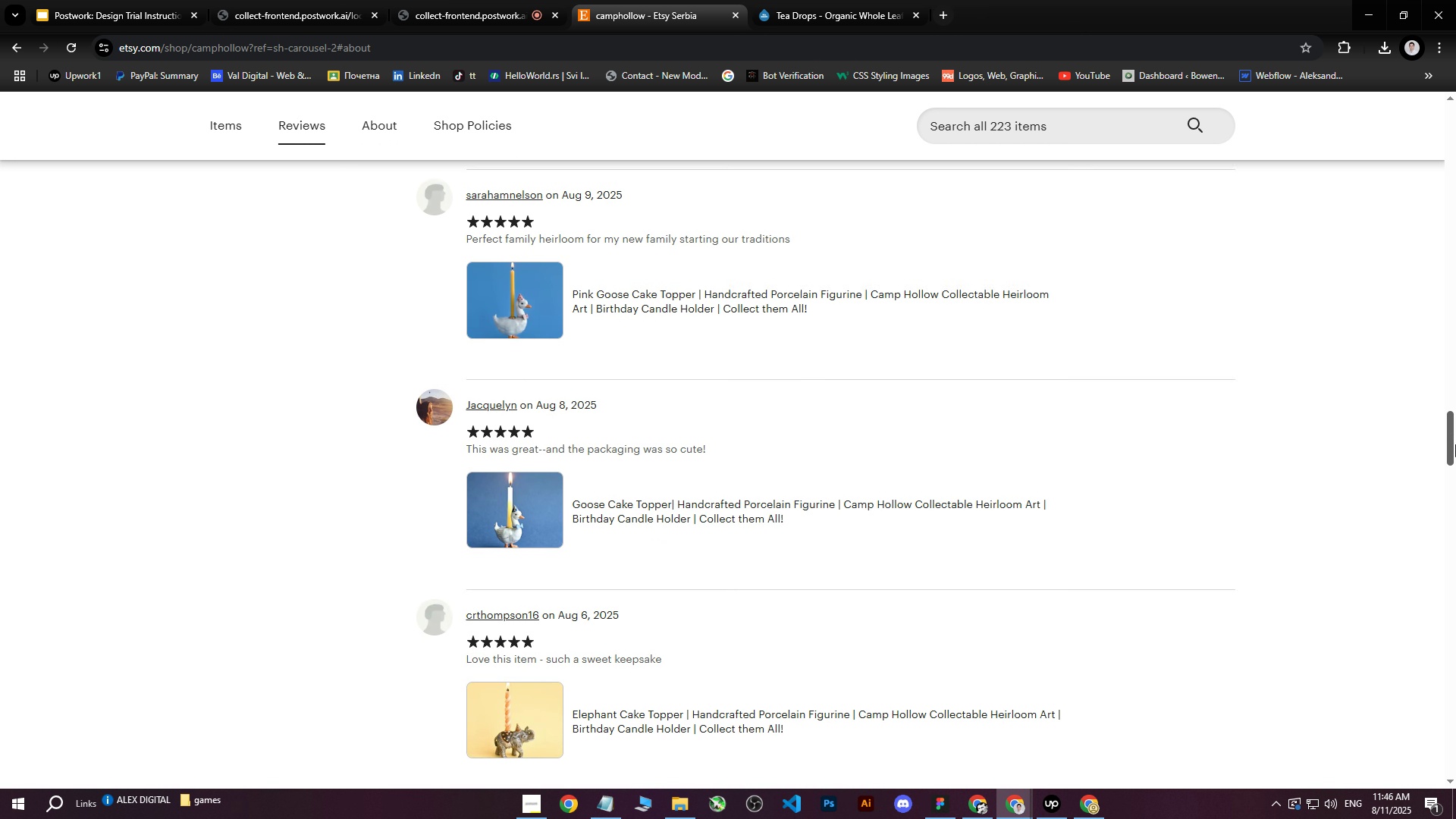 
left_click_drag(start_coordinate=[1454, 451], to_coordinate=[1447, 162])
 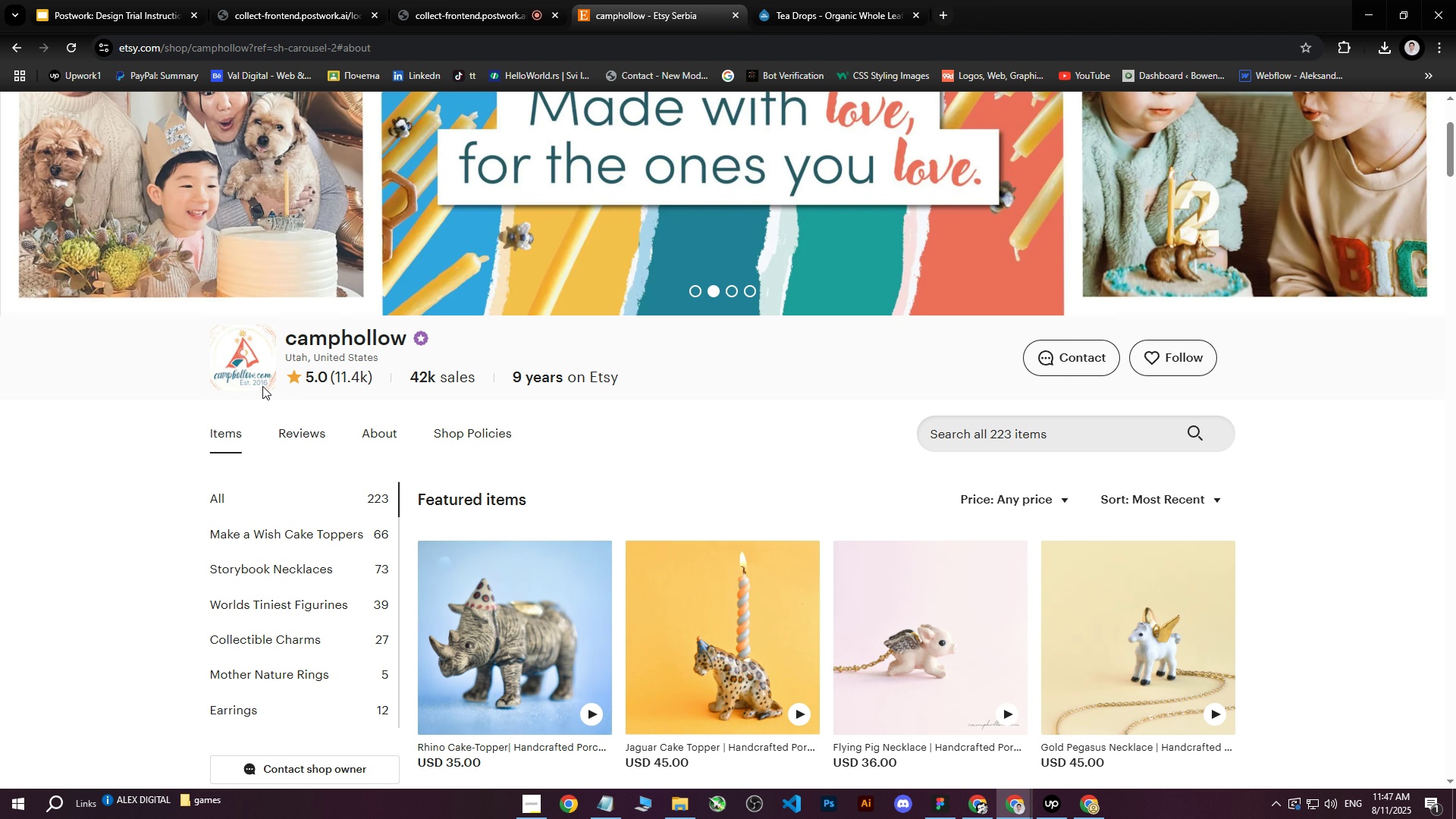 
scroll: coordinate [265, 386], scroll_direction: up, amount: 4.0
 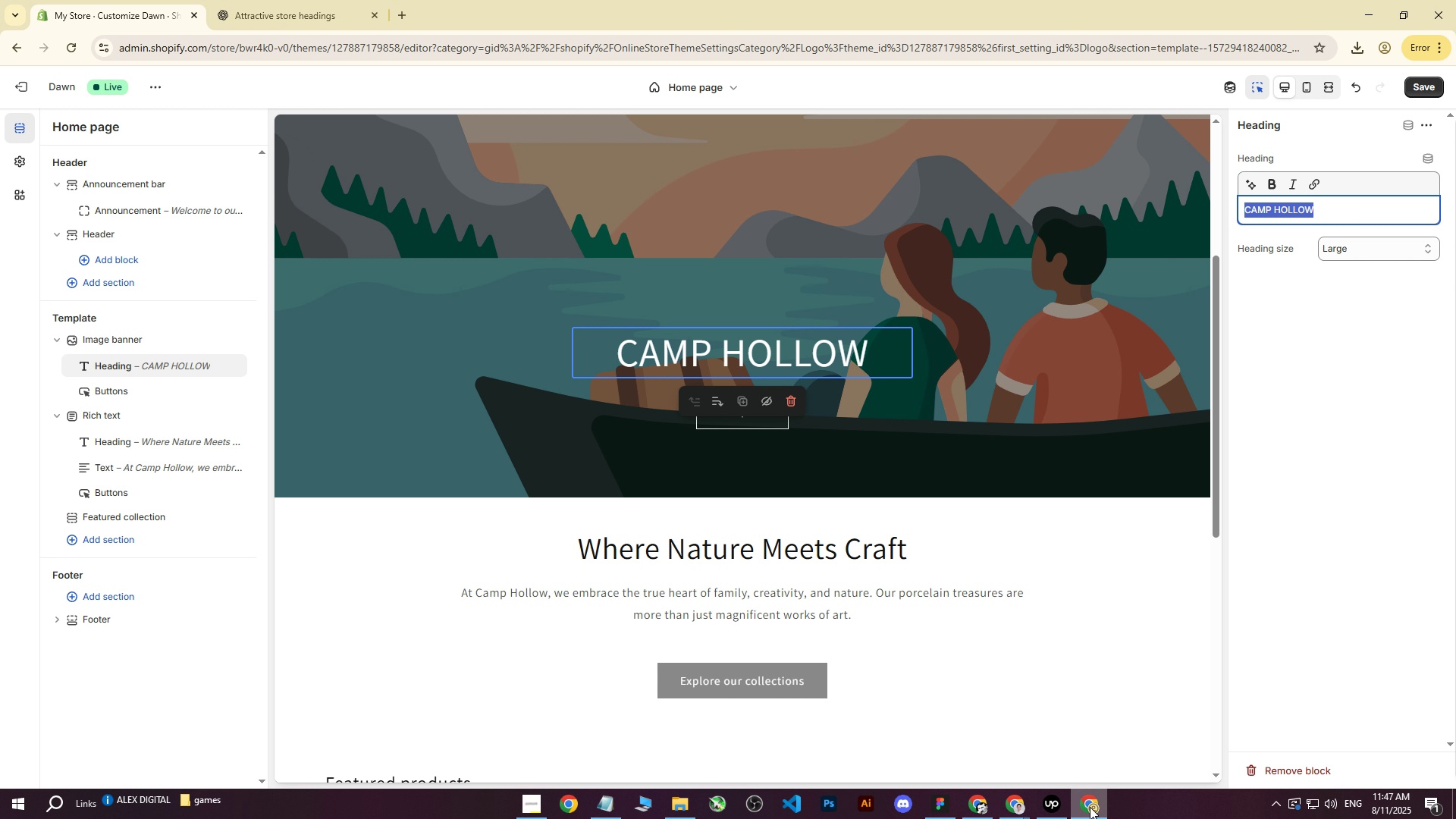 
left_click([1375, 242])
 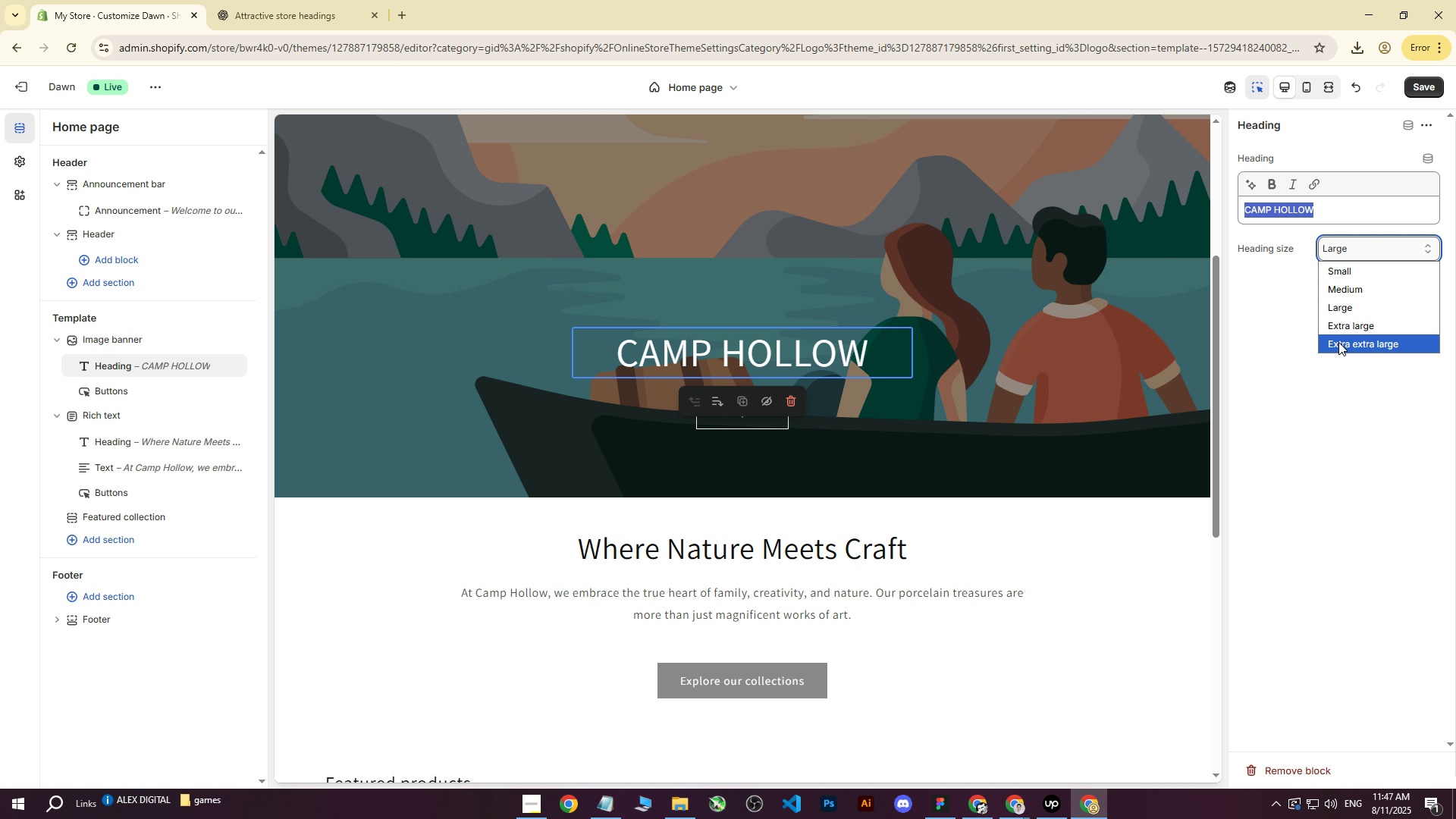 
left_click([1338, 344])
 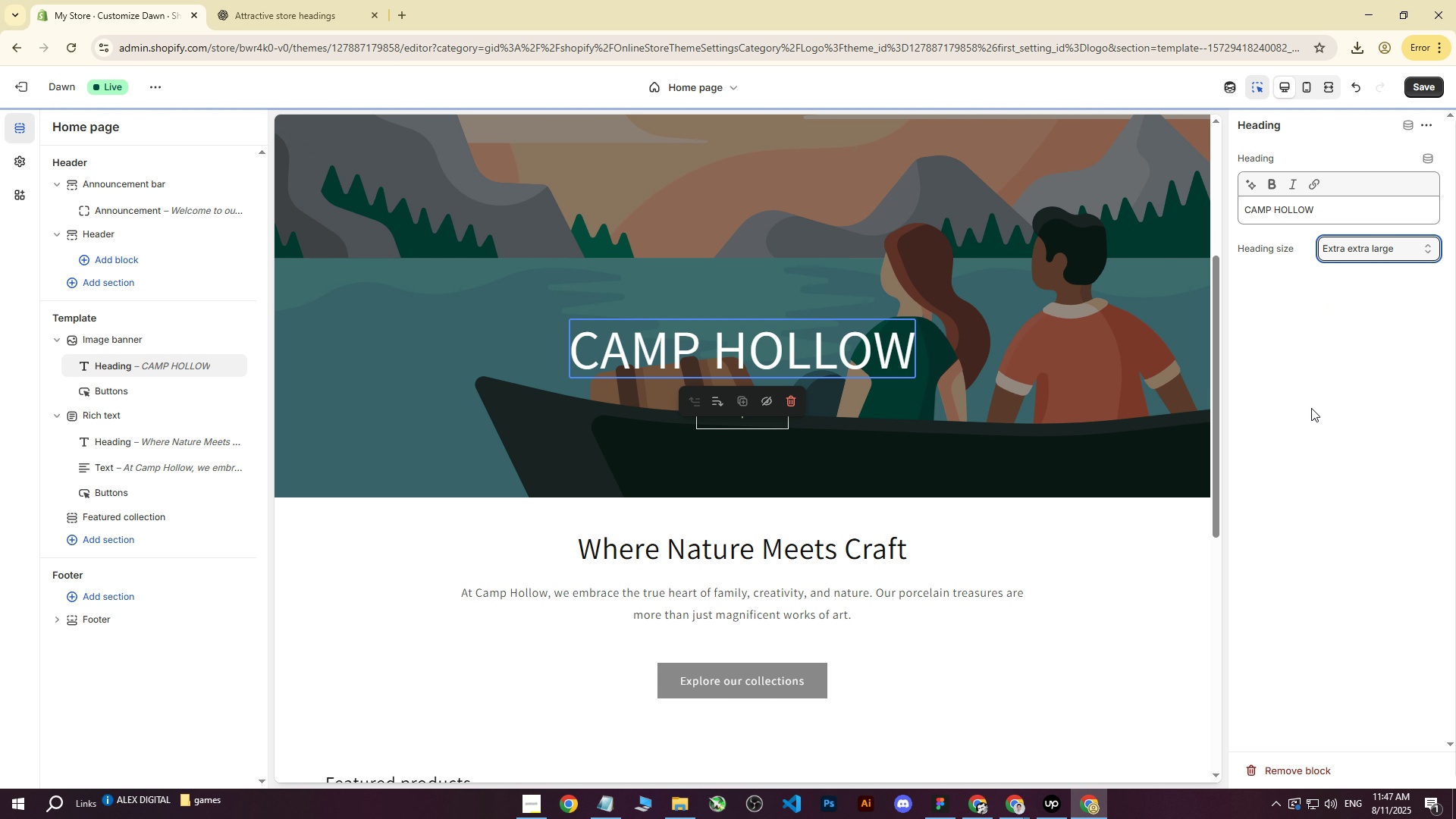 
left_click([1311, 408])
 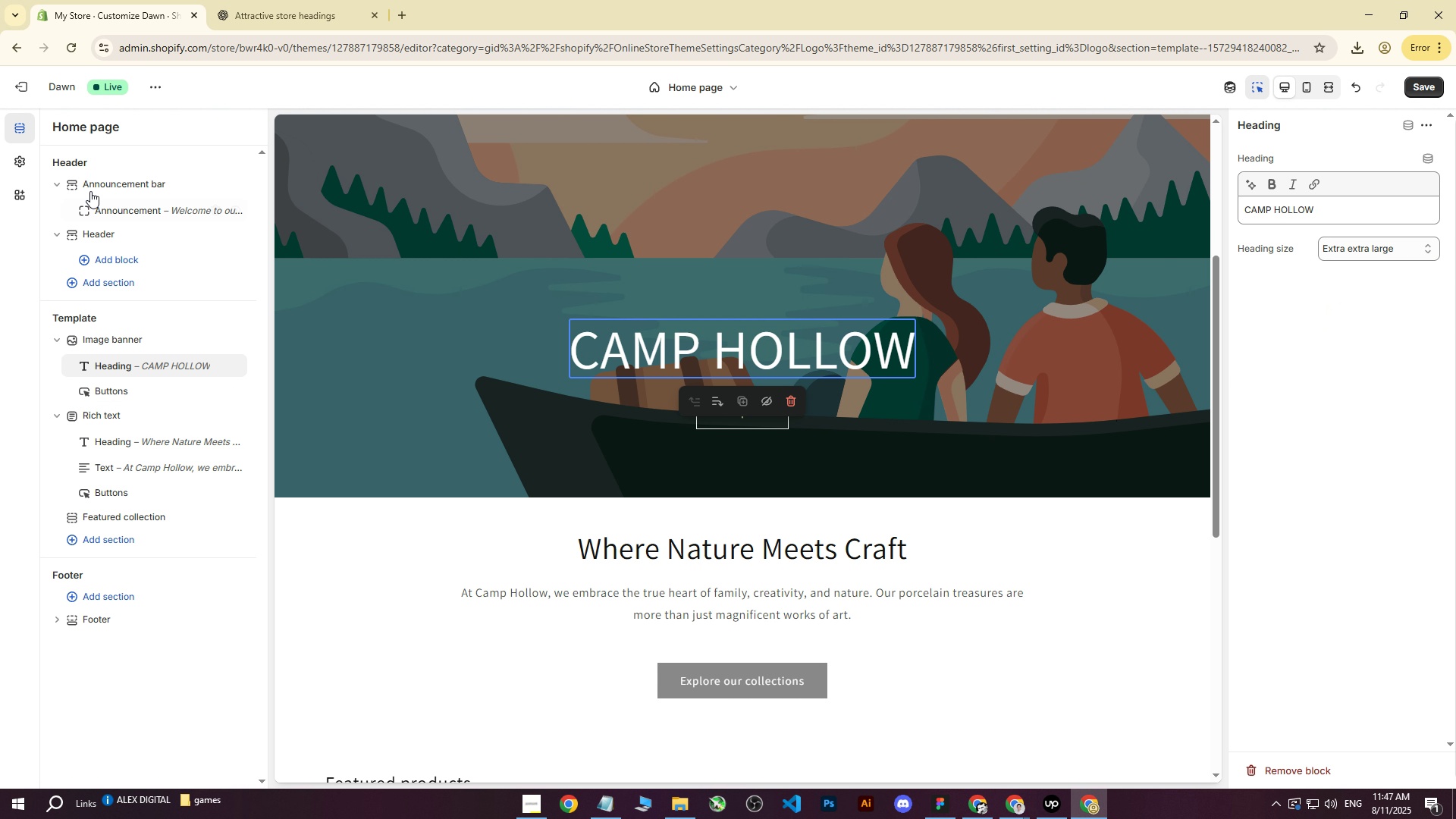 
left_click([24, 158])
 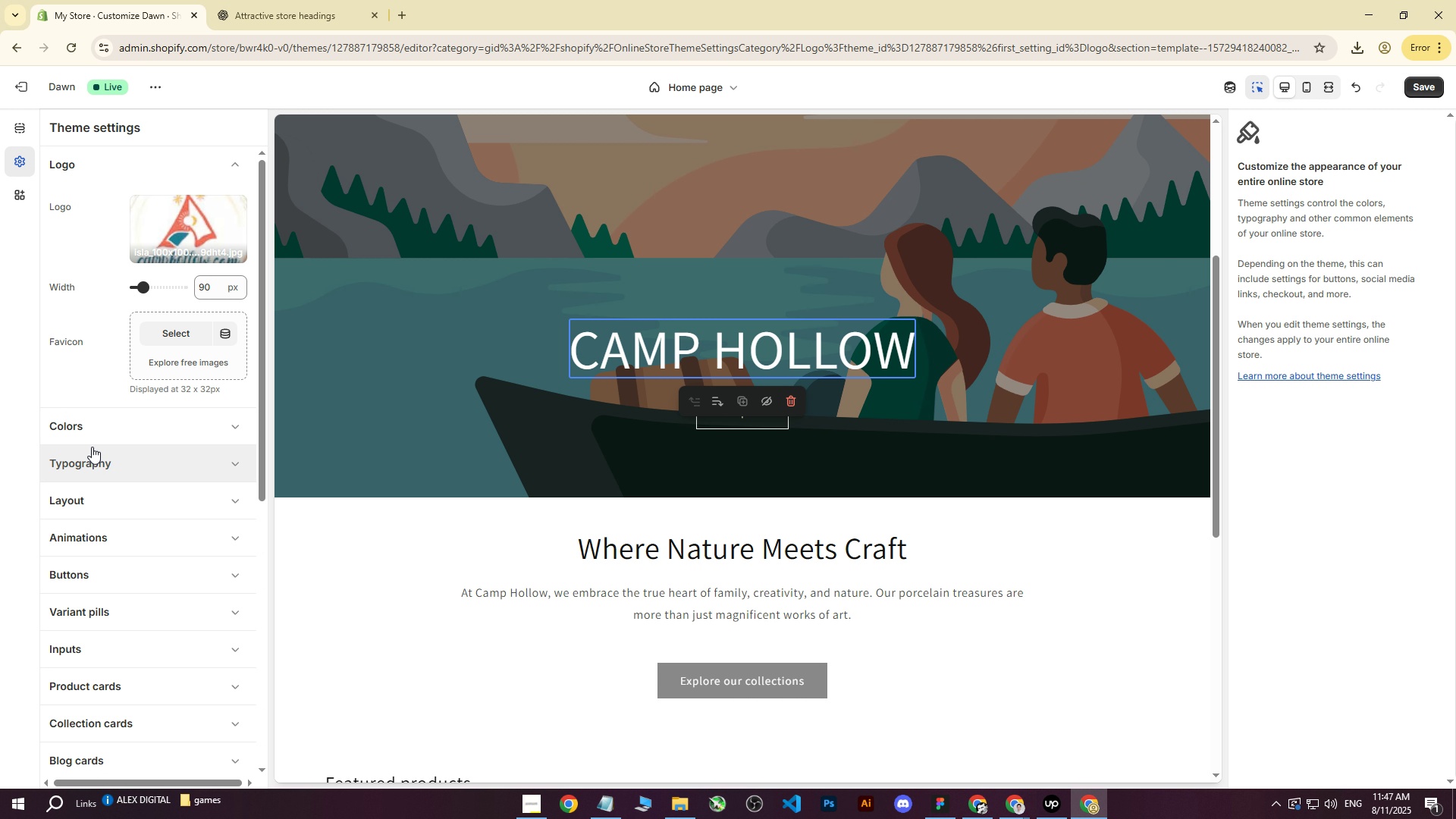 
left_click([92, 172])
 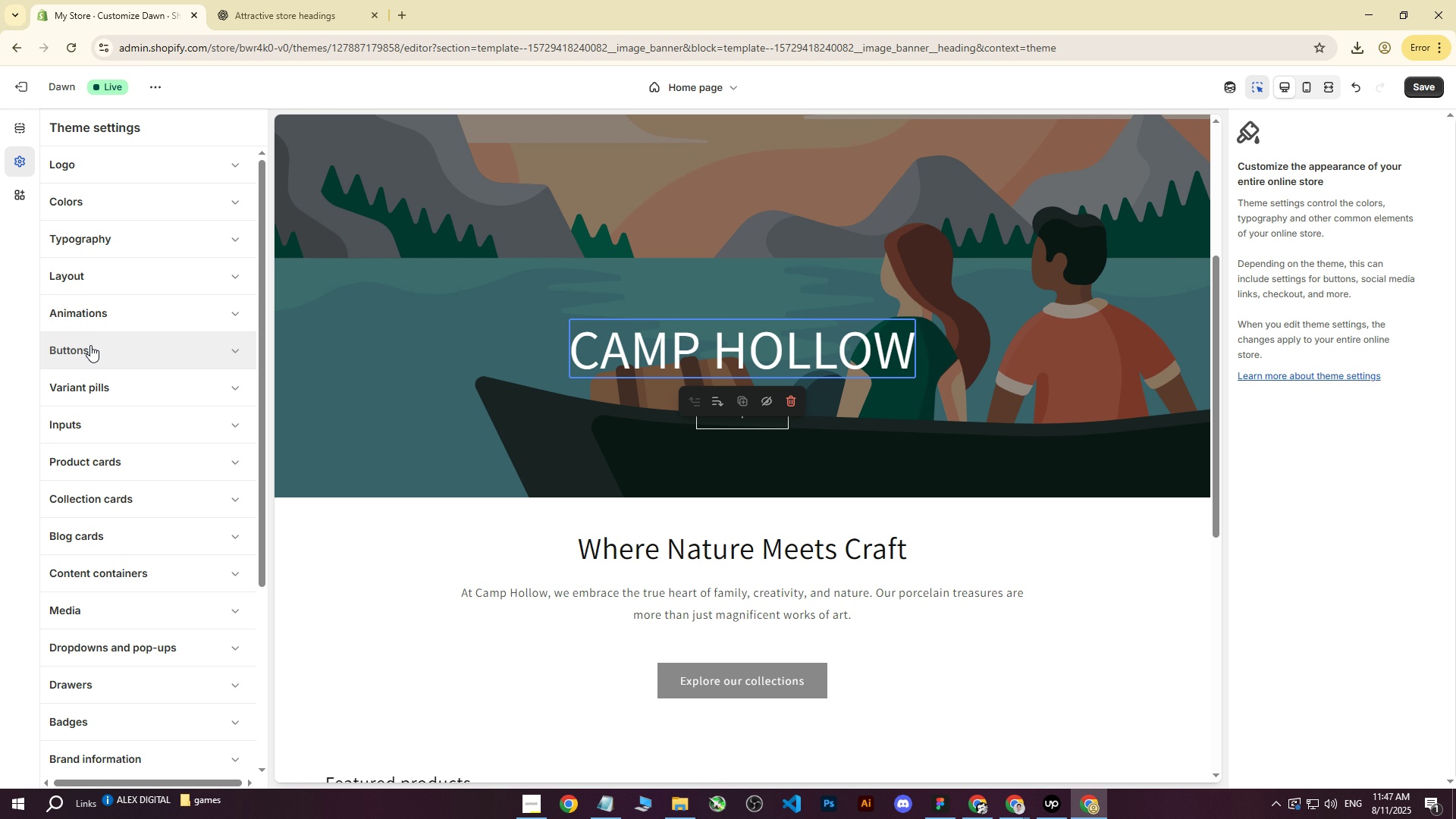 
left_click([152, 243])
 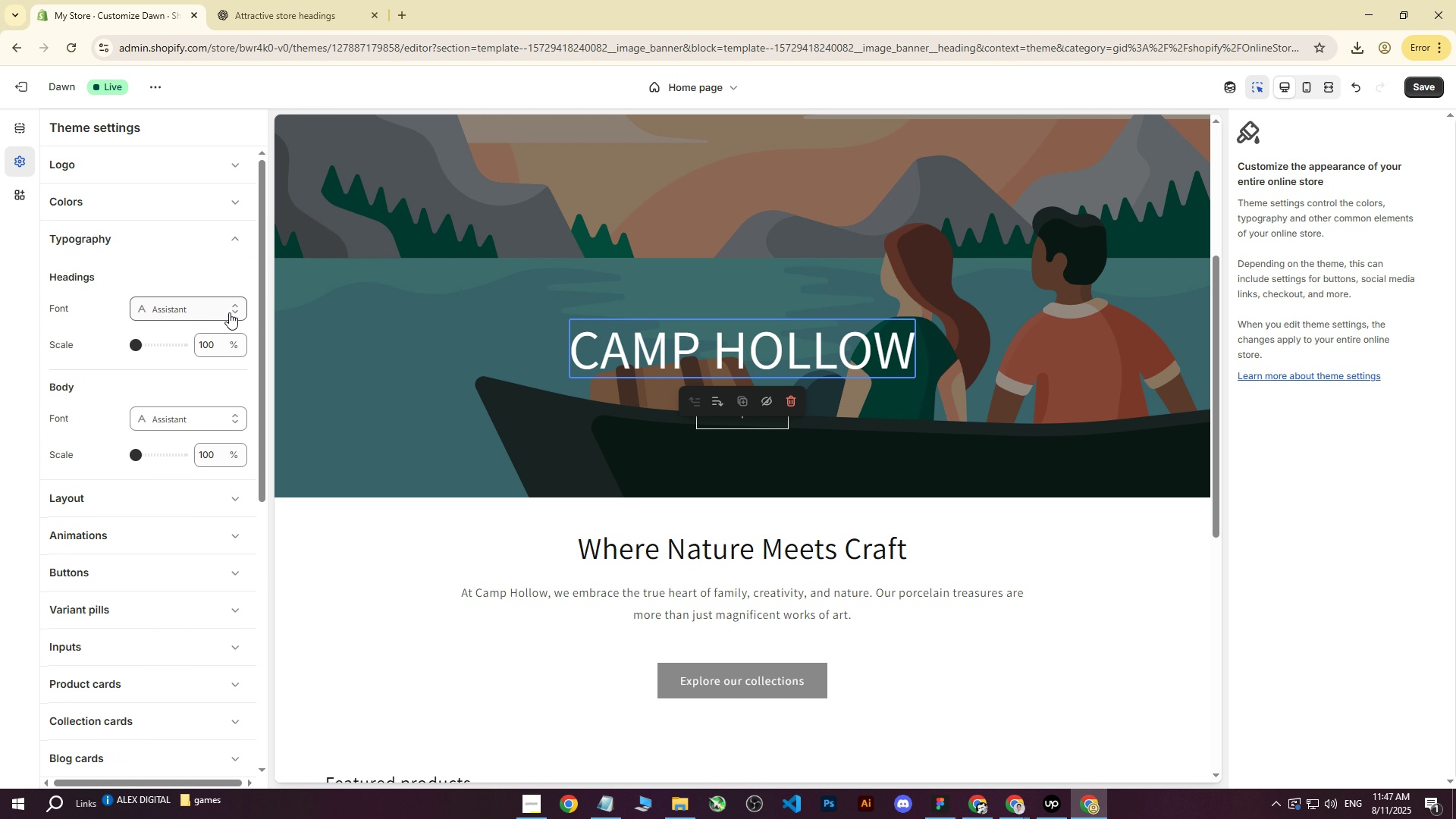 
left_click([187, 309])
 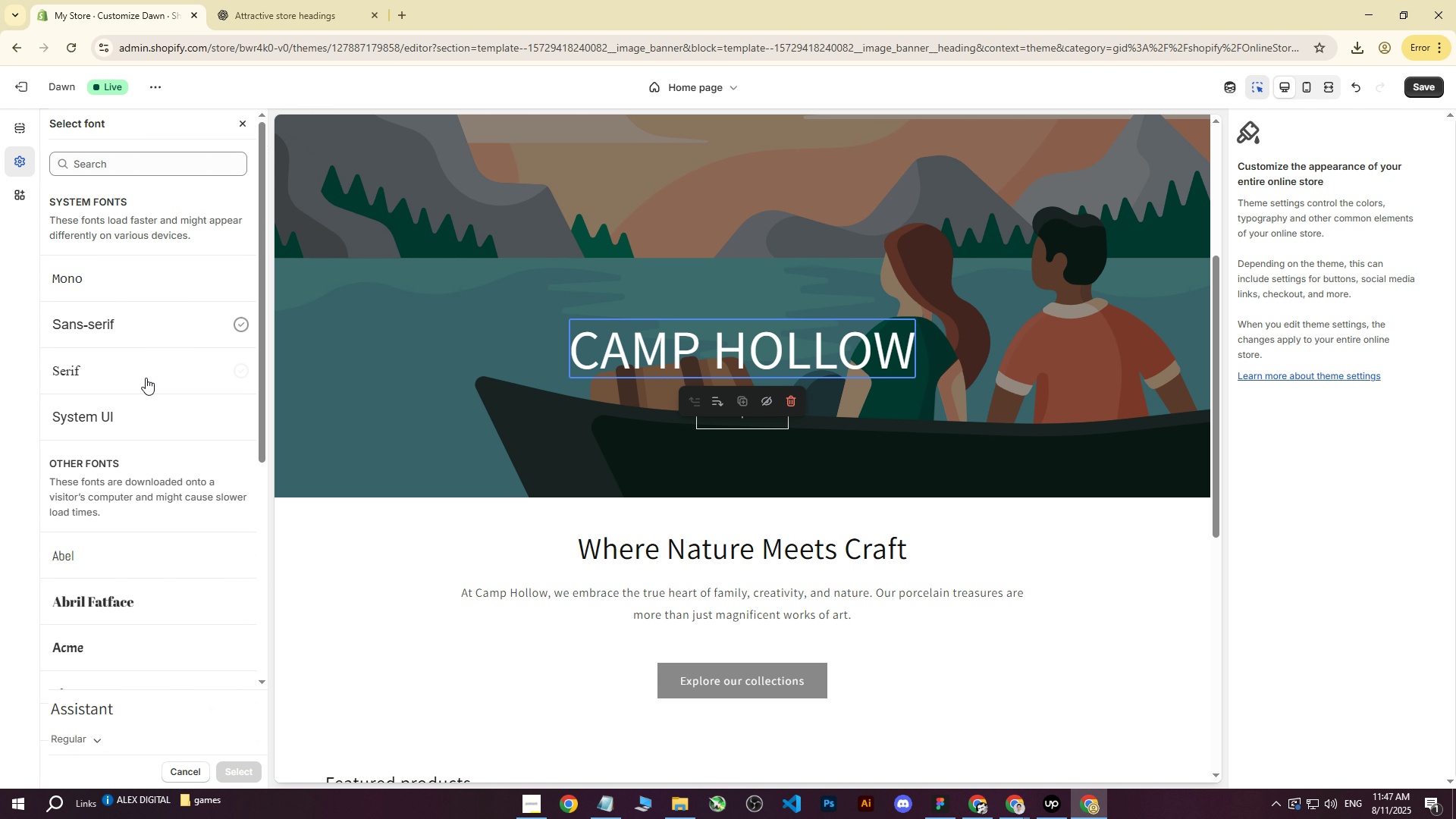 
scroll: coordinate [119, 486], scroll_direction: down, amount: 2.0
 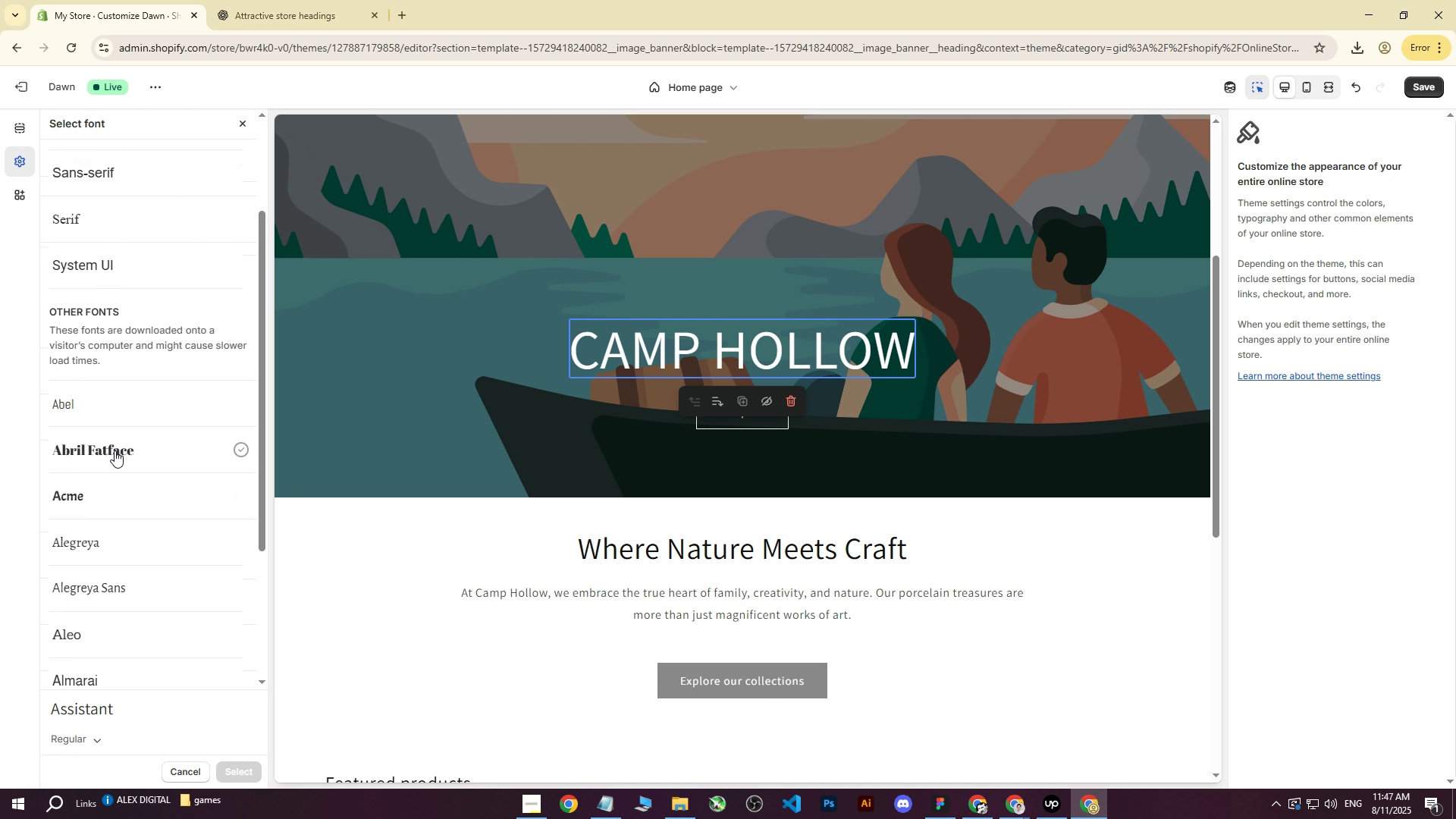 
left_click([115, 450])
 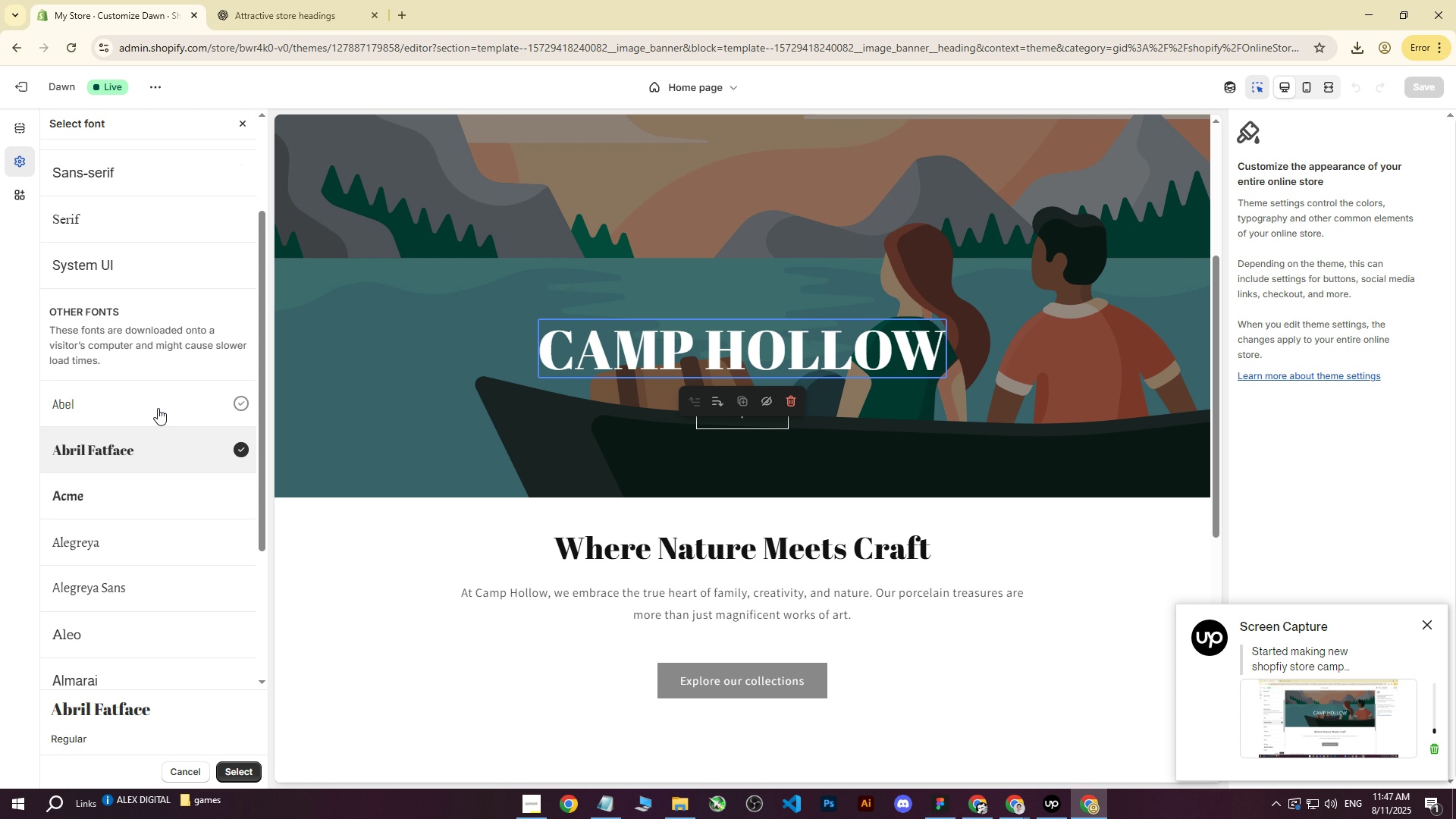 
scroll: coordinate [170, 352], scroll_direction: down, amount: 27.0
 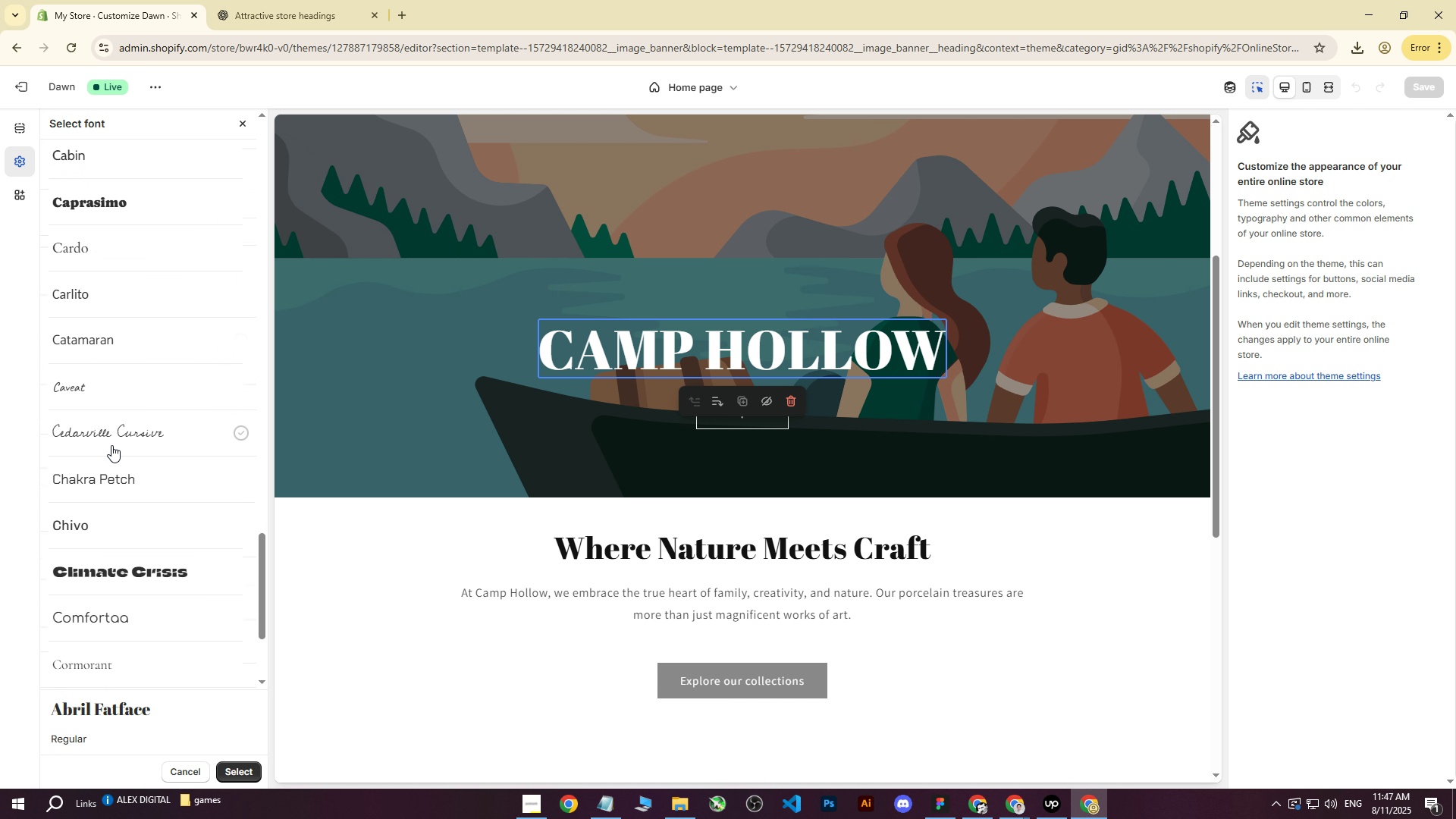 
left_click([114, 428])
 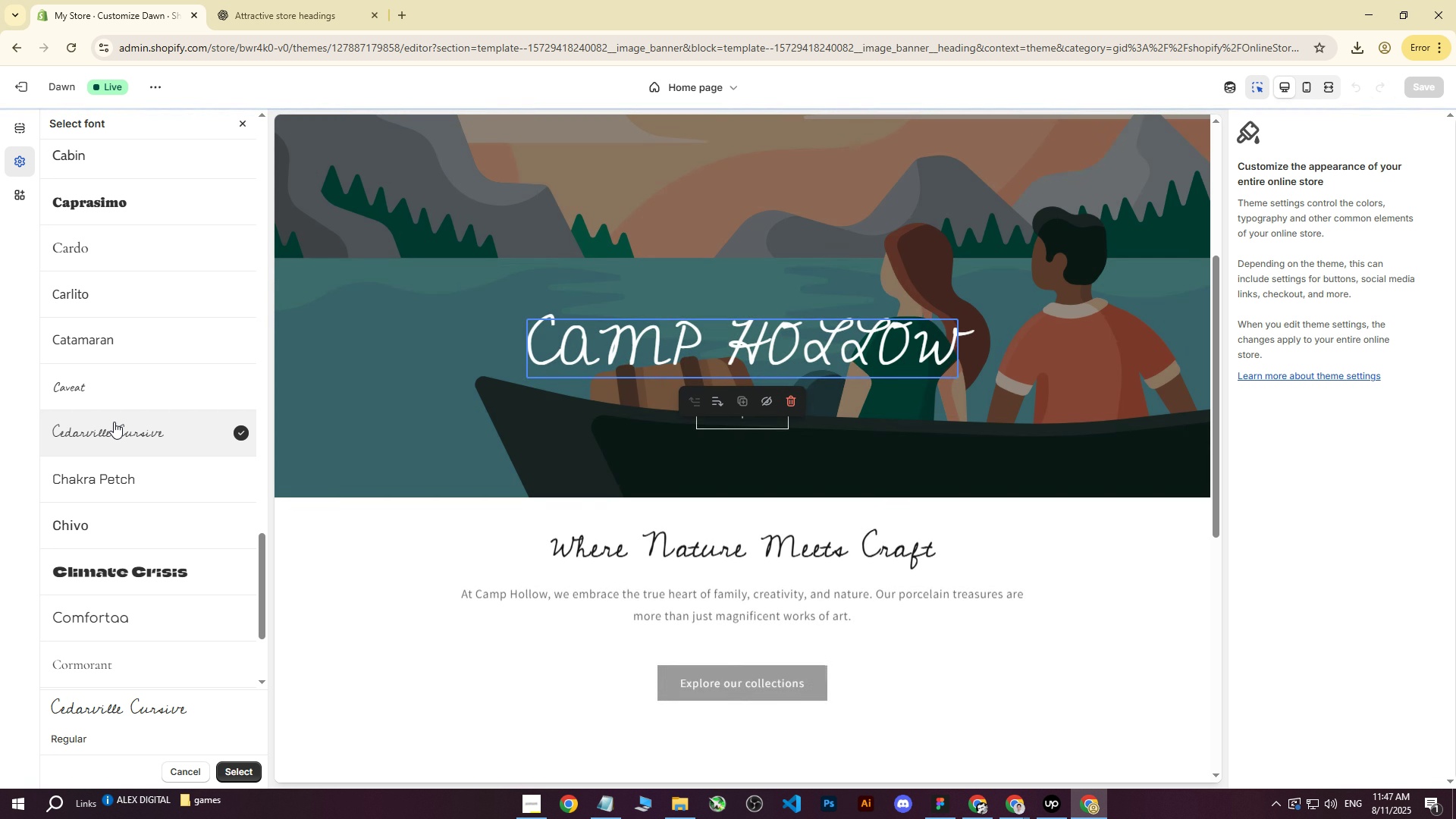 
scroll: coordinate [114, 416], scroll_direction: down, amount: 4.0
 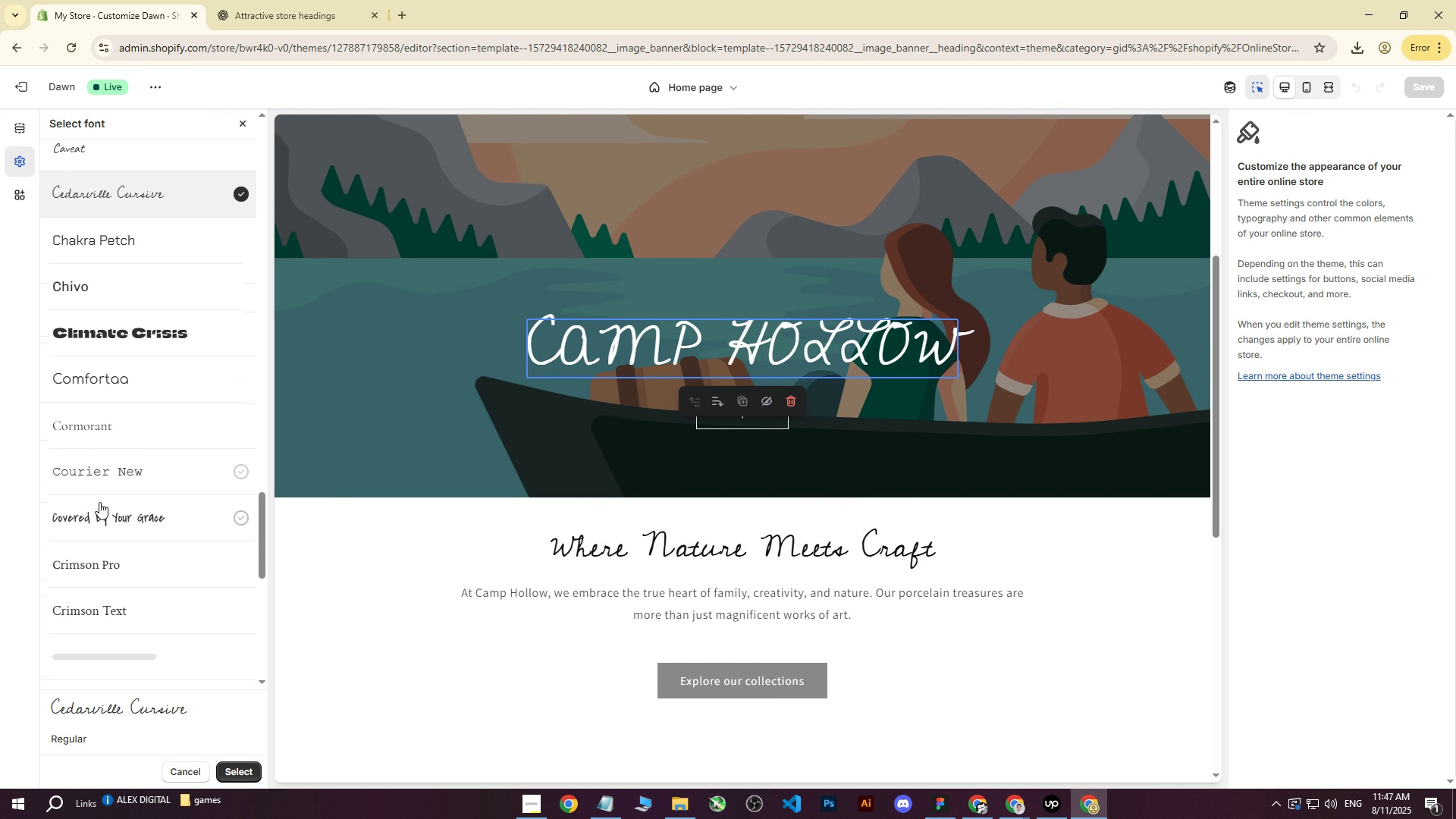 
left_click([99, 510])
 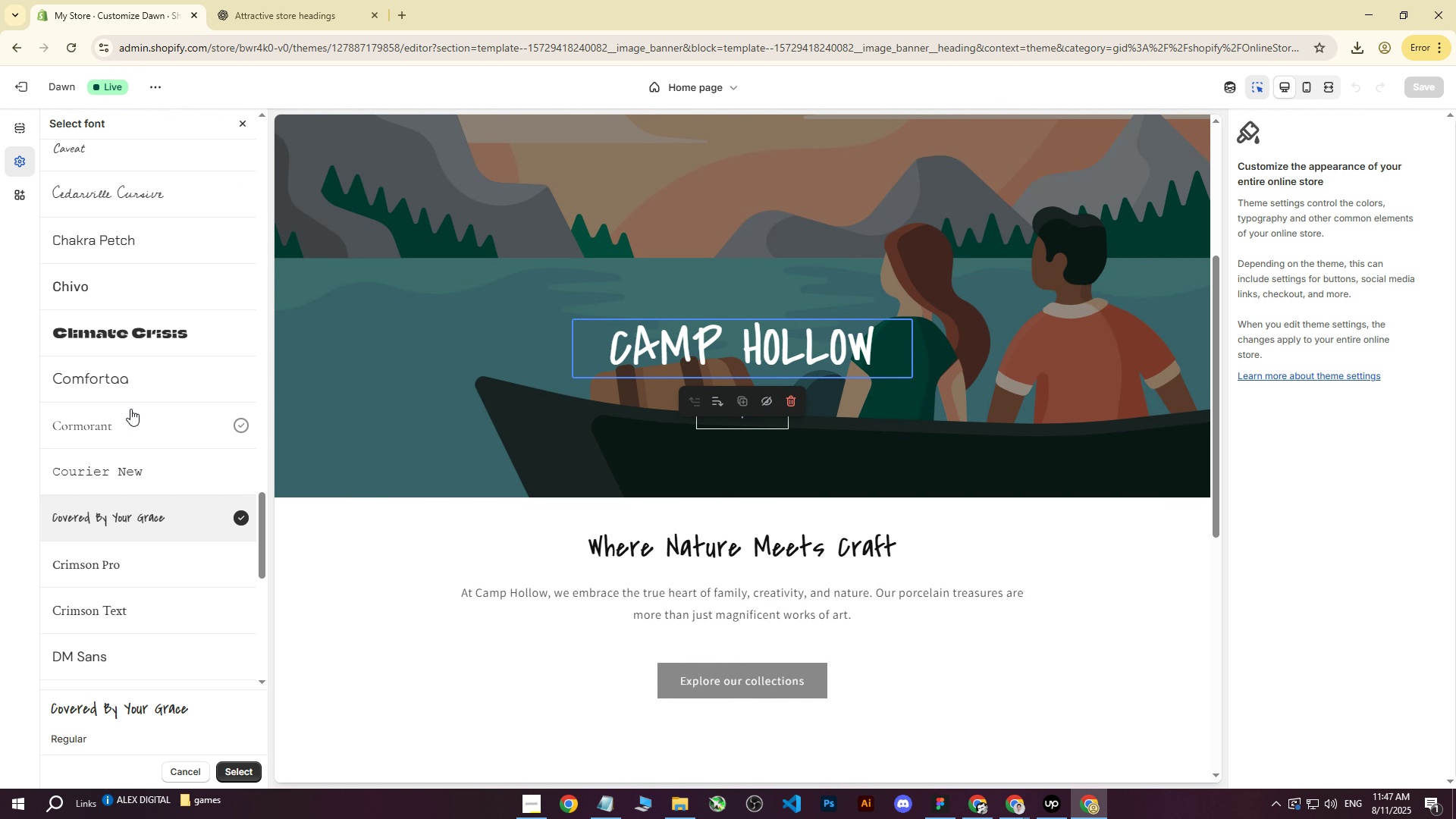 
wait(5.91)
 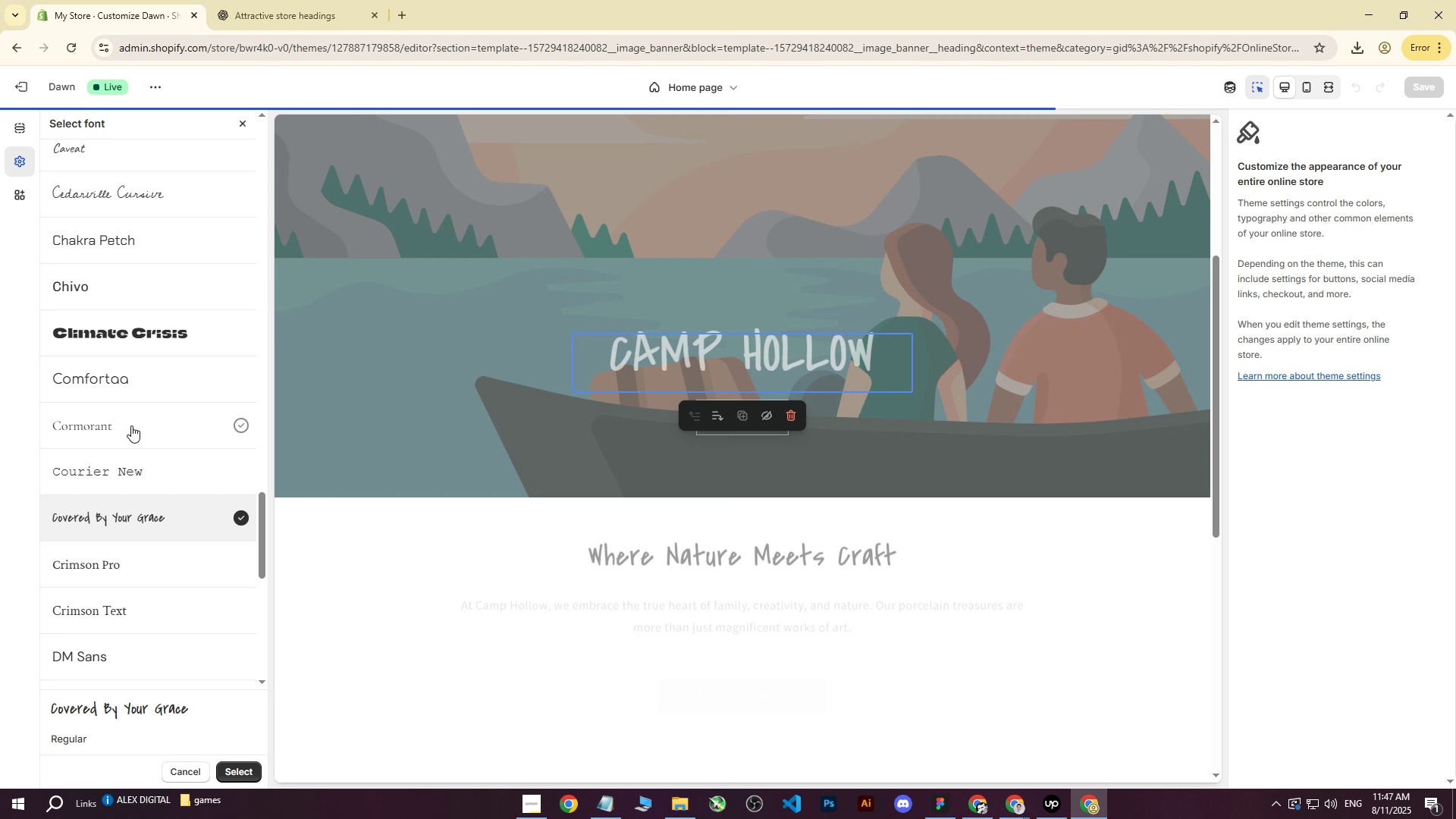 
scroll: coordinate [152, 456], scroll_direction: down, amount: 9.0
 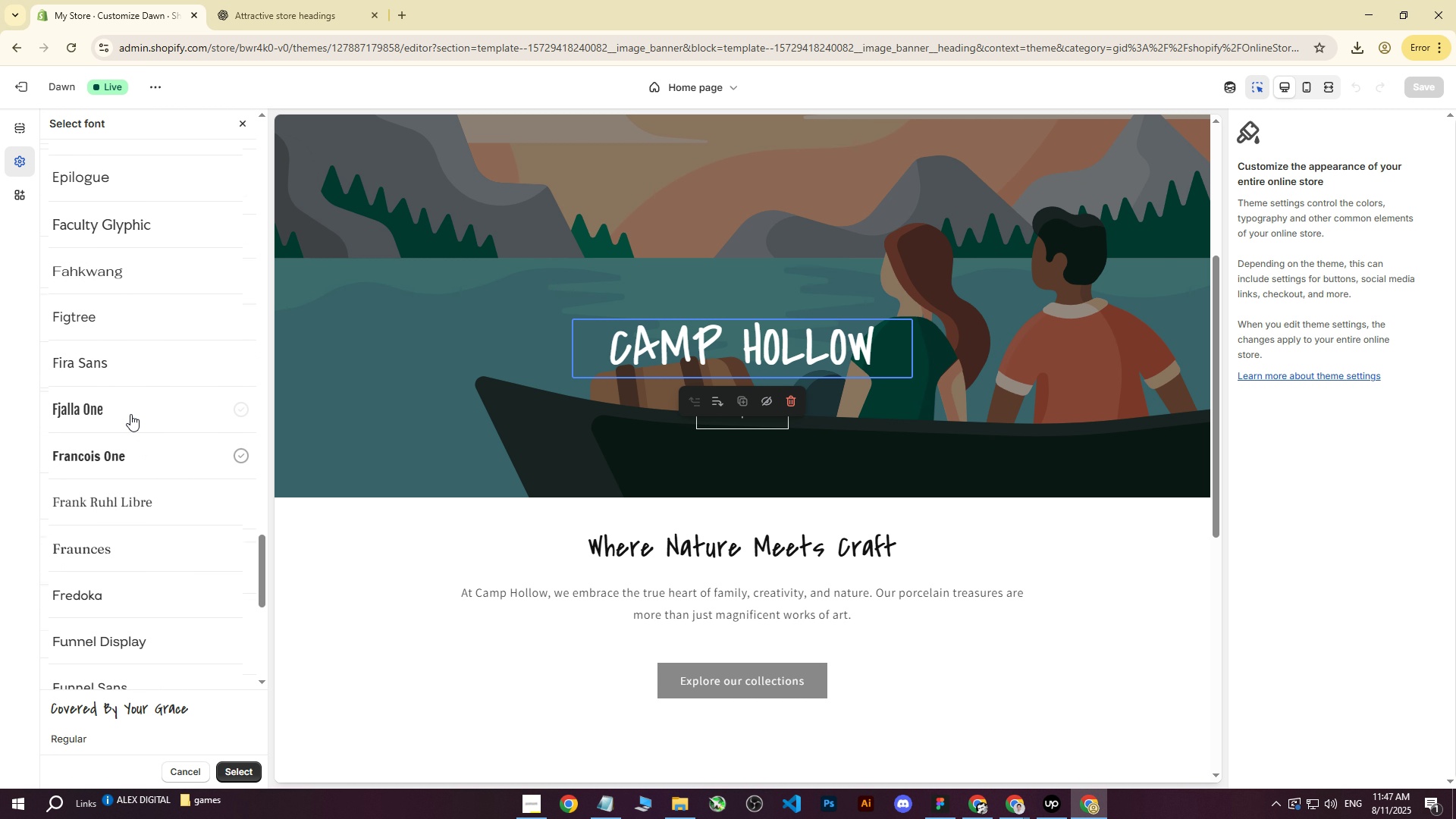 
left_click([122, 400])
 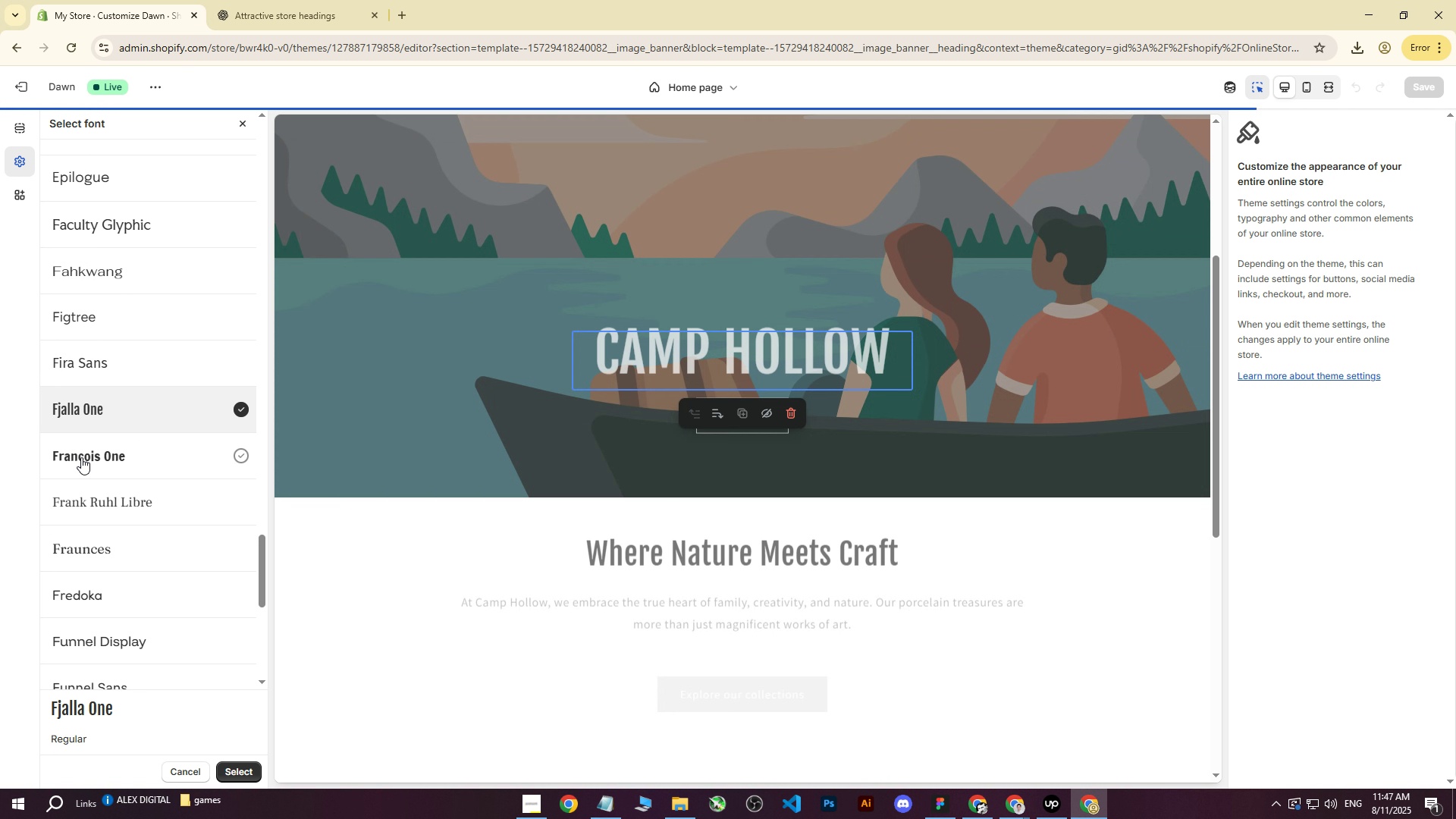 
left_click([82, 455])
 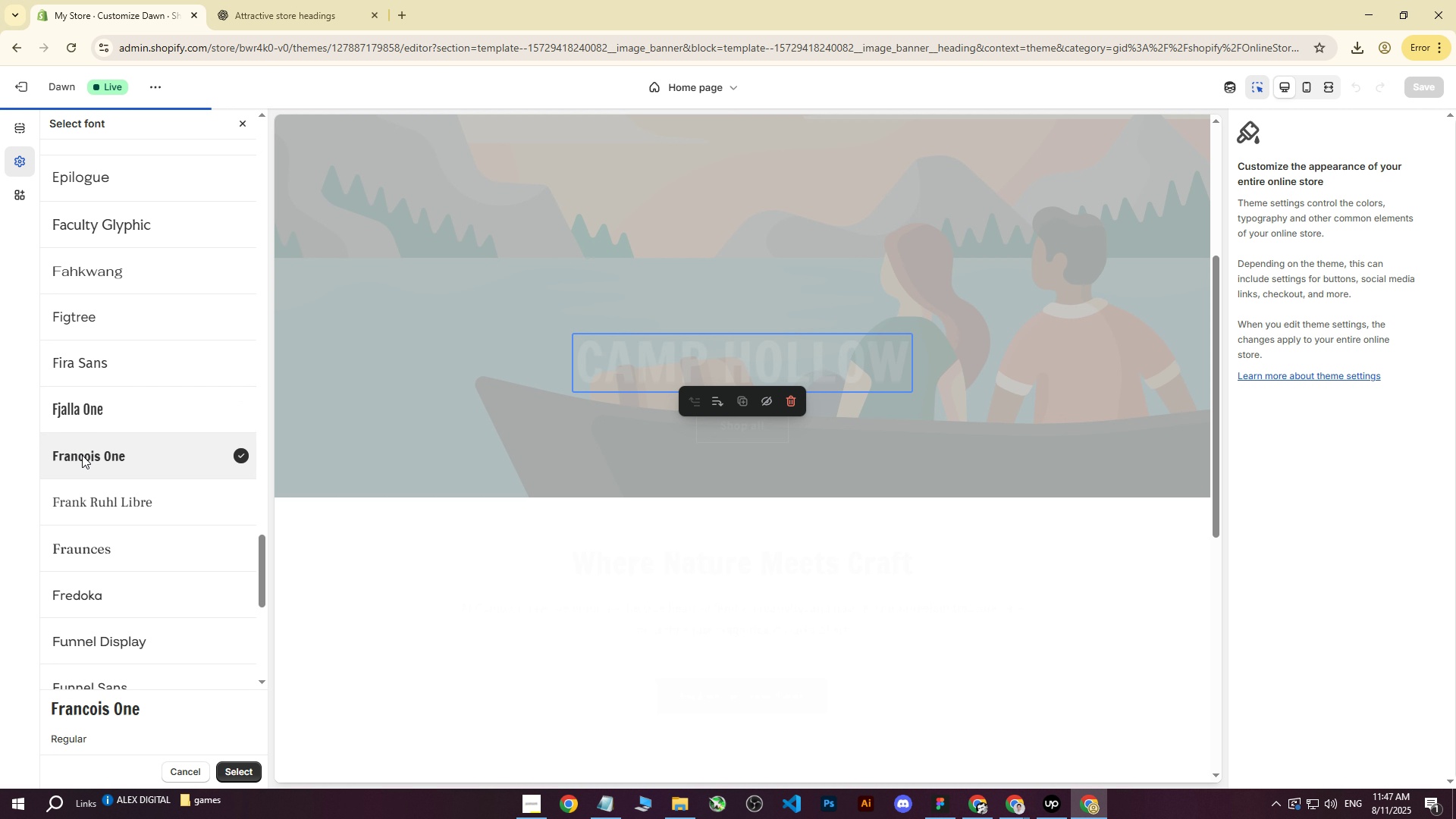 
scroll: coordinate [138, 399], scroll_direction: down, amount: 9.0
 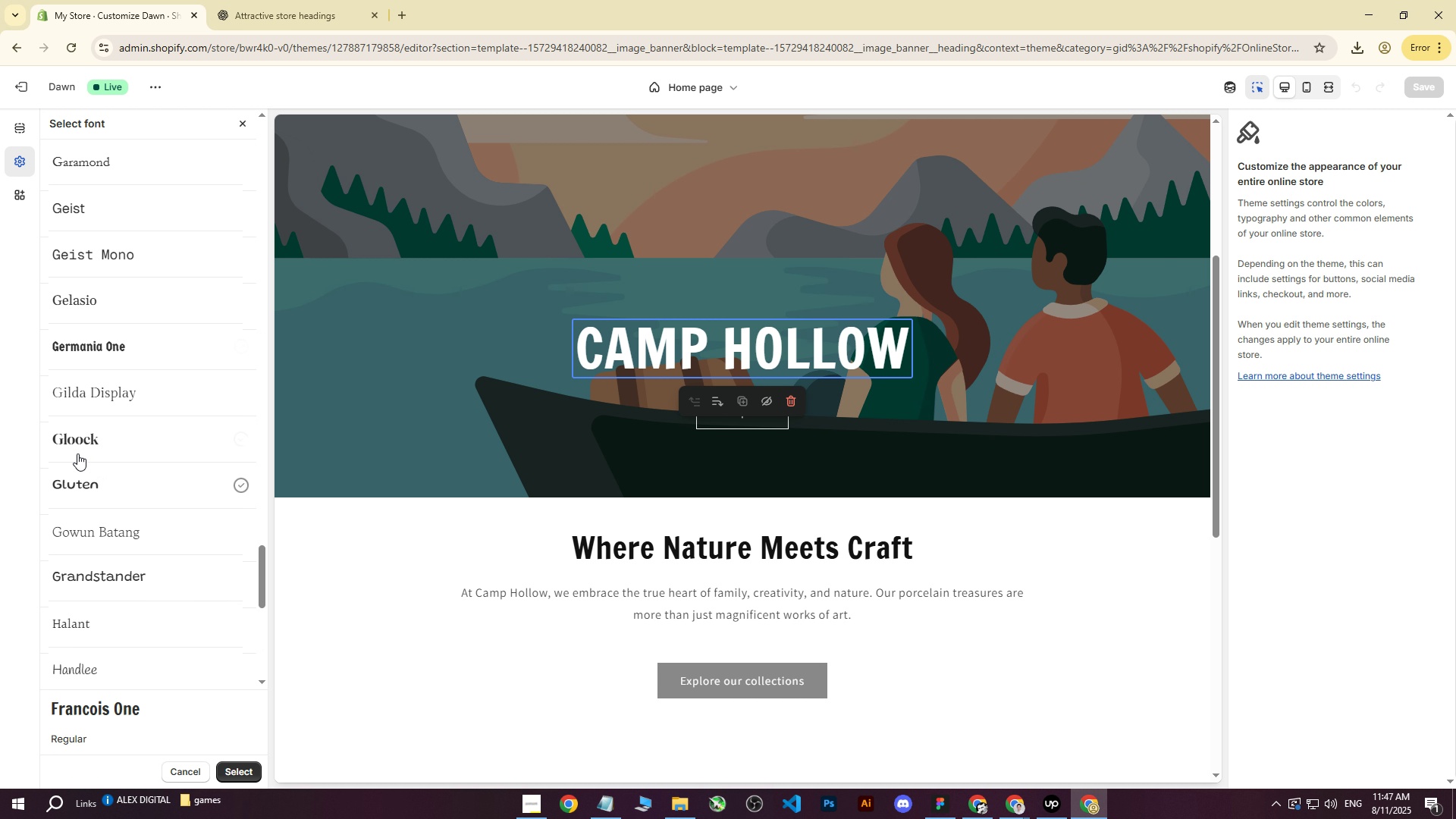 
left_click([69, 436])
 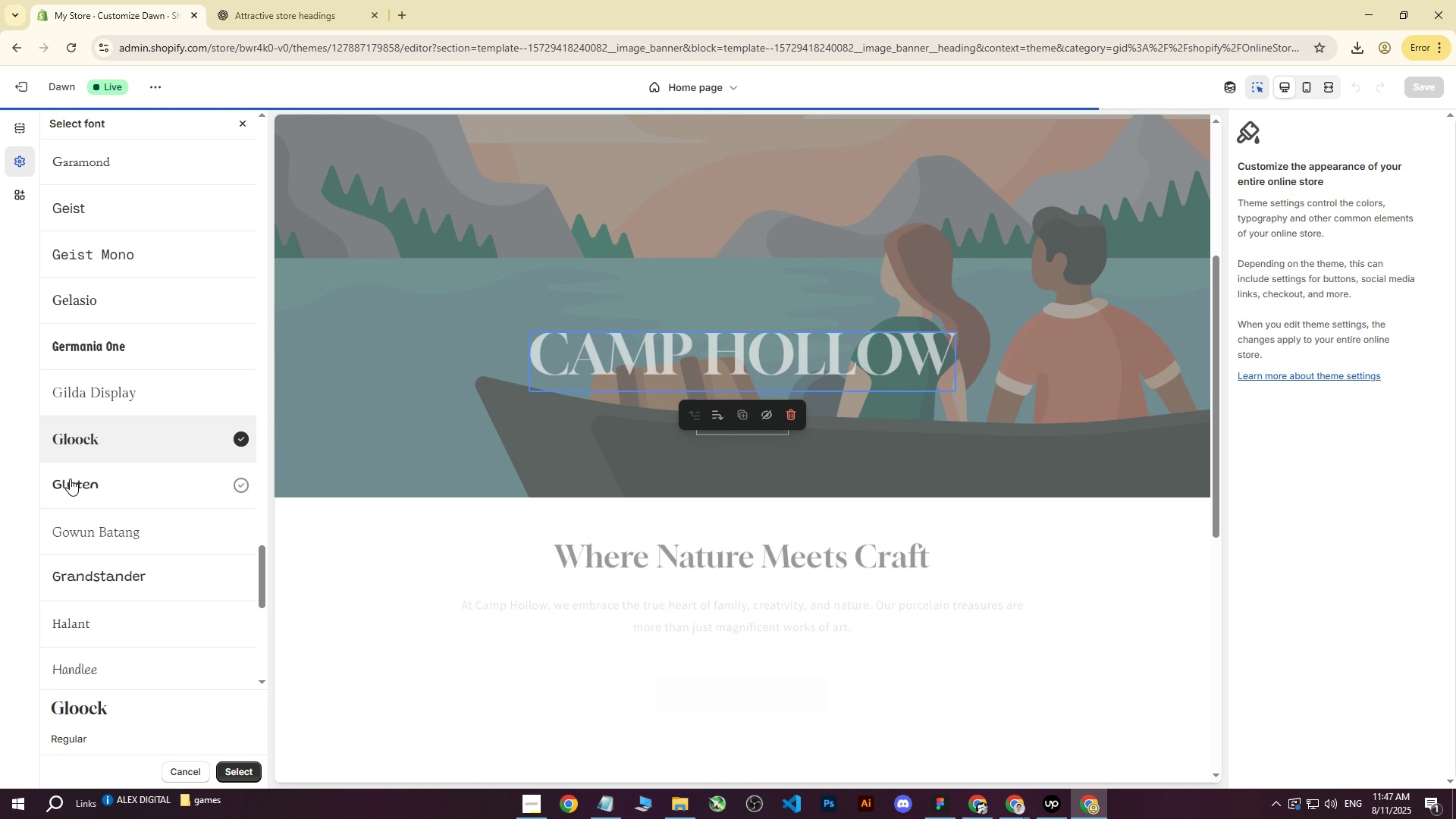 
left_click([70, 480])
 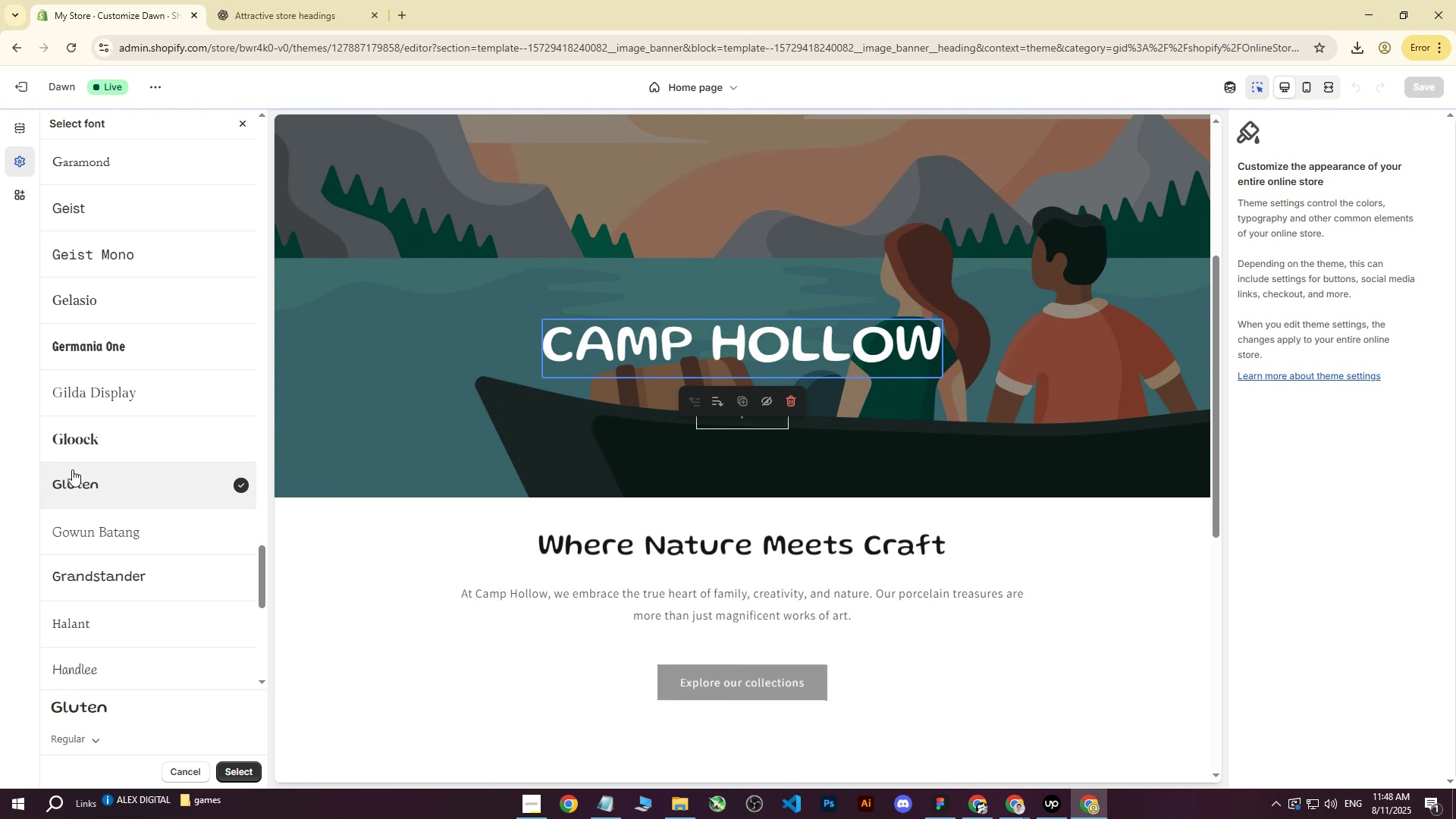 
scroll: coordinate [76, 466], scroll_direction: down, amount: 2.0
 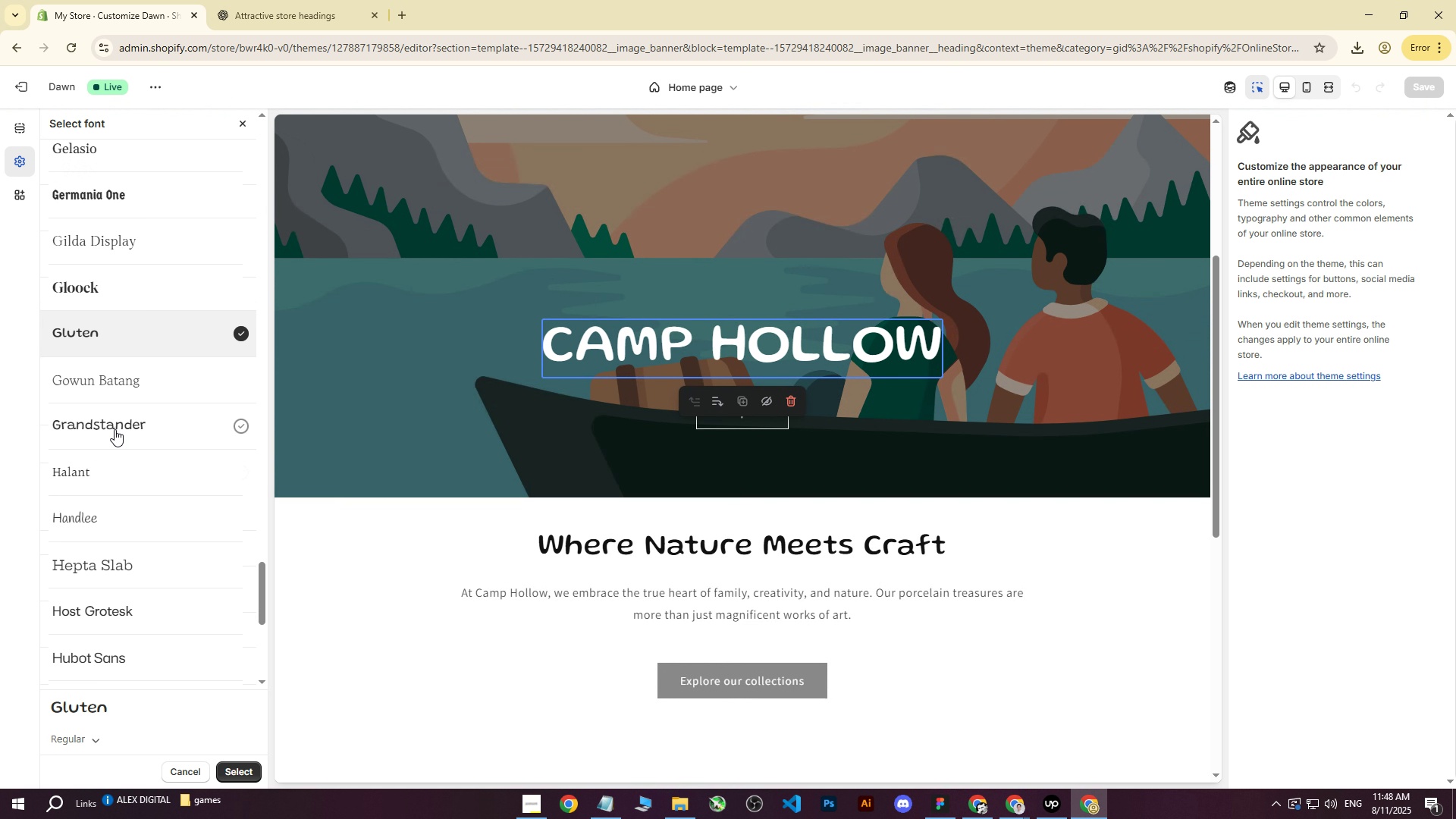 
left_click([115, 427])
 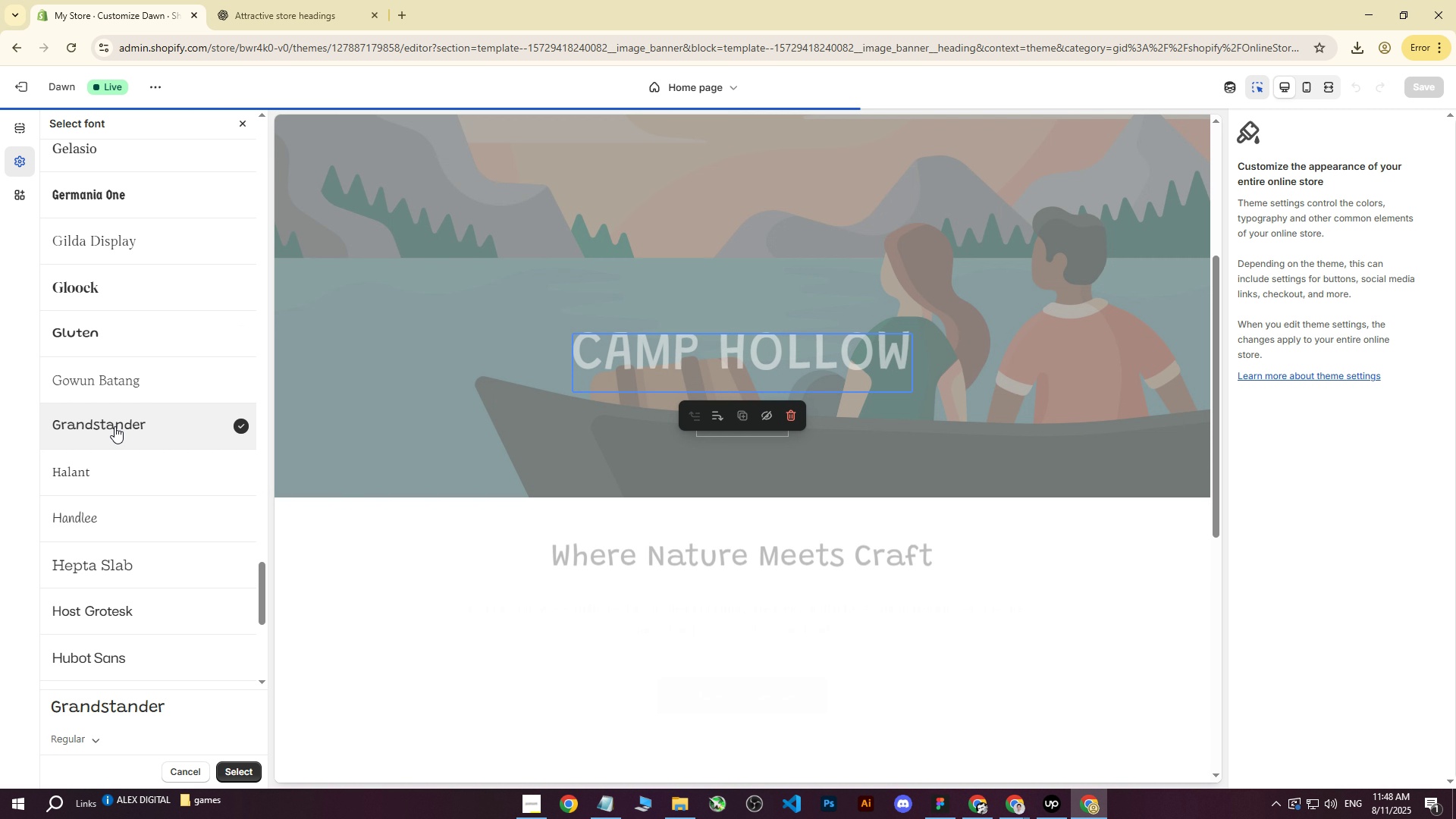 
scroll: coordinate [115, 426], scroll_direction: down, amount: 3.0
 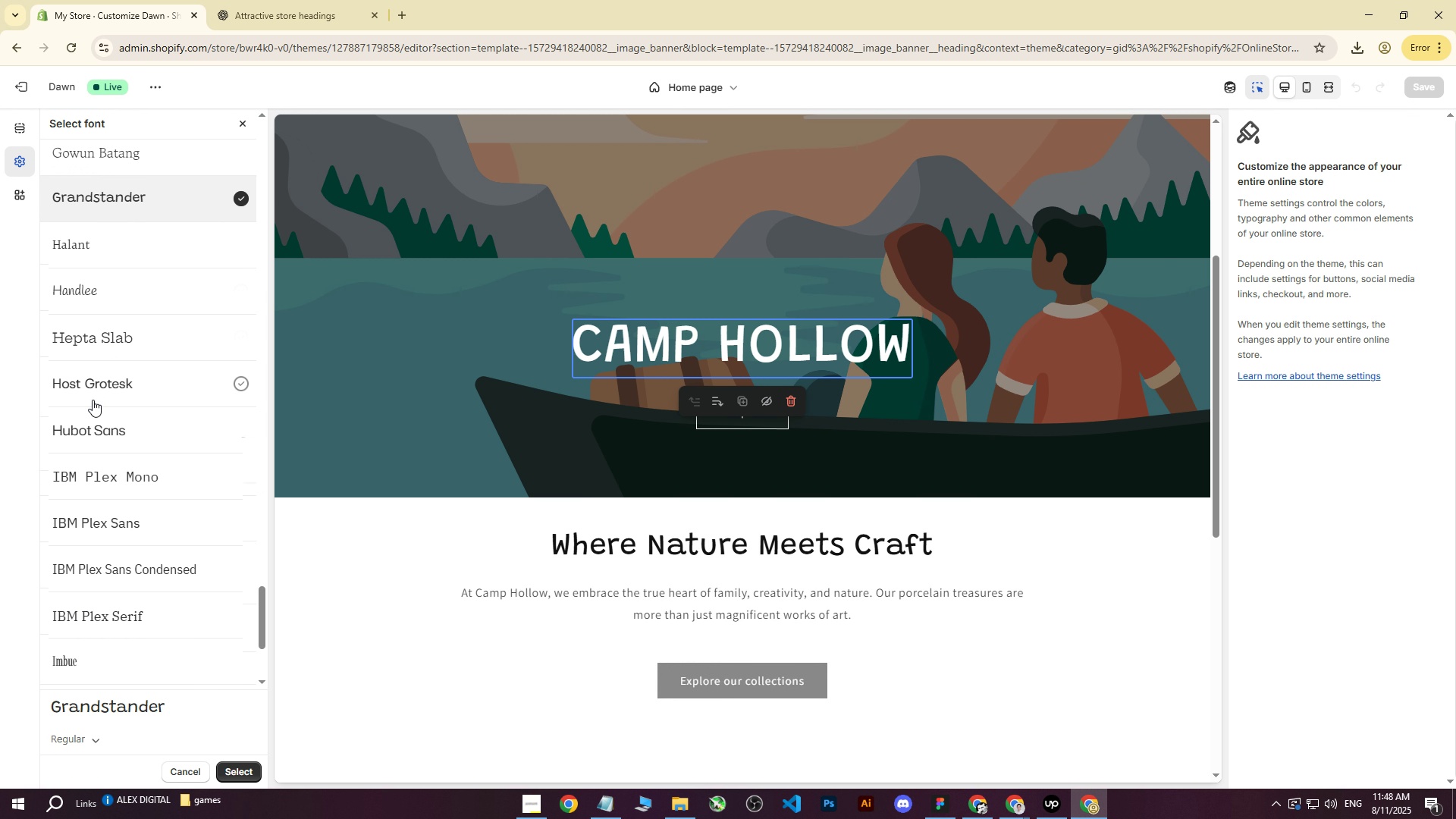 
left_click([89, 441])
 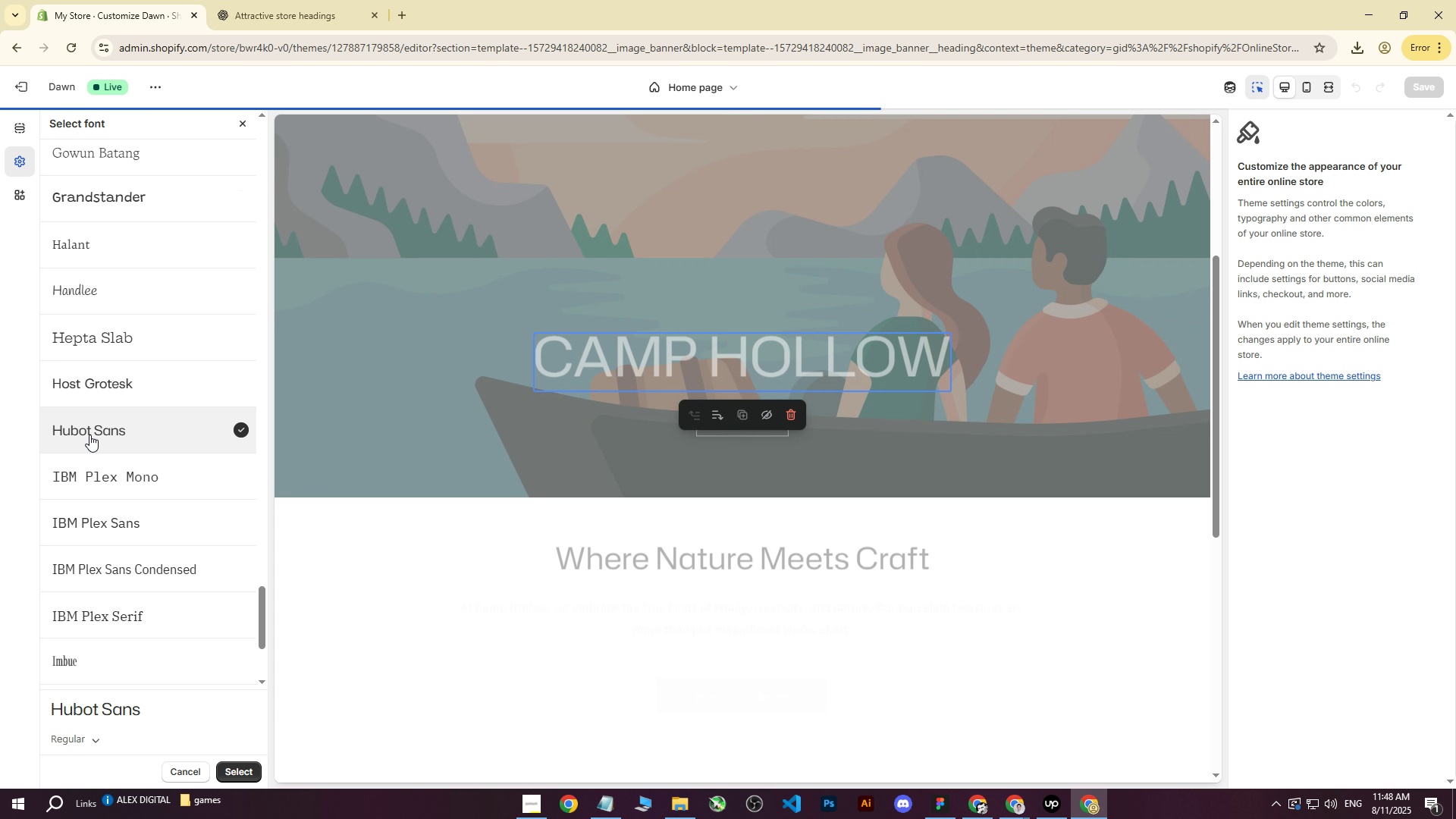 
scroll: coordinate [99, 428], scroll_direction: down, amount: 2.0
 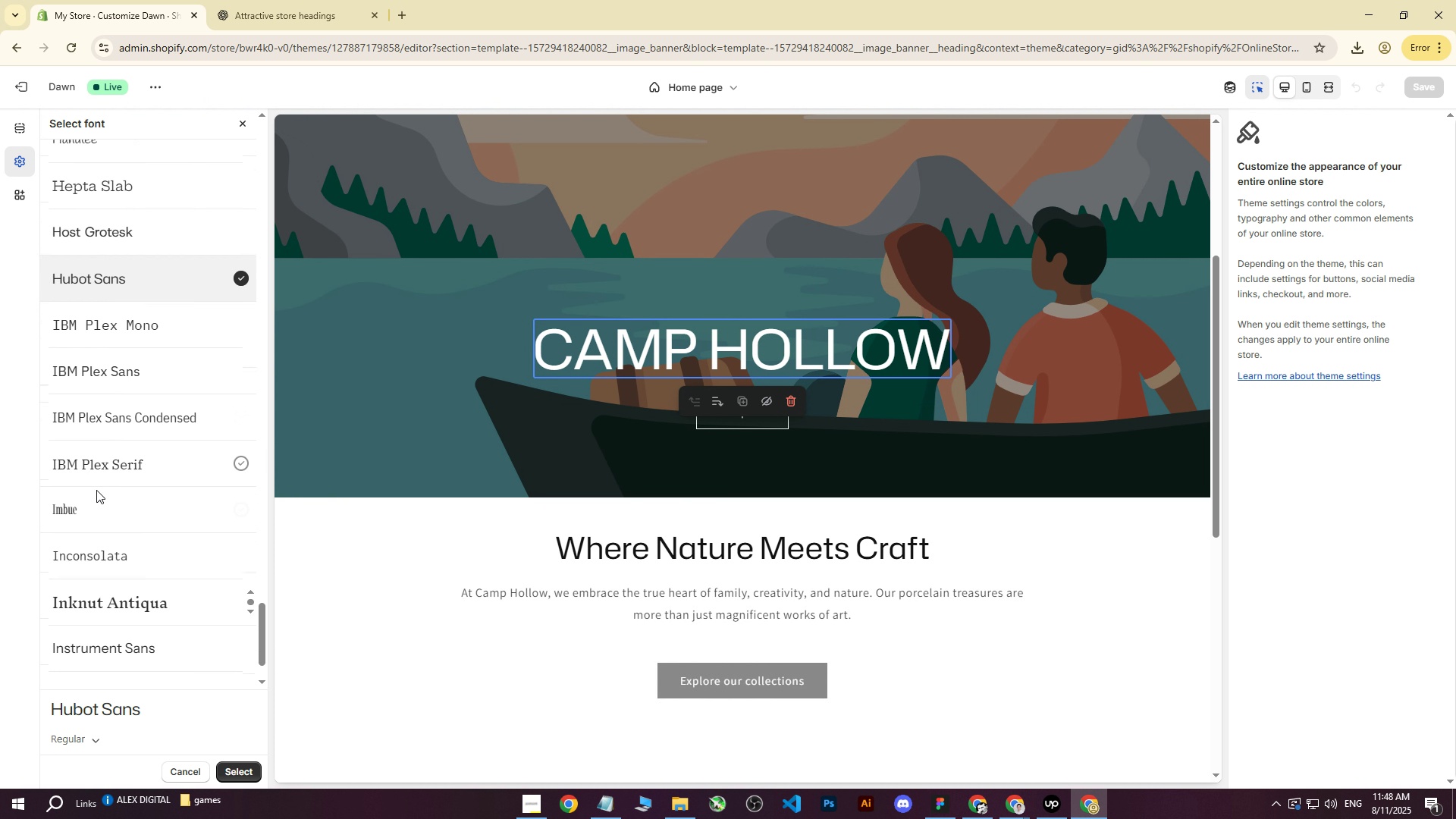 
left_click([91, 507])
 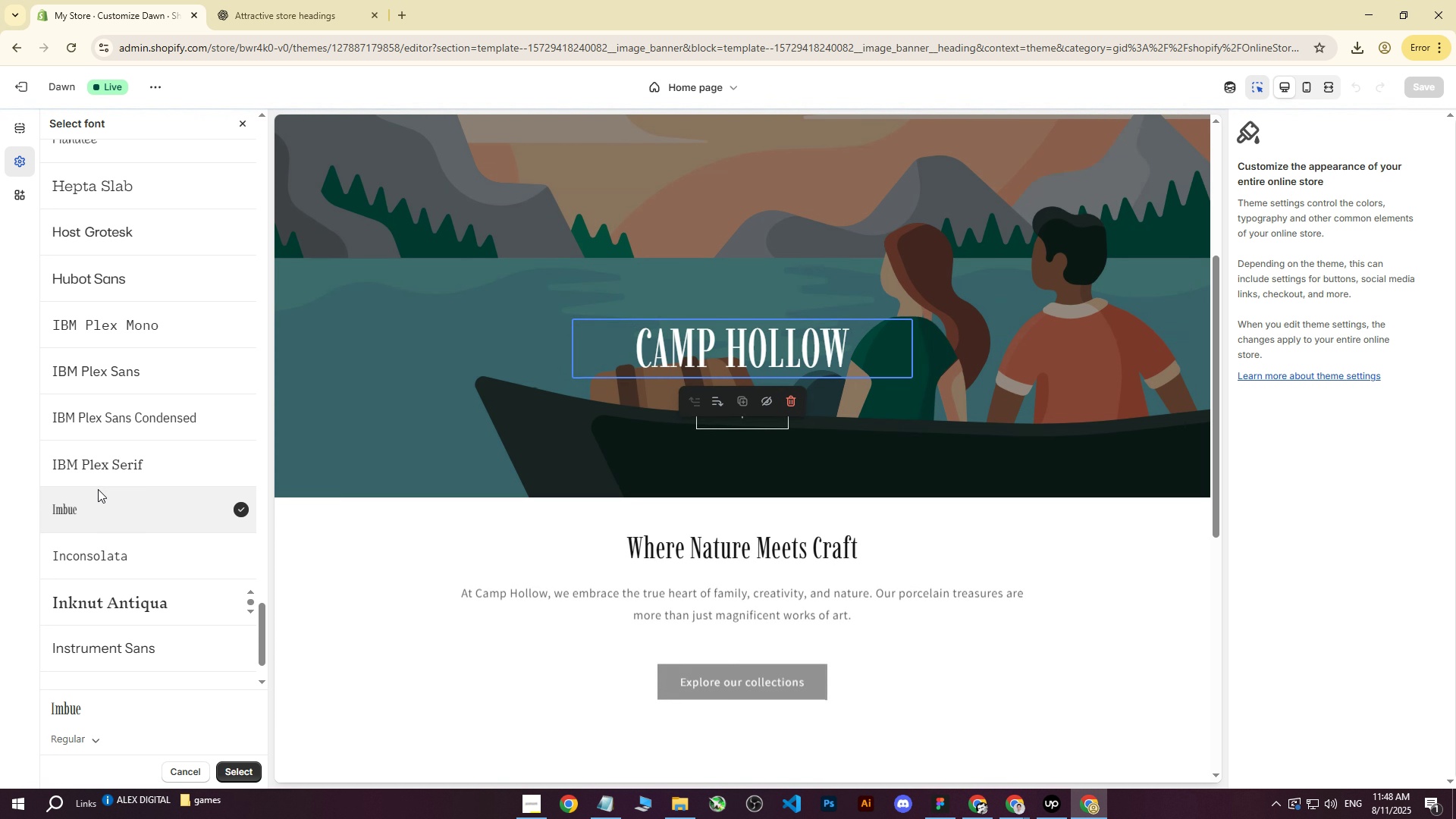 
left_click([74, 598])
 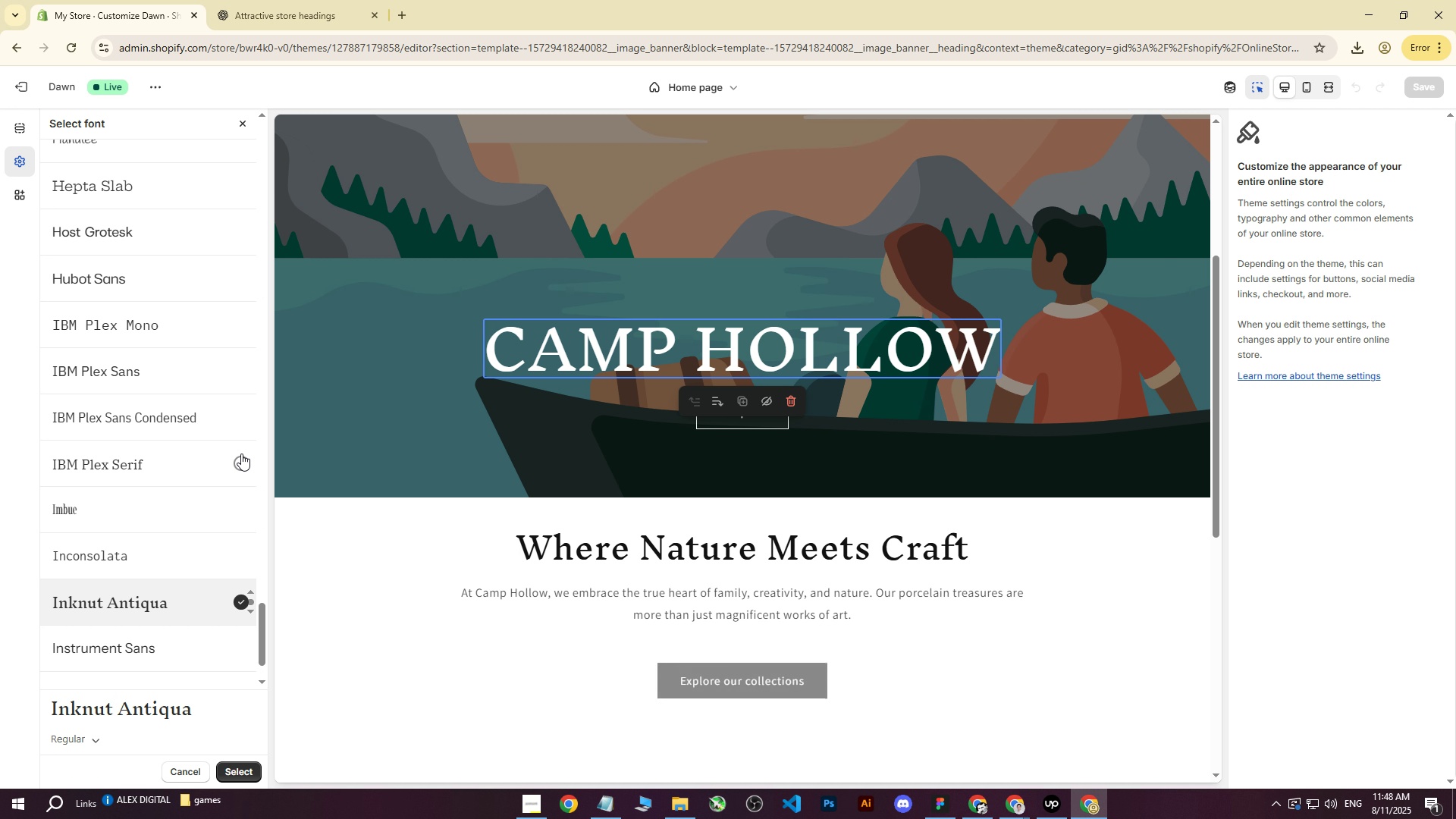 
scroll: coordinate [149, 442], scroll_direction: down, amount: 6.0
 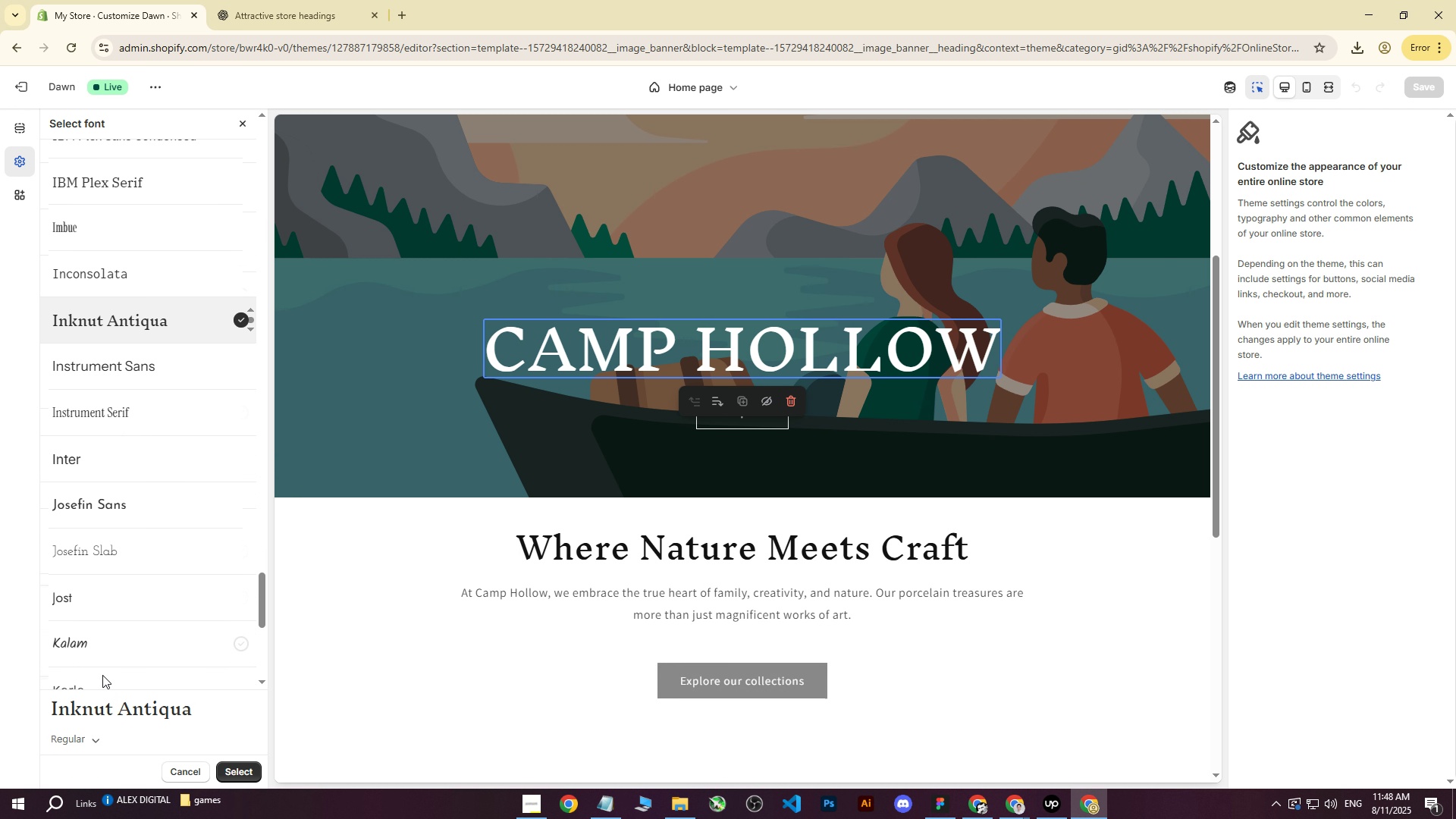 
left_click([99, 738])
 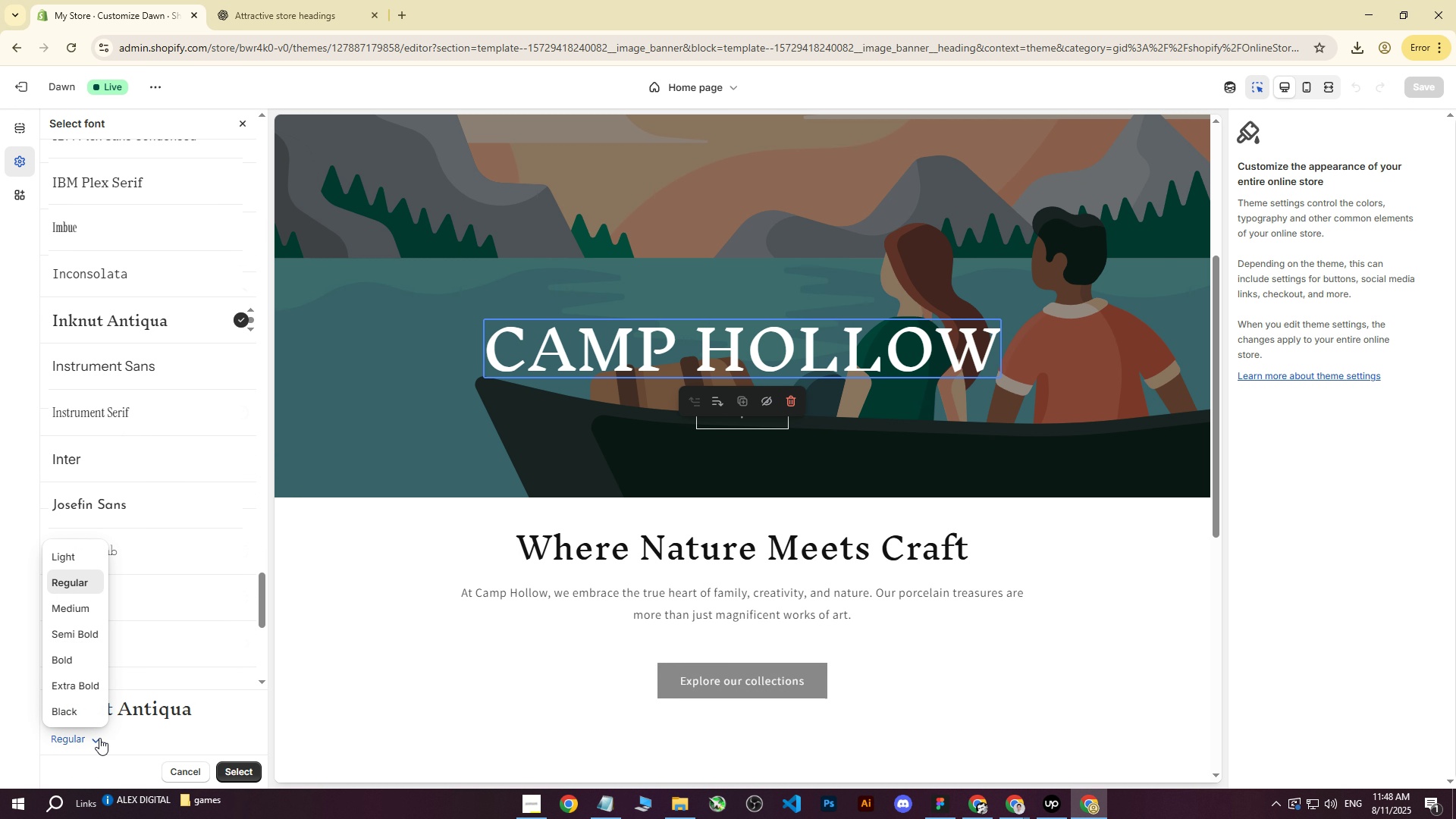 
left_click([99, 738])
 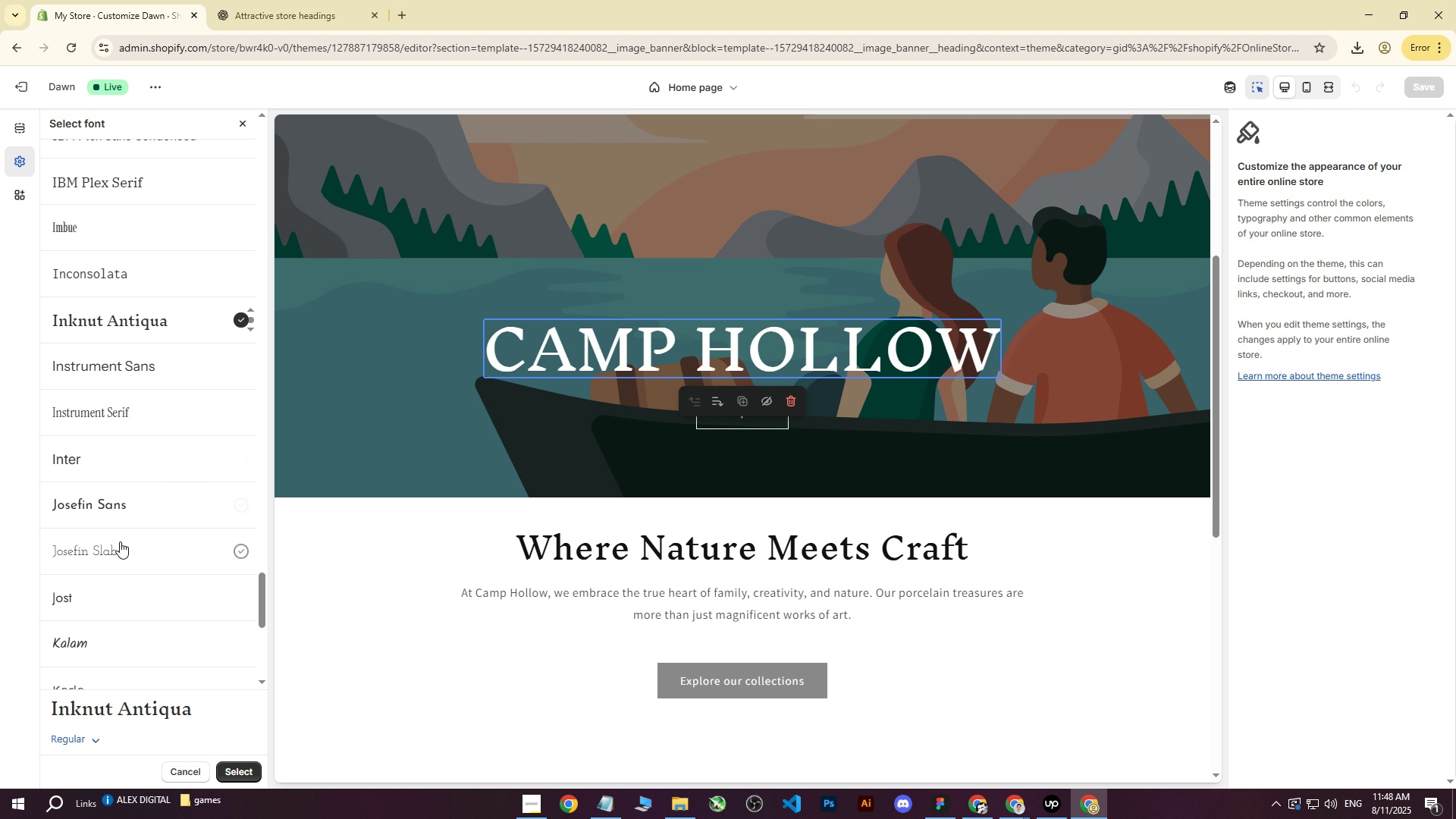 
left_click([116, 549])
 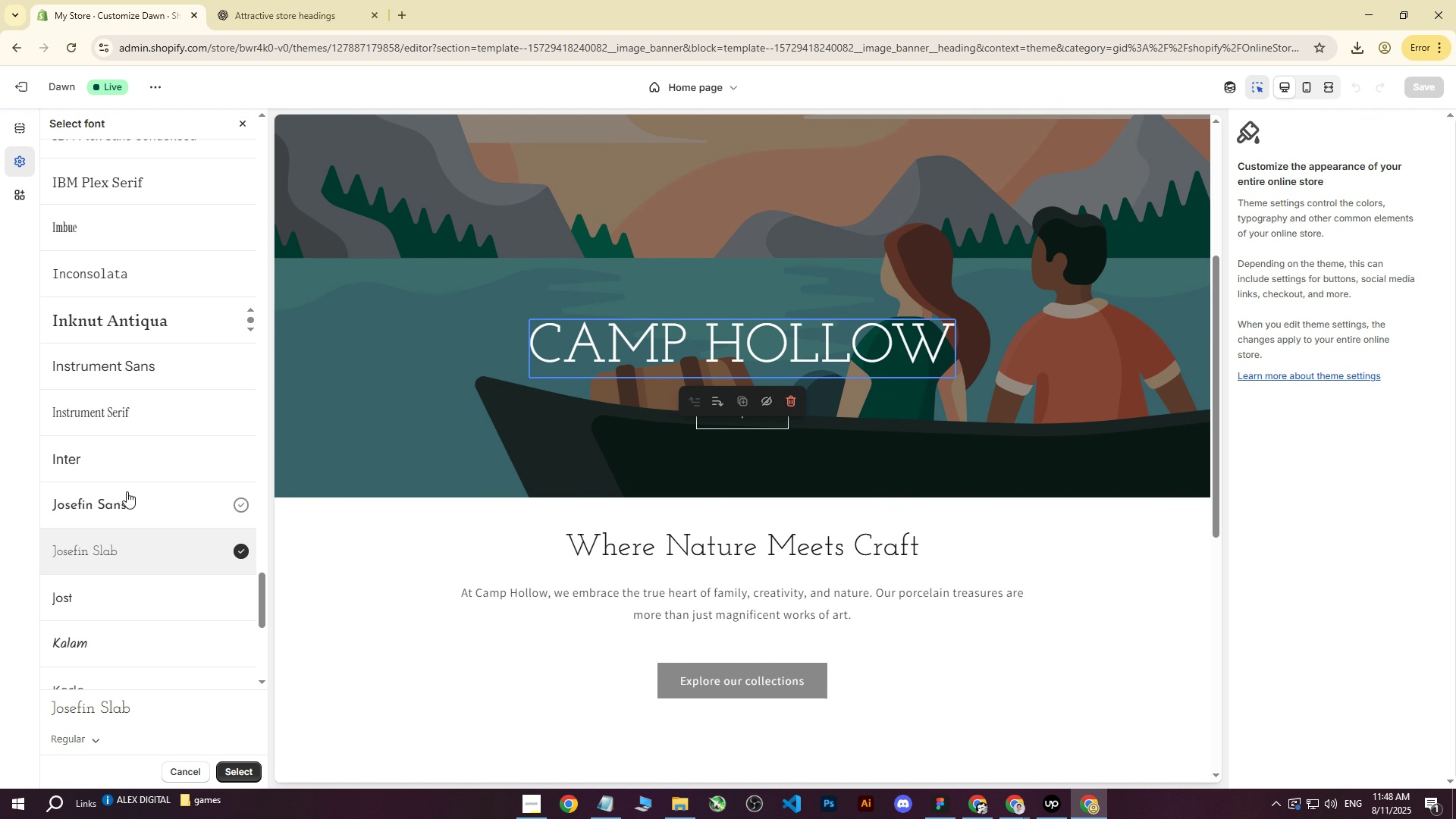 
scroll: coordinate [127, 491], scroll_direction: down, amount: 3.0
 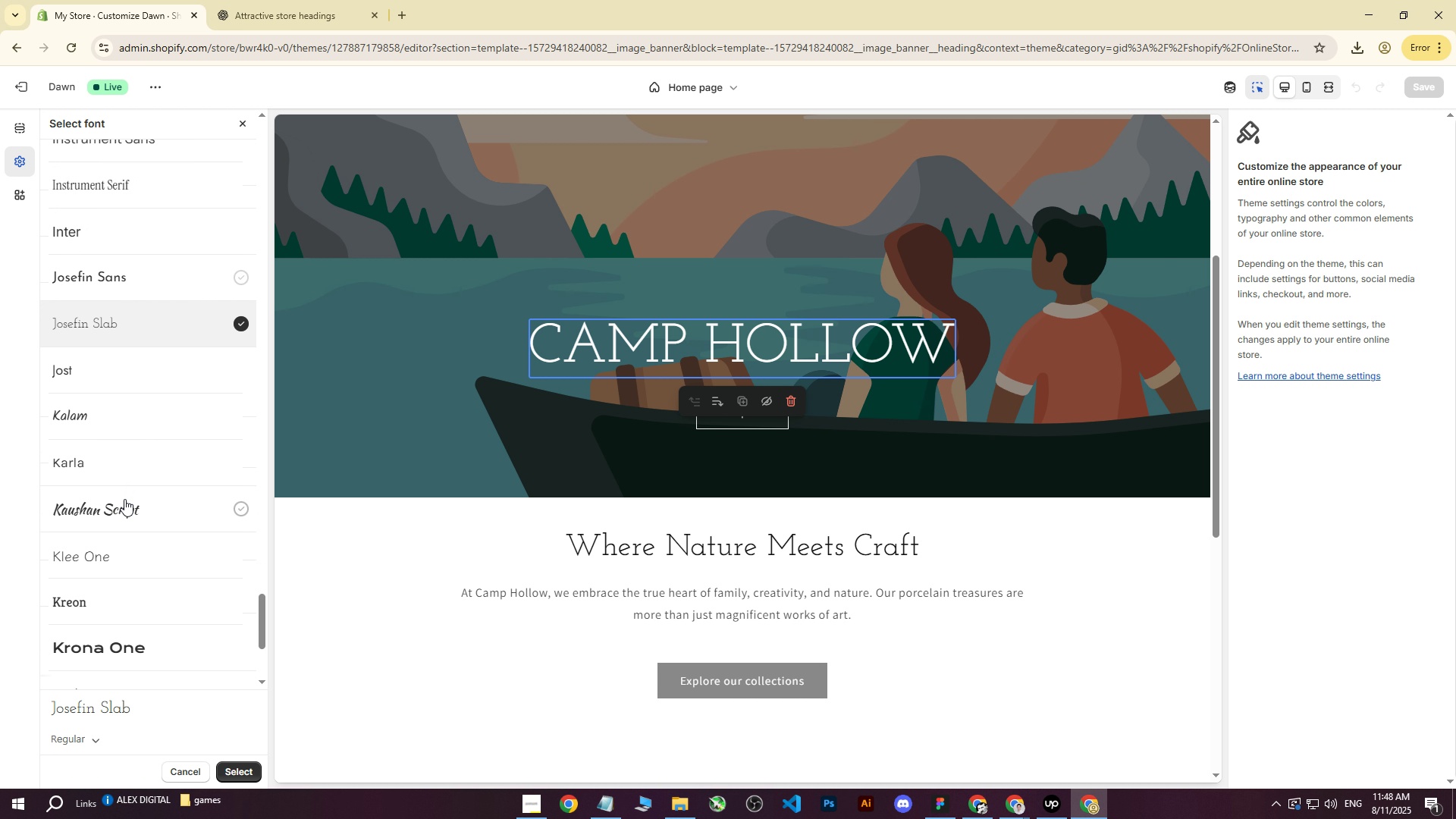 
left_click([124, 501])
 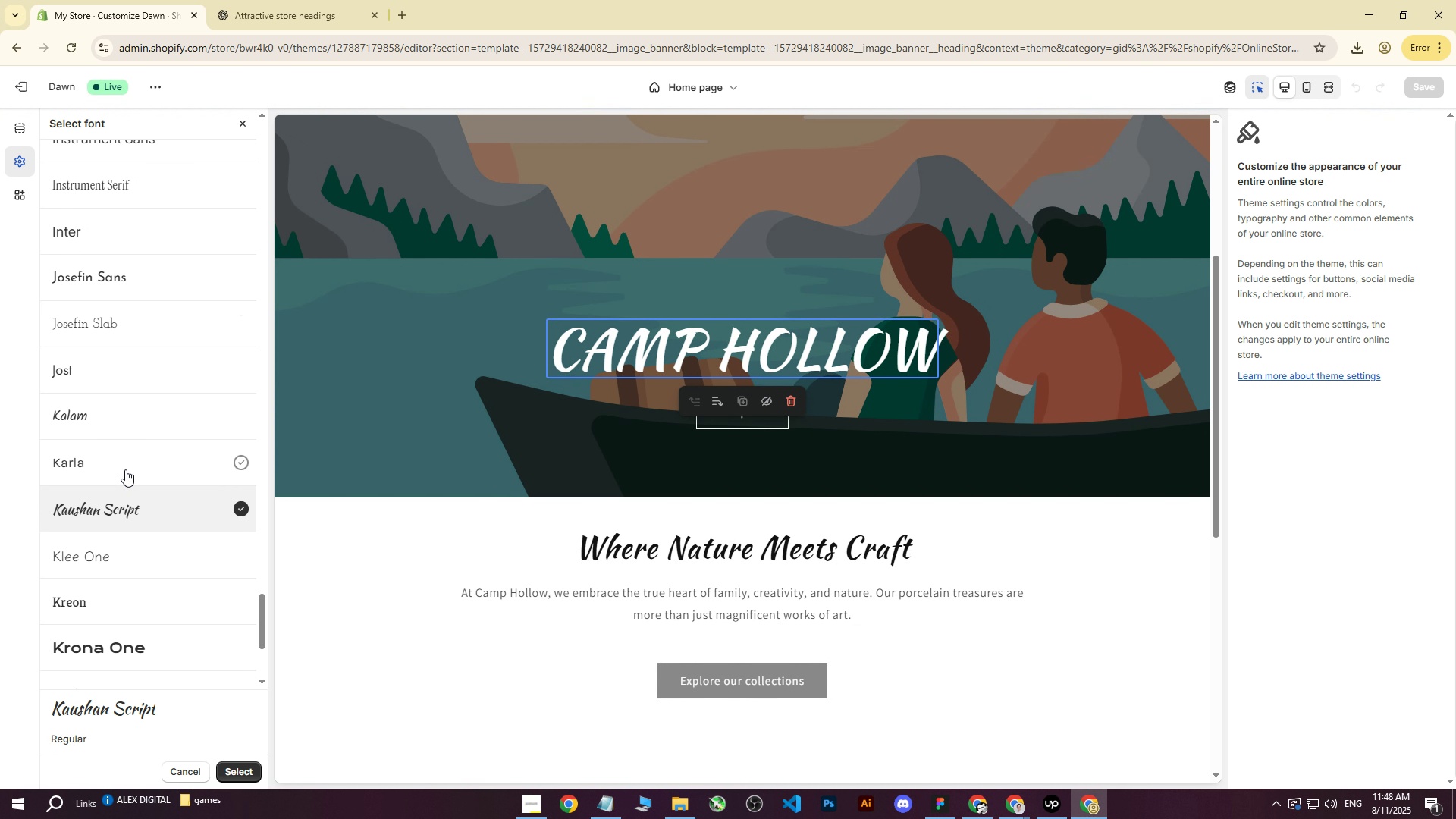 
scroll: coordinate [146, 441], scroll_direction: down, amount: 3.0
 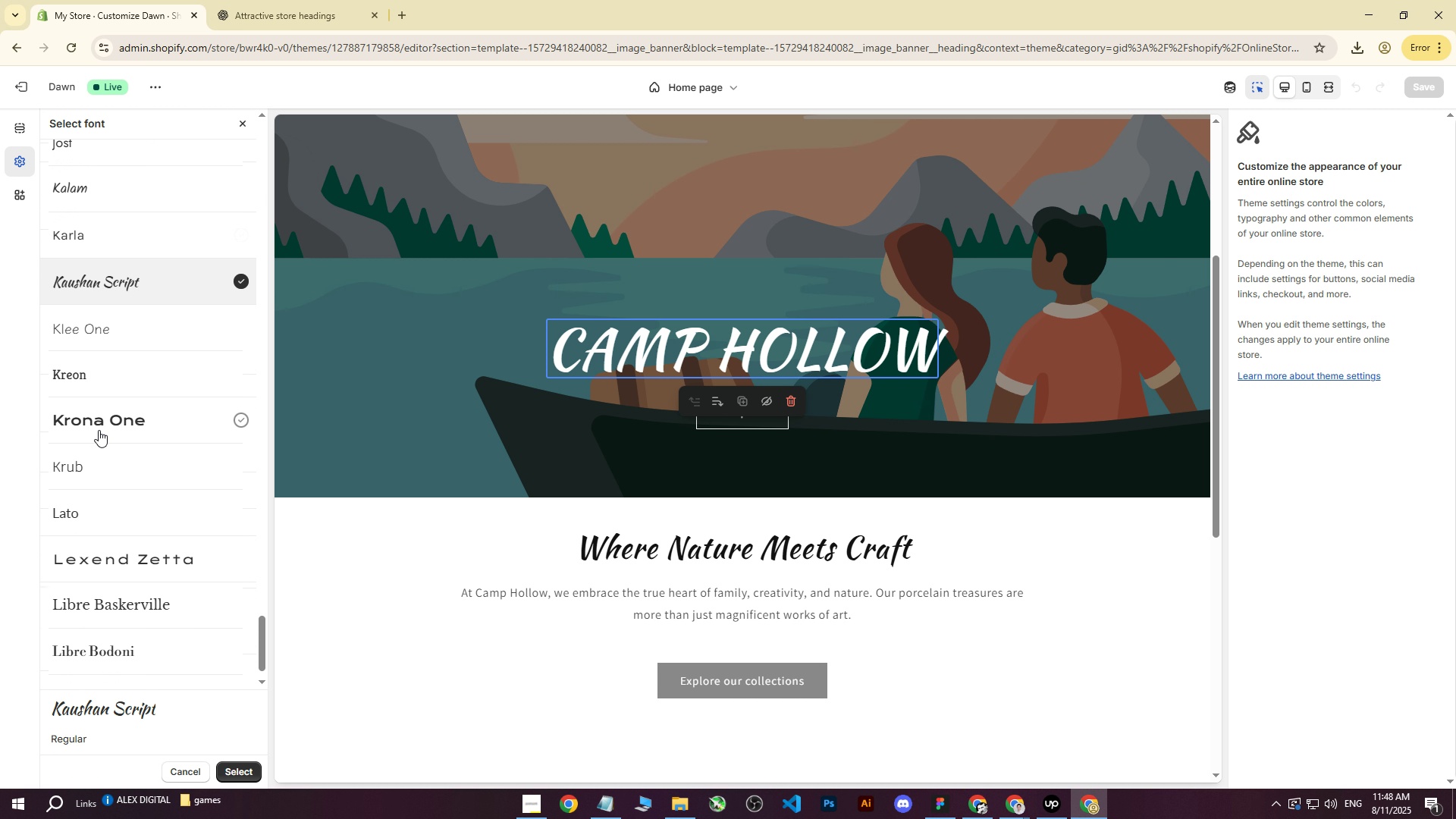 
left_click([117, 557])
 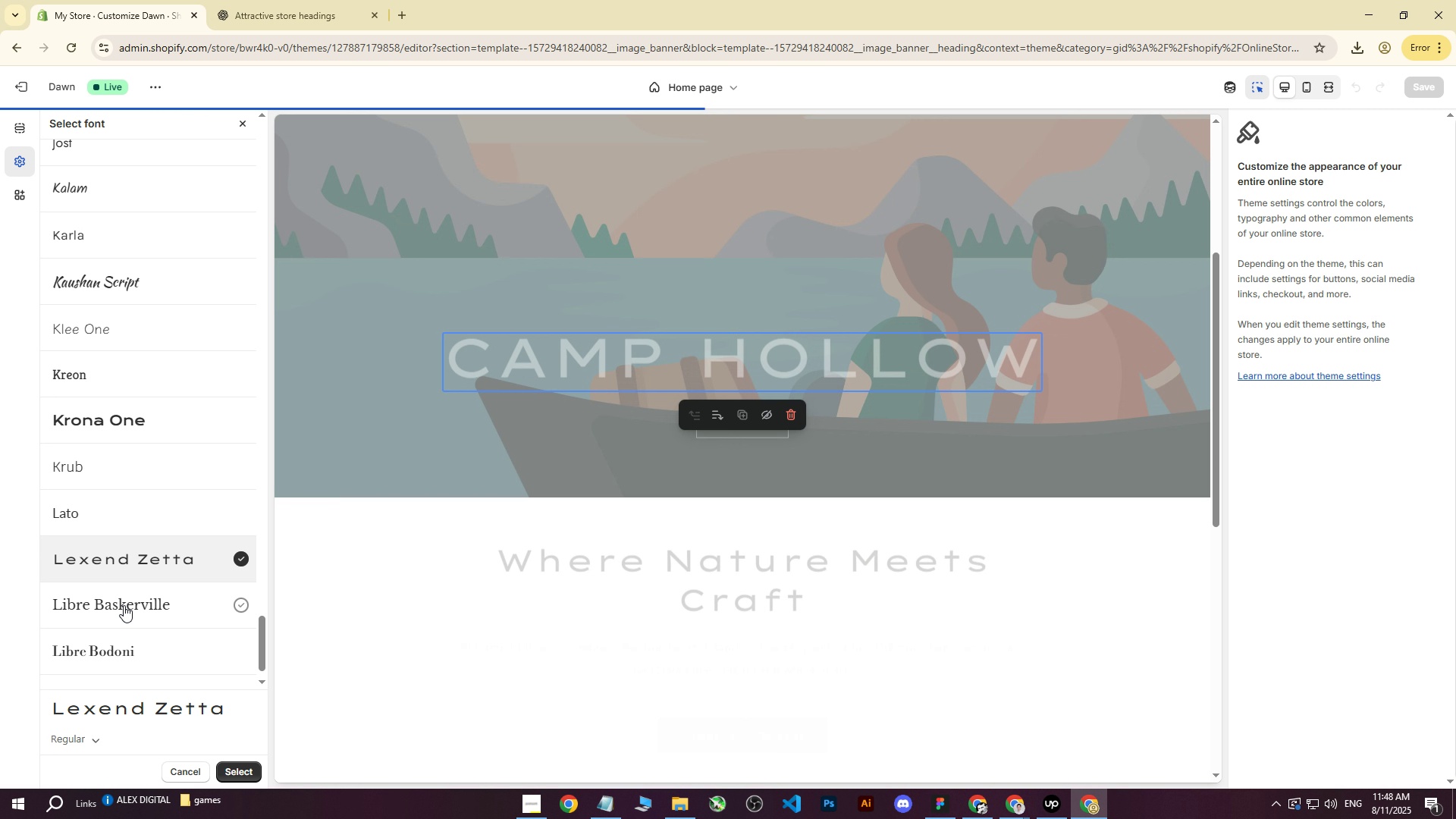 
left_click([124, 605])
 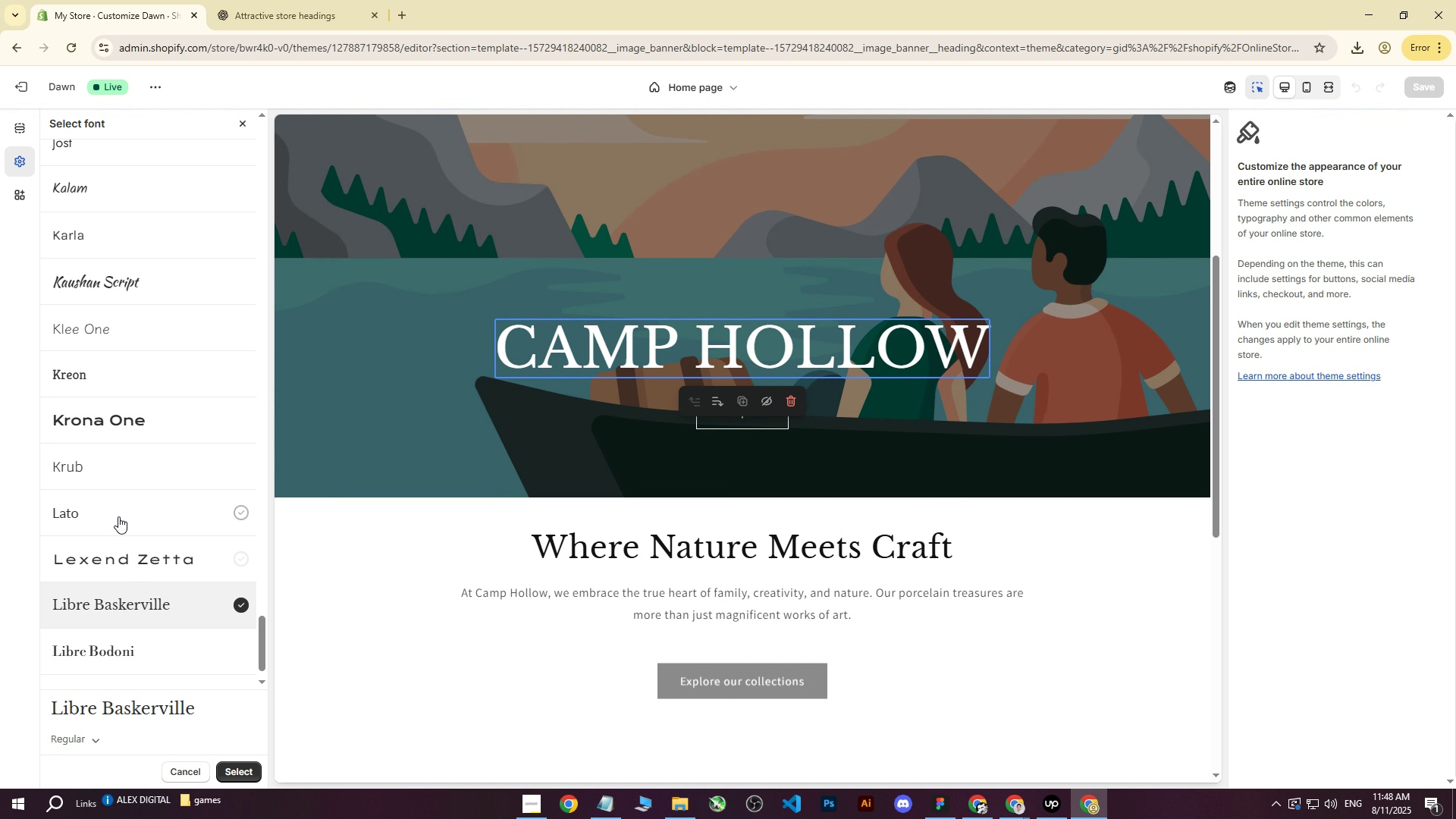 
left_click([159, 421])
 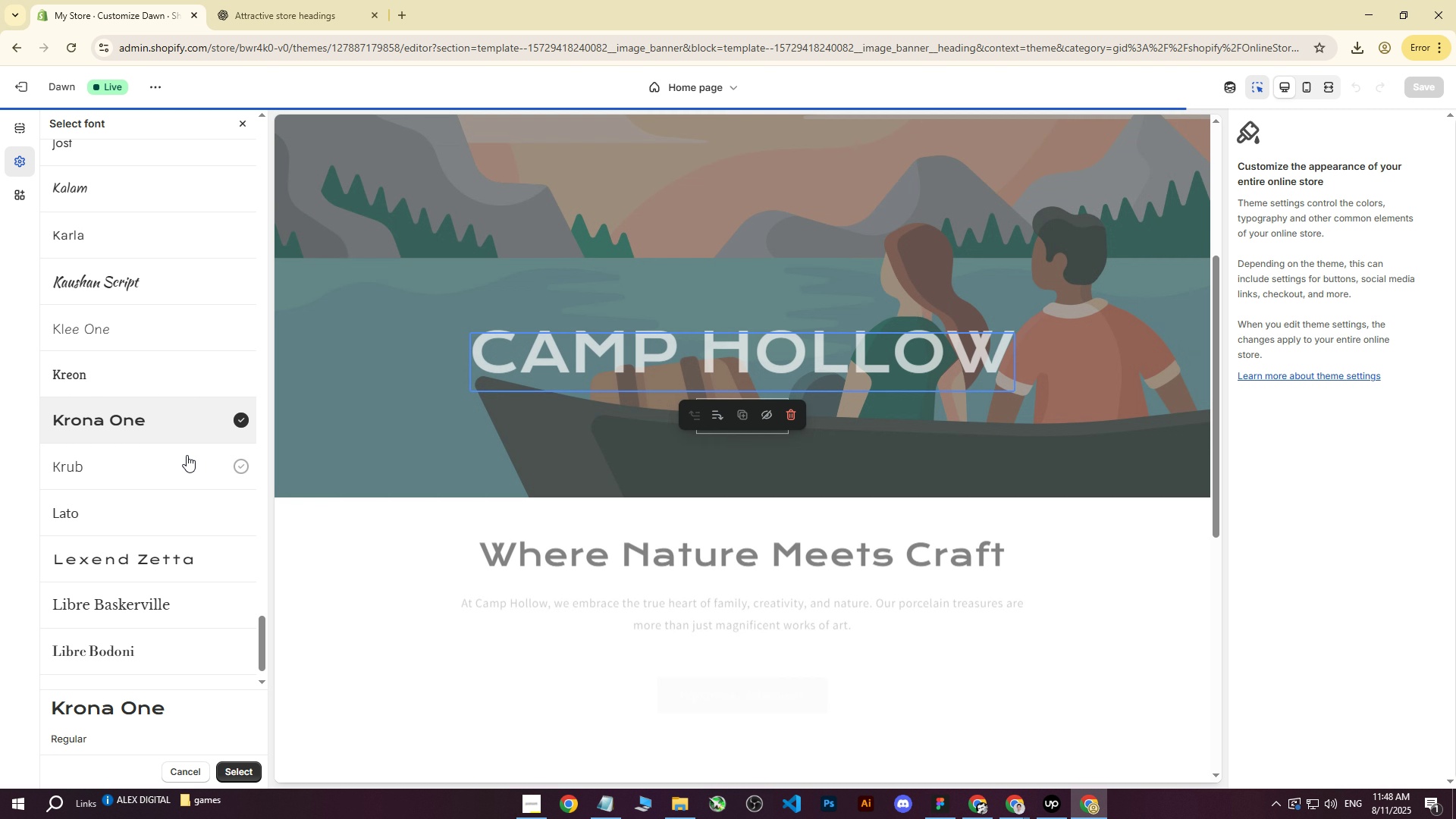 
scroll: coordinate [136, 428], scroll_direction: down, amount: 8.0
 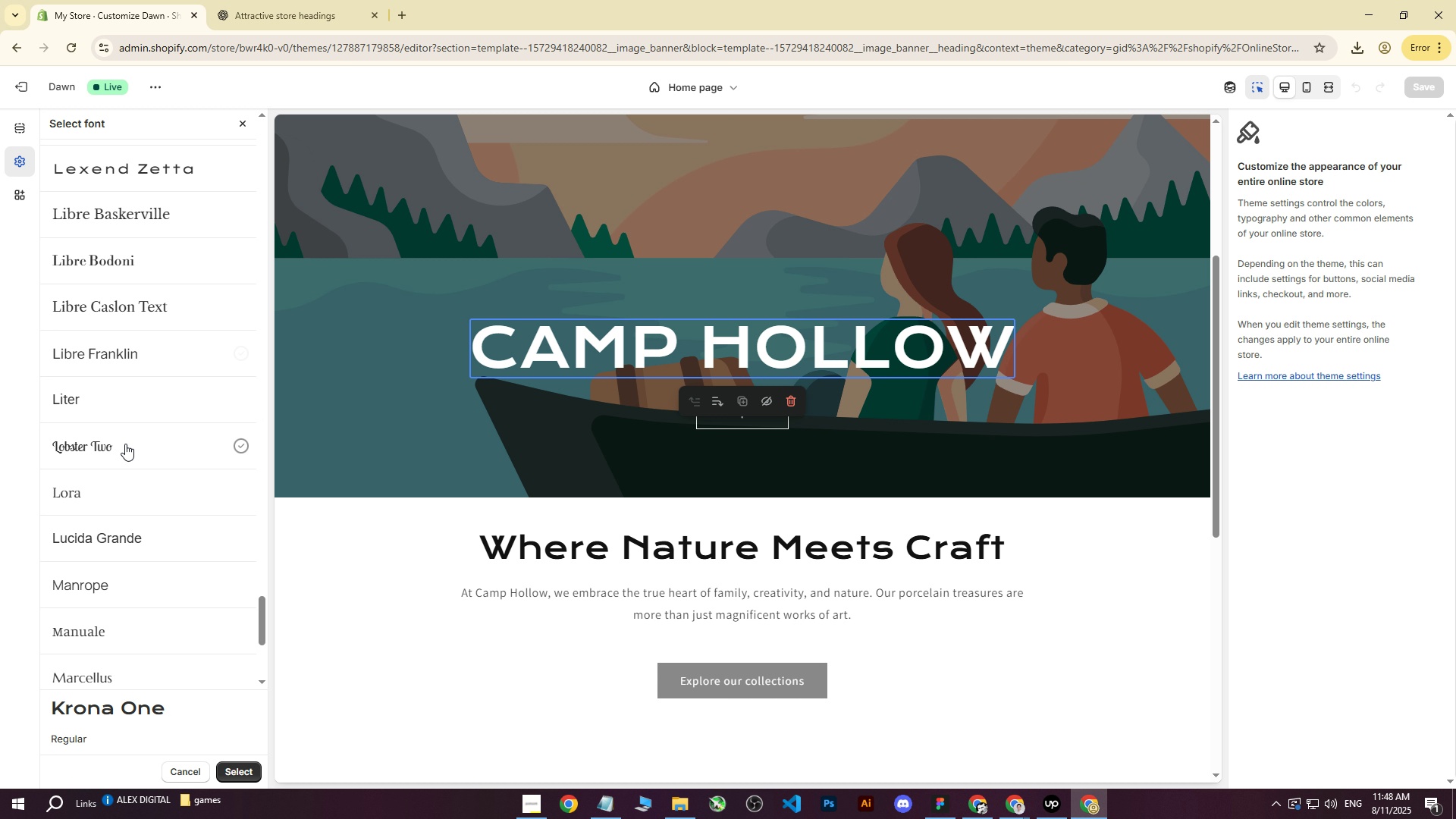 
left_click([116, 450])
 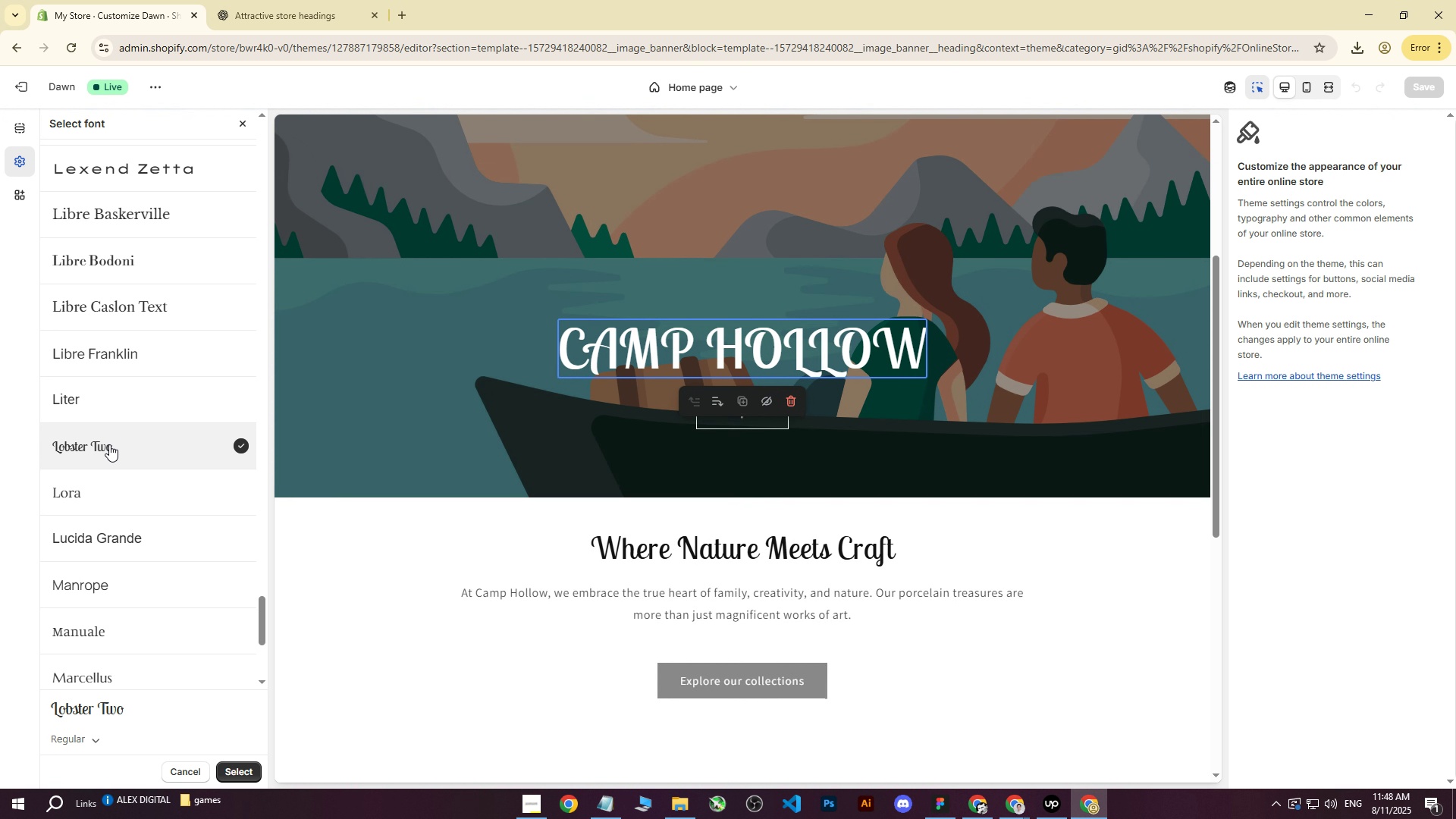 
scroll: coordinate [124, 433], scroll_direction: down, amount: 2.0
 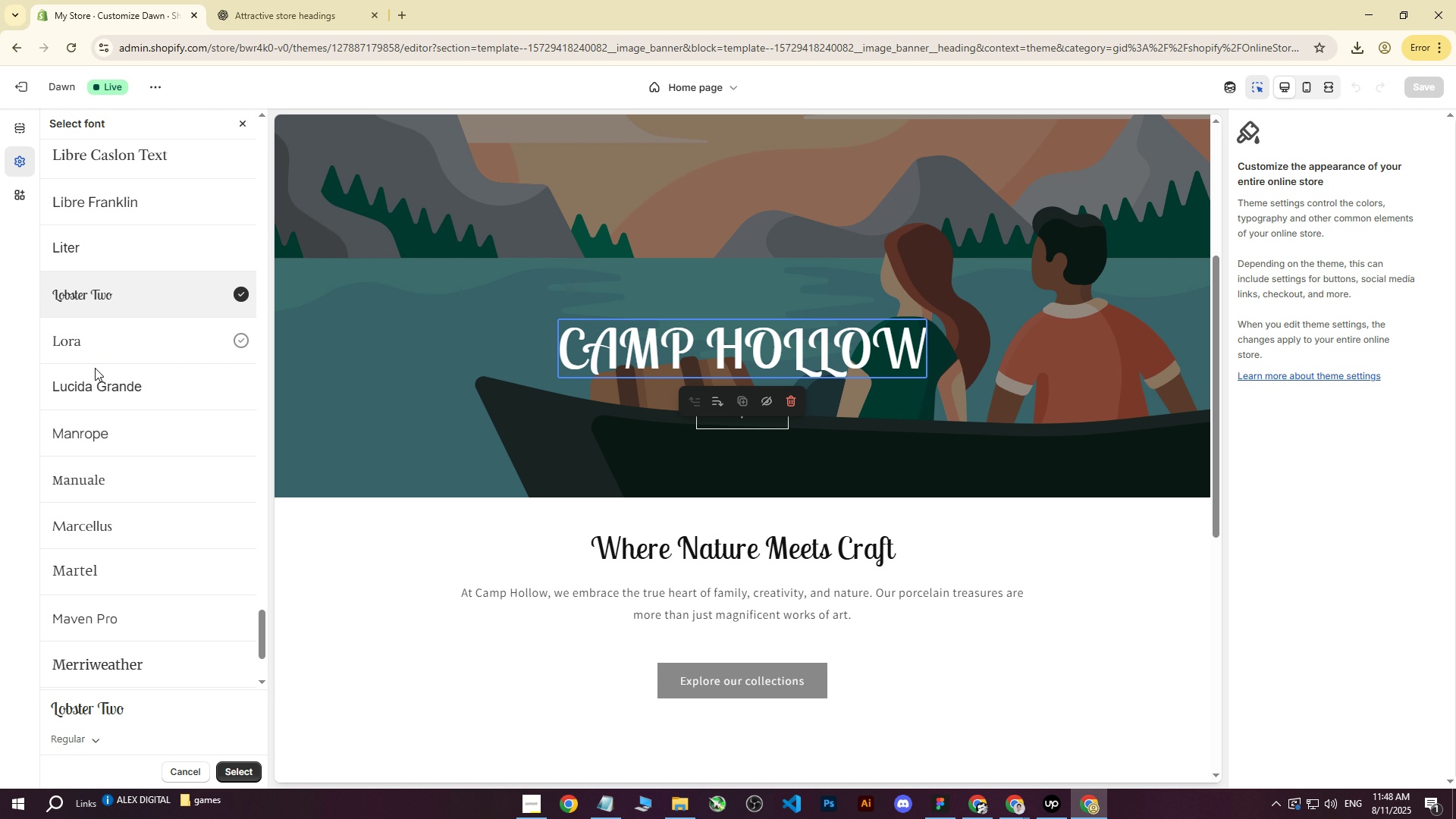 
left_click([96, 384])
 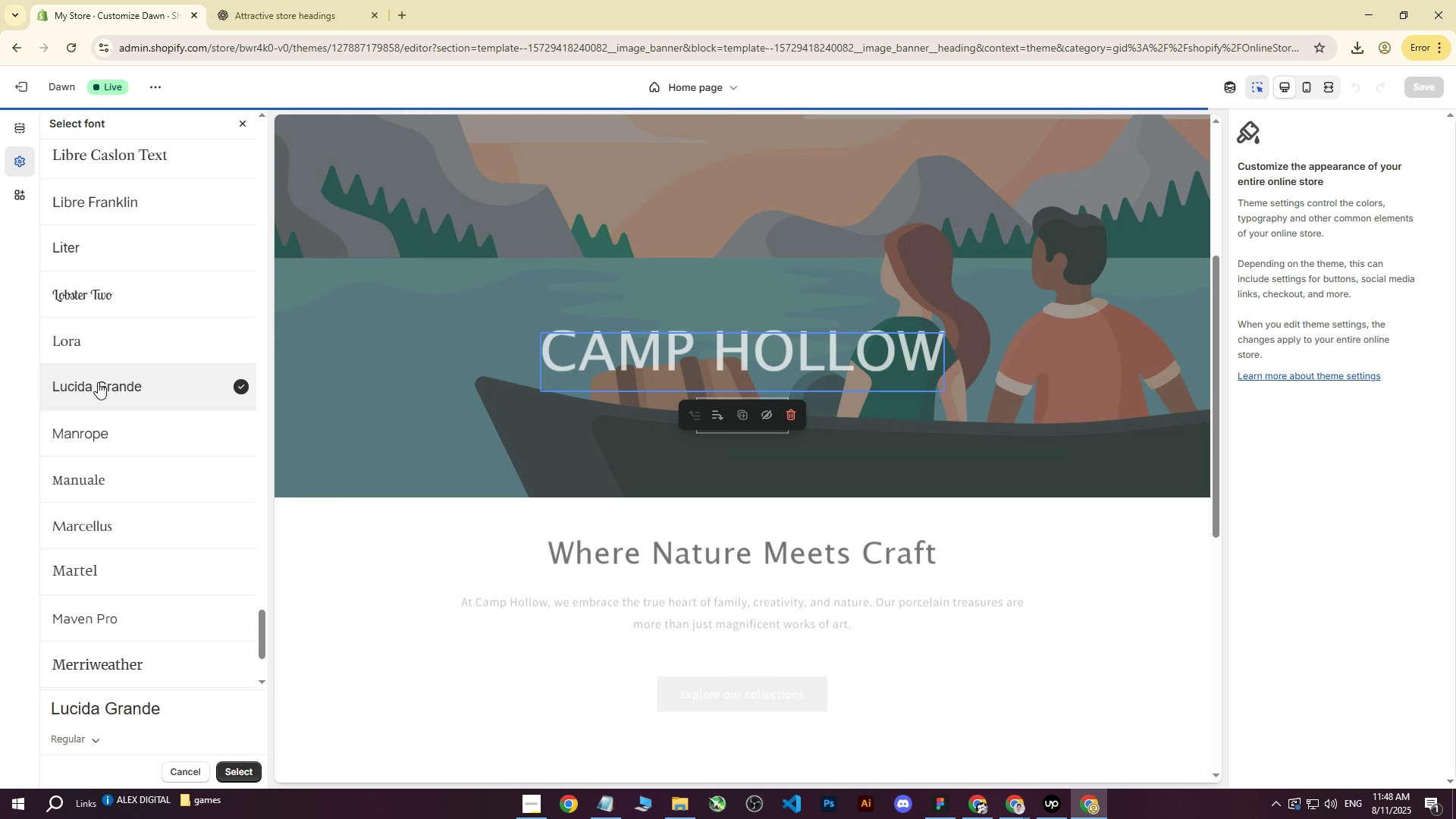 
scroll: coordinate [98, 382], scroll_direction: down, amount: 2.0
 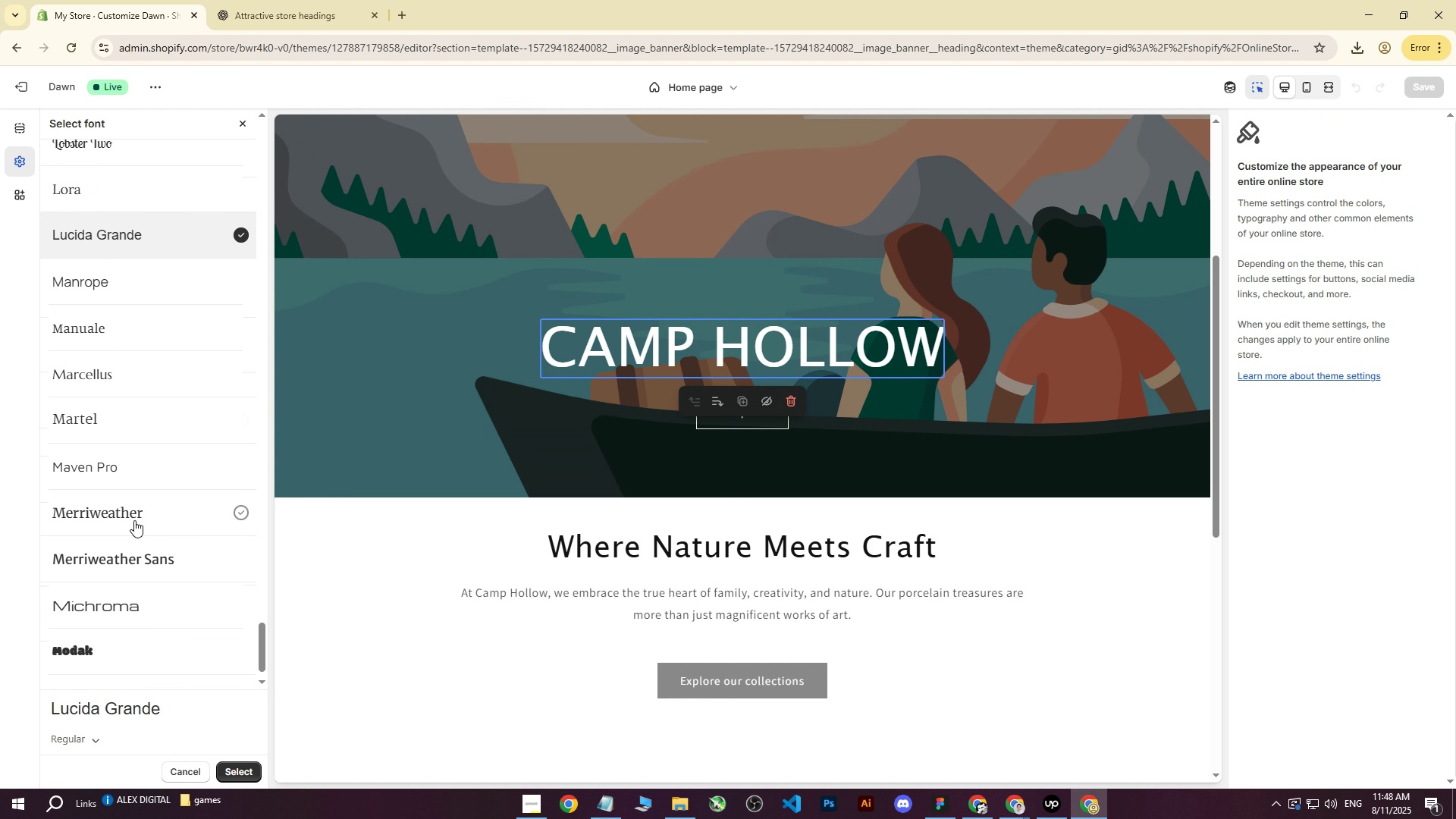 
left_click([134, 519])
 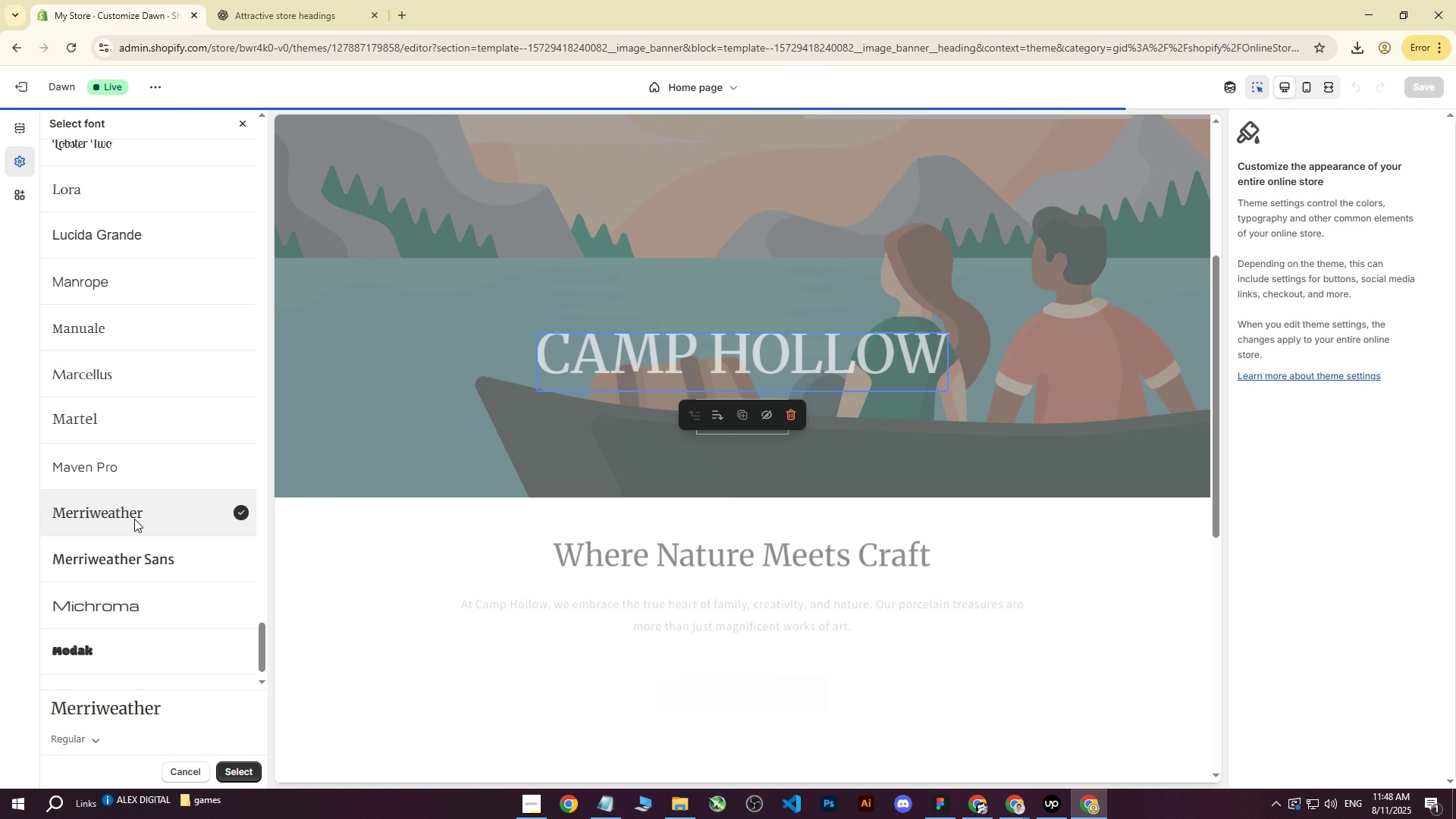 
scroll: coordinate [121, 418], scroll_direction: down, amount: 2.0
 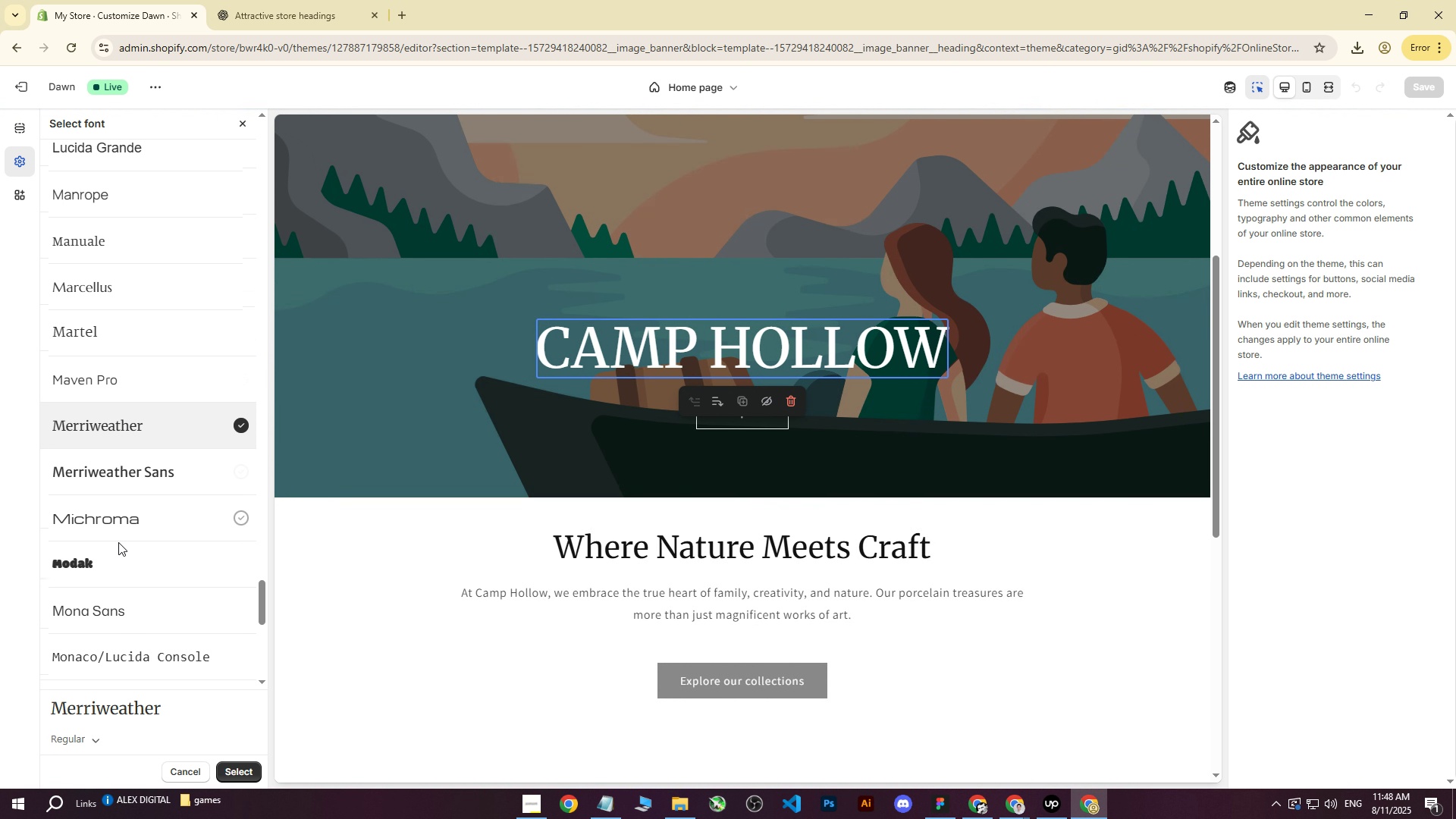 
left_click([111, 558])
 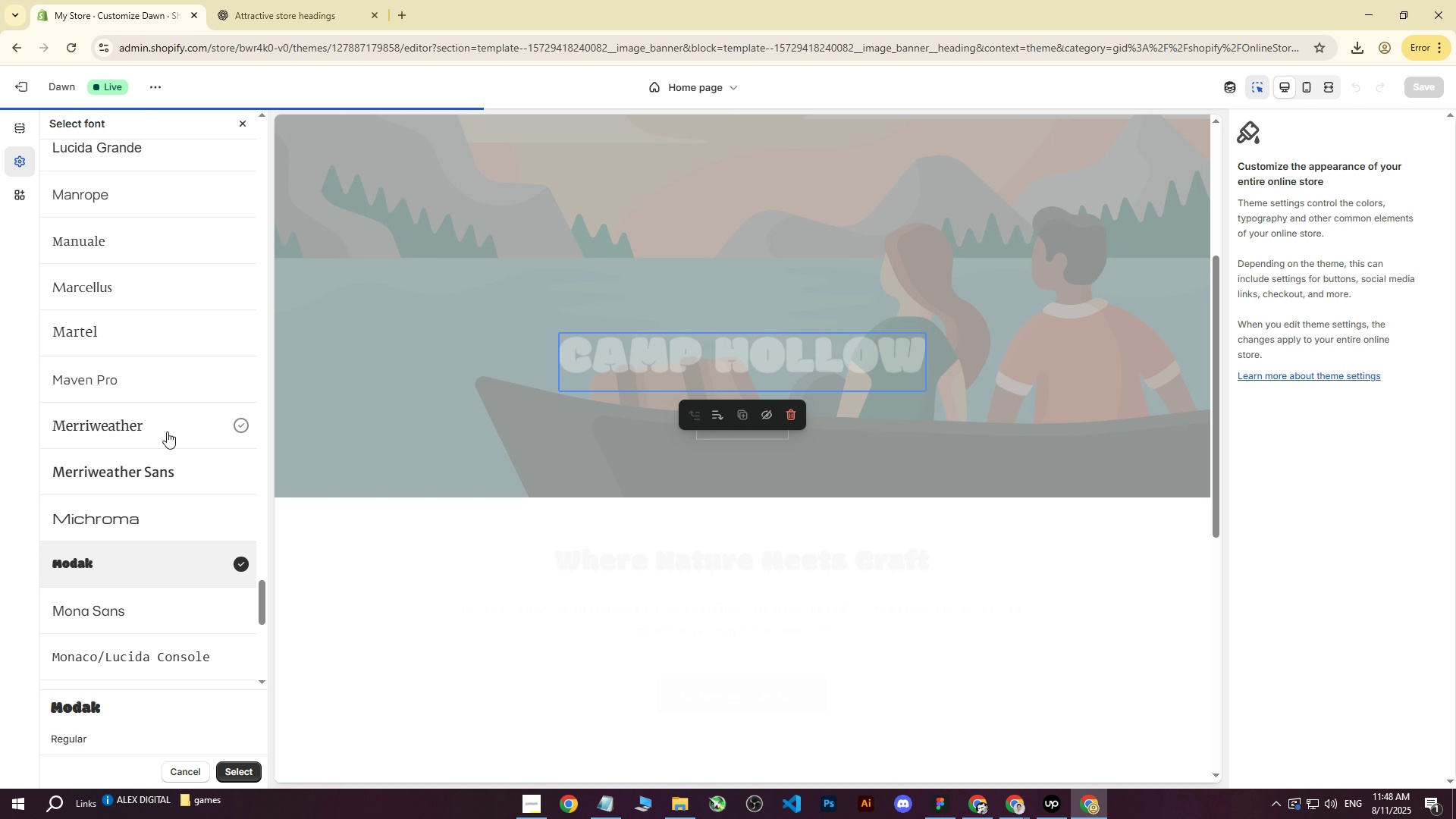 
scroll: coordinate [125, 438], scroll_direction: down, amount: 2.0
 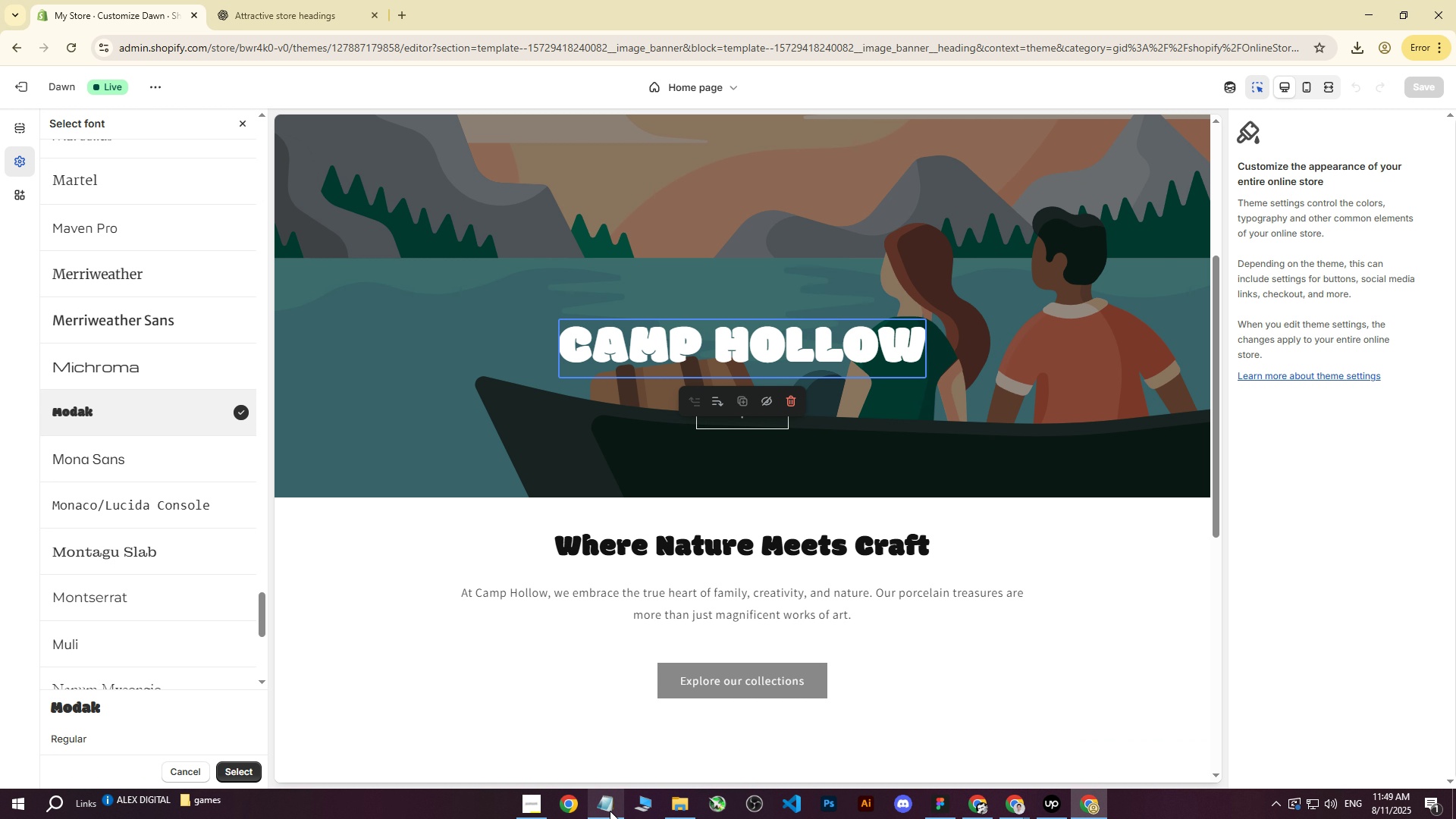 
wait(7.19)
 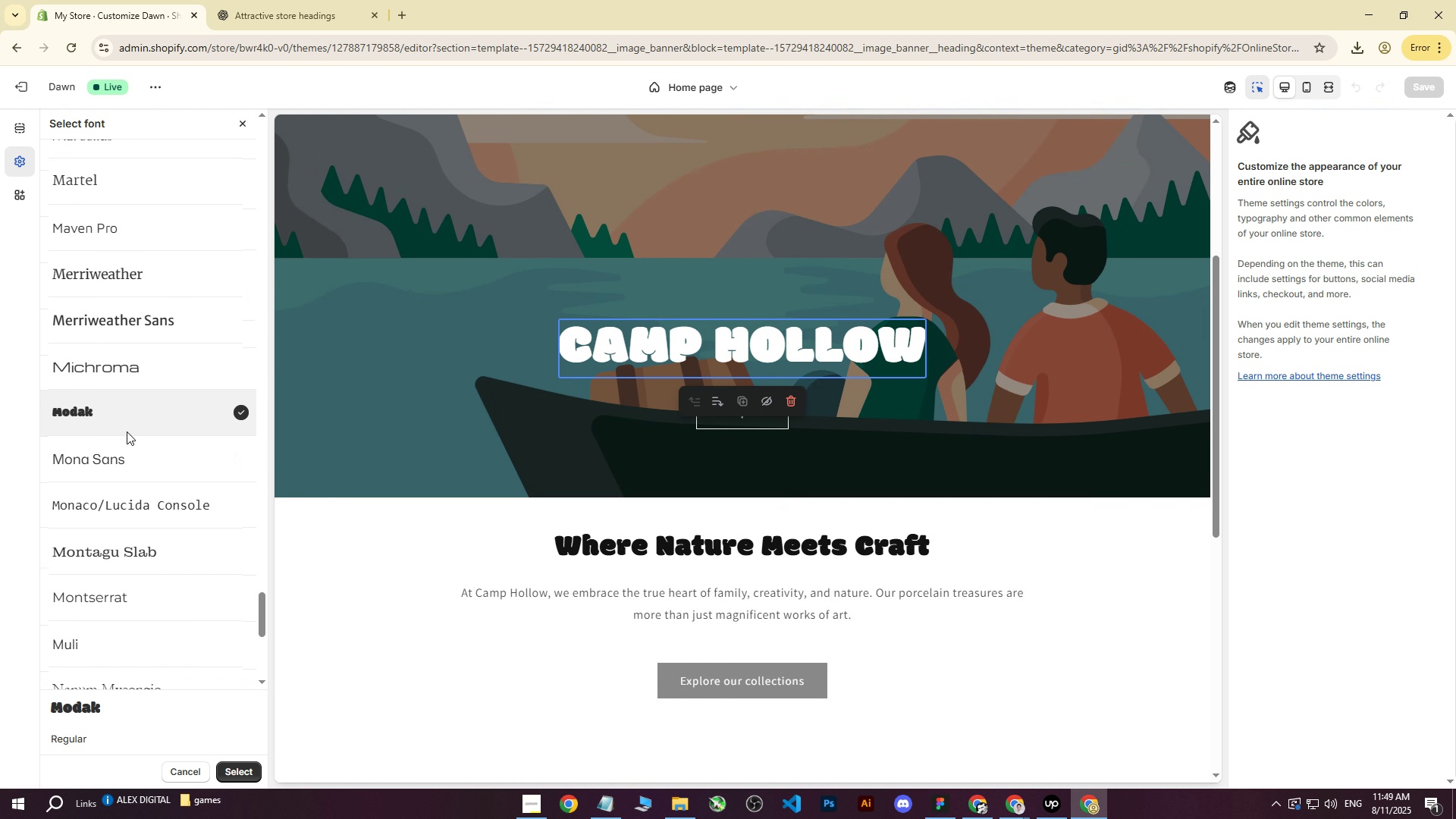 
left_click([610, 811])
 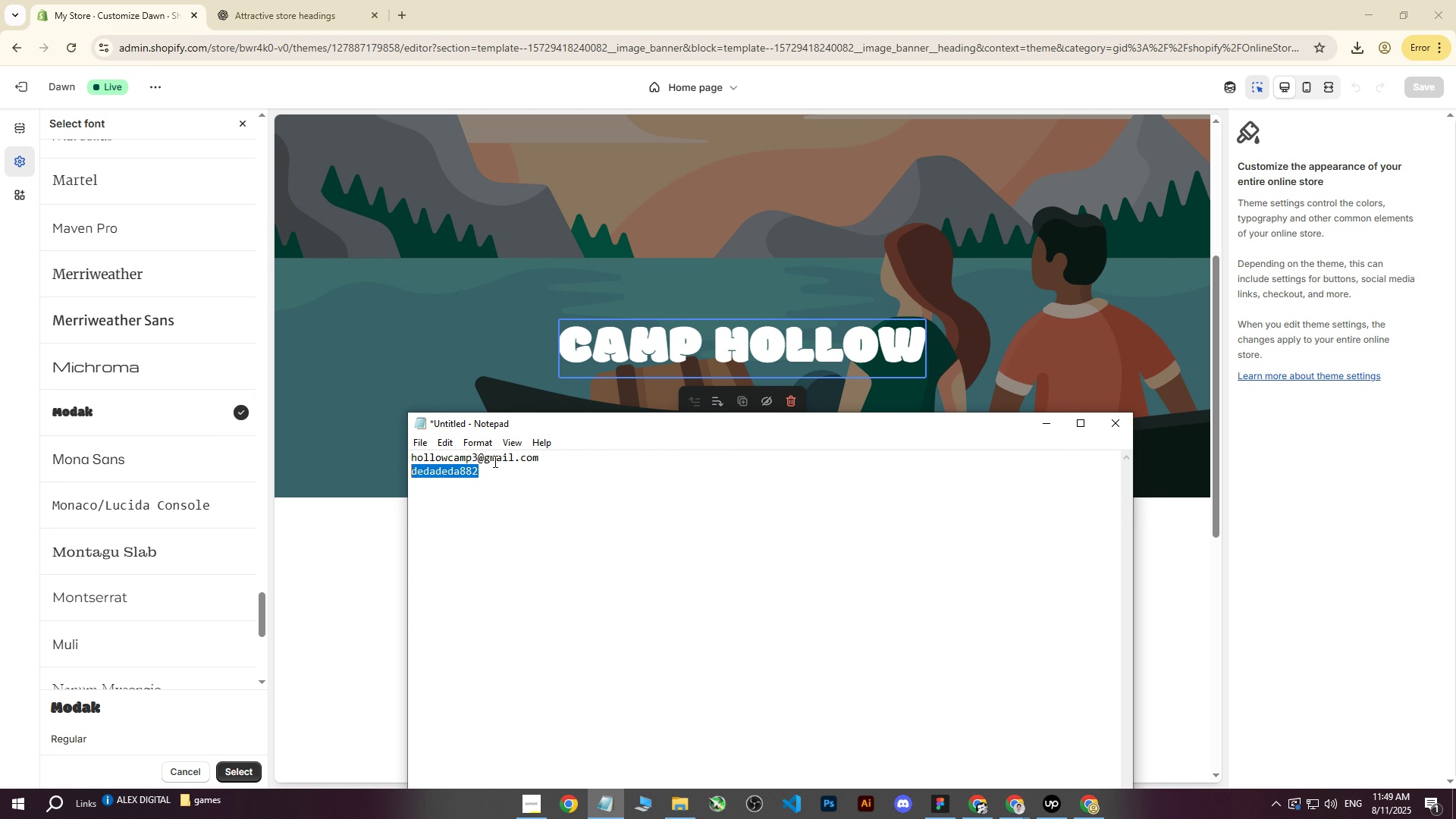 
left_click([505, 480])
 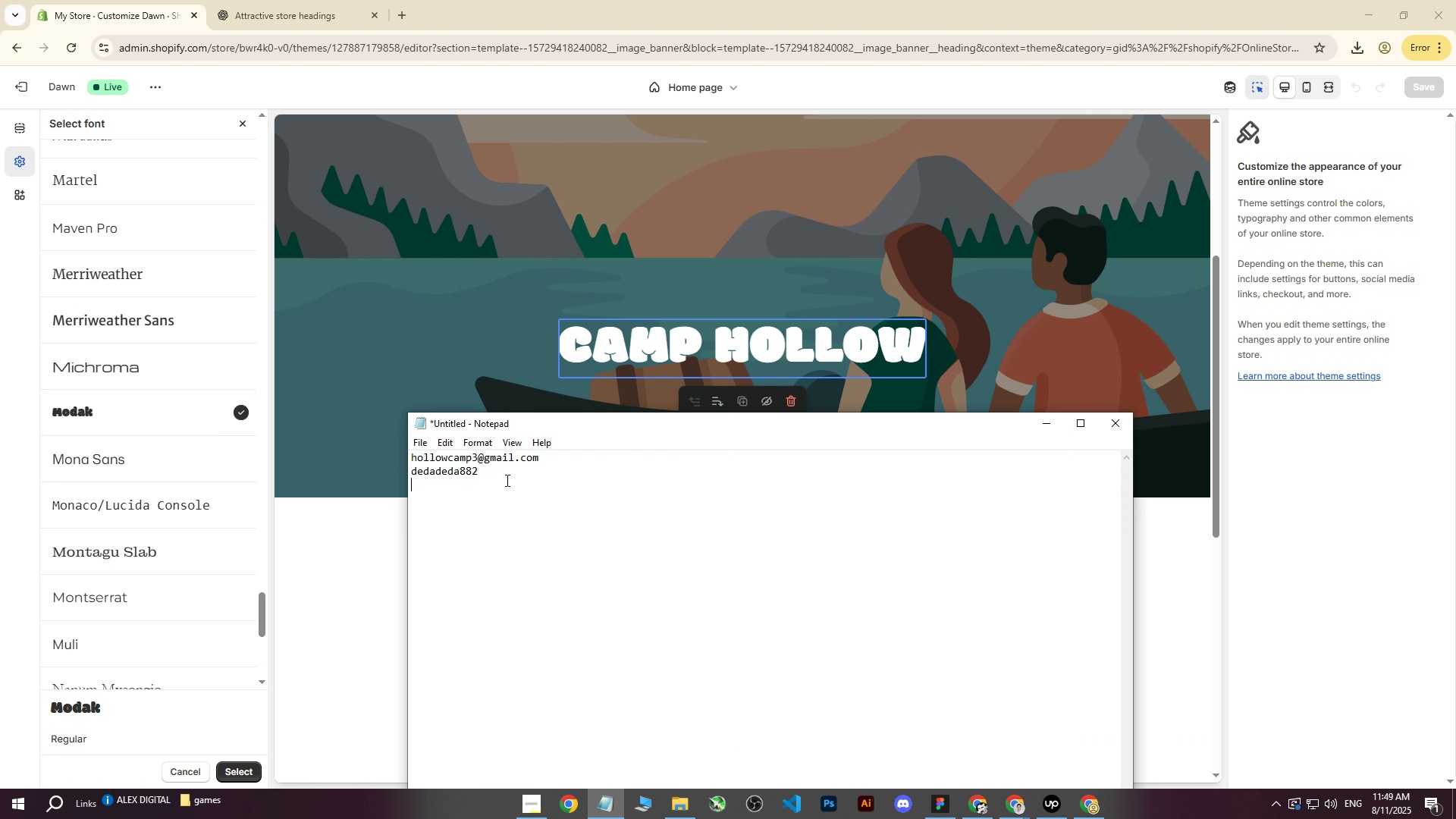 
key(Enter)
 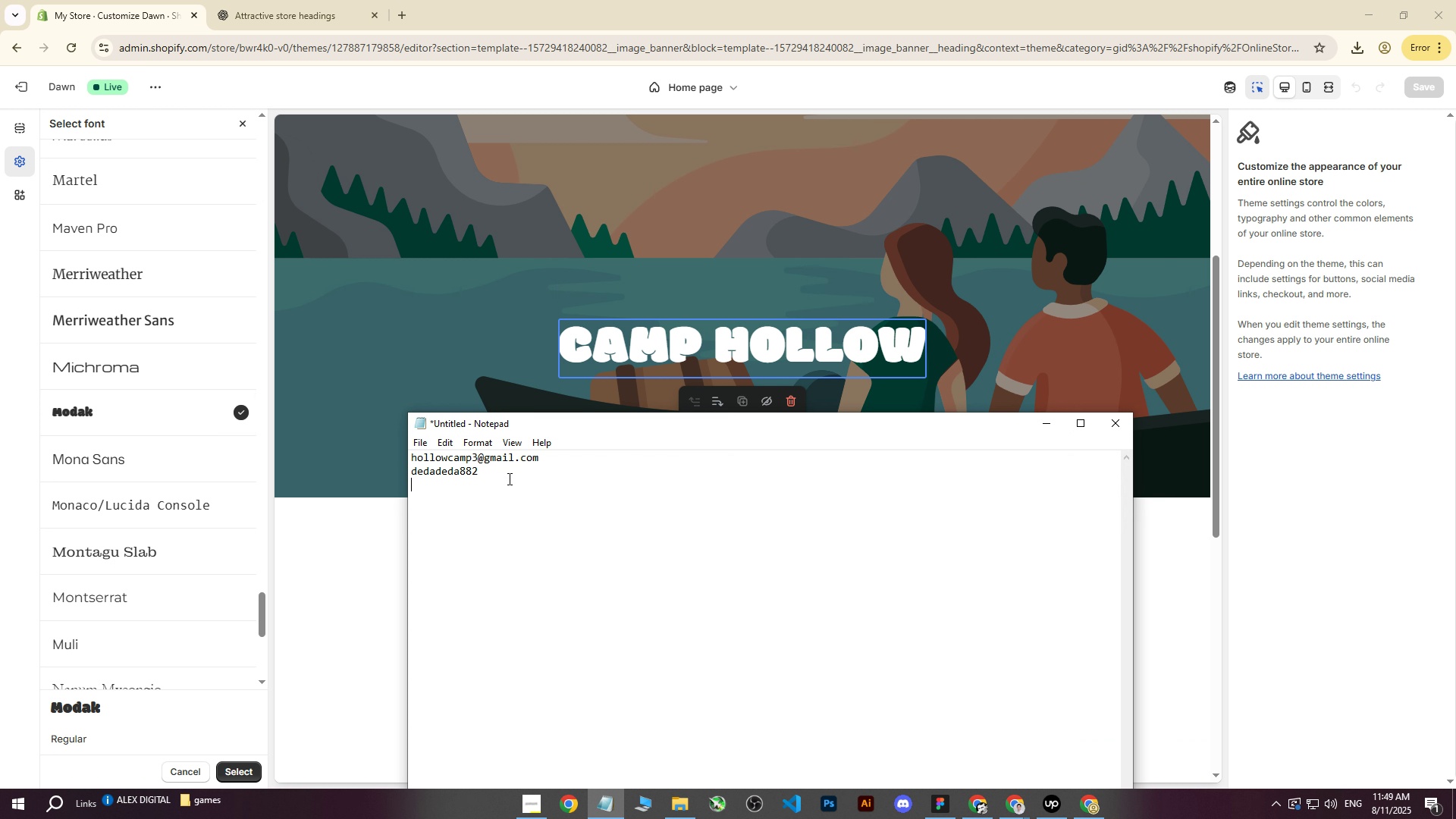 
key(Enter)
 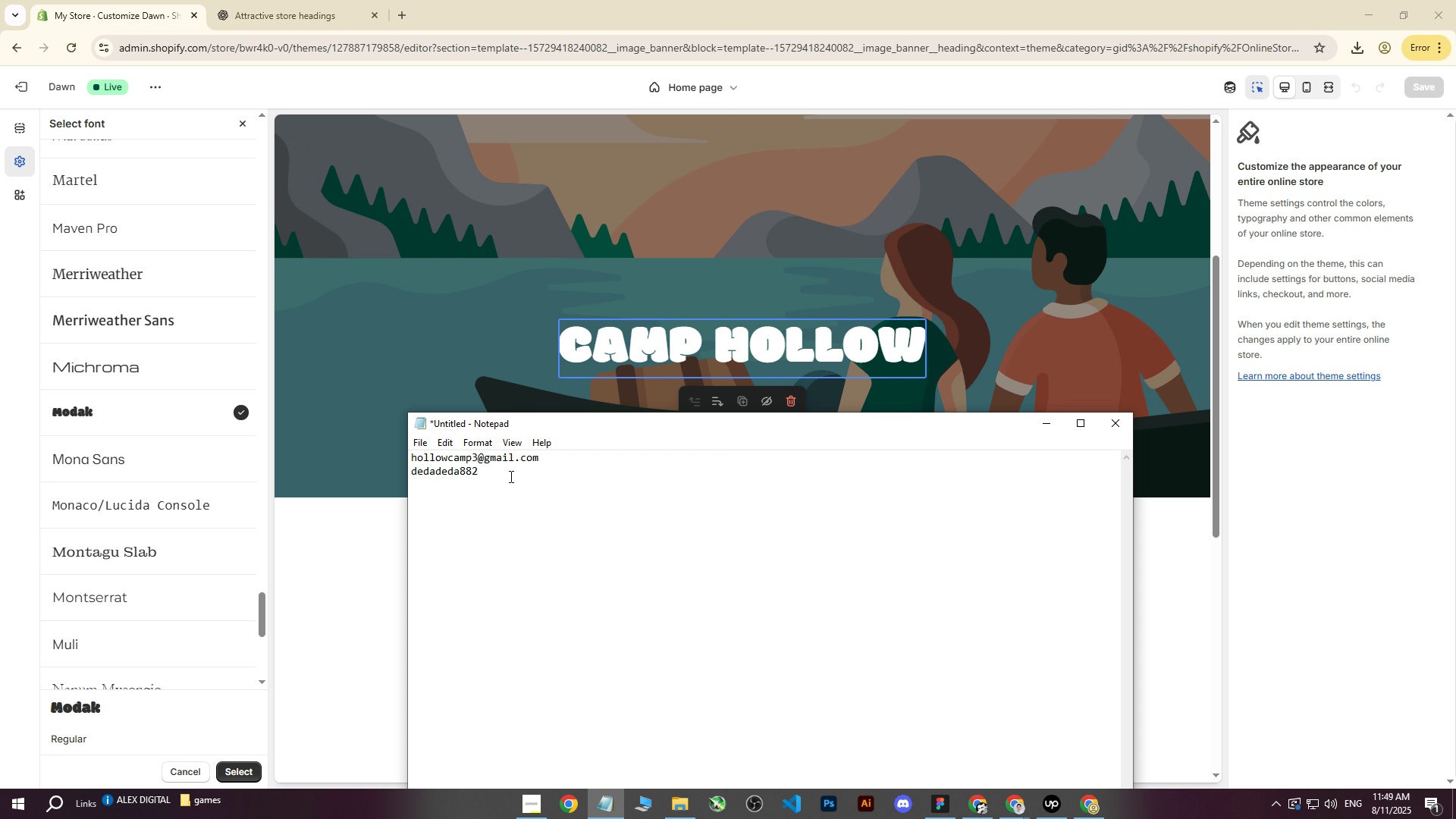 
type(Modak)
 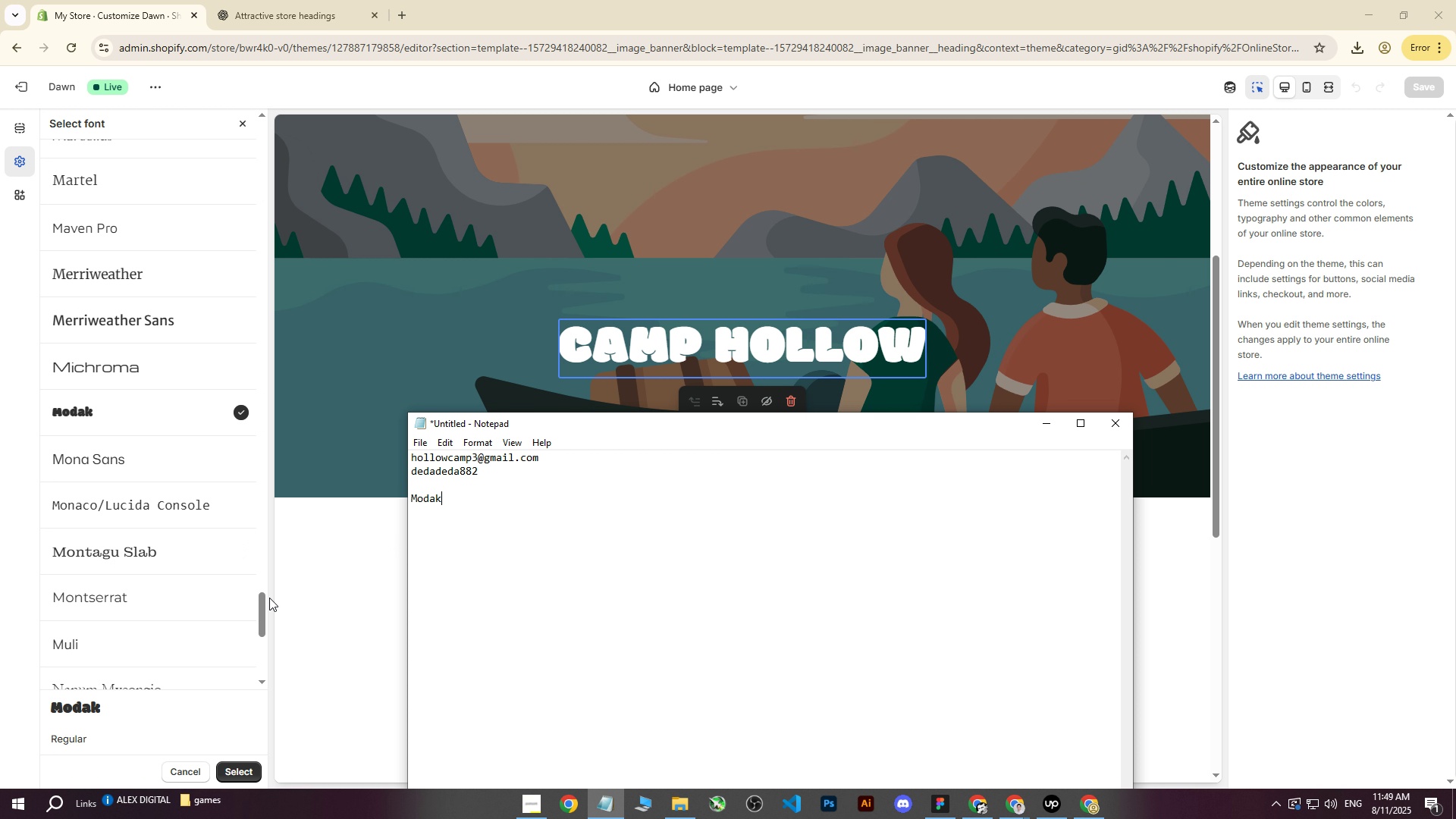 
left_click([262, 608])
 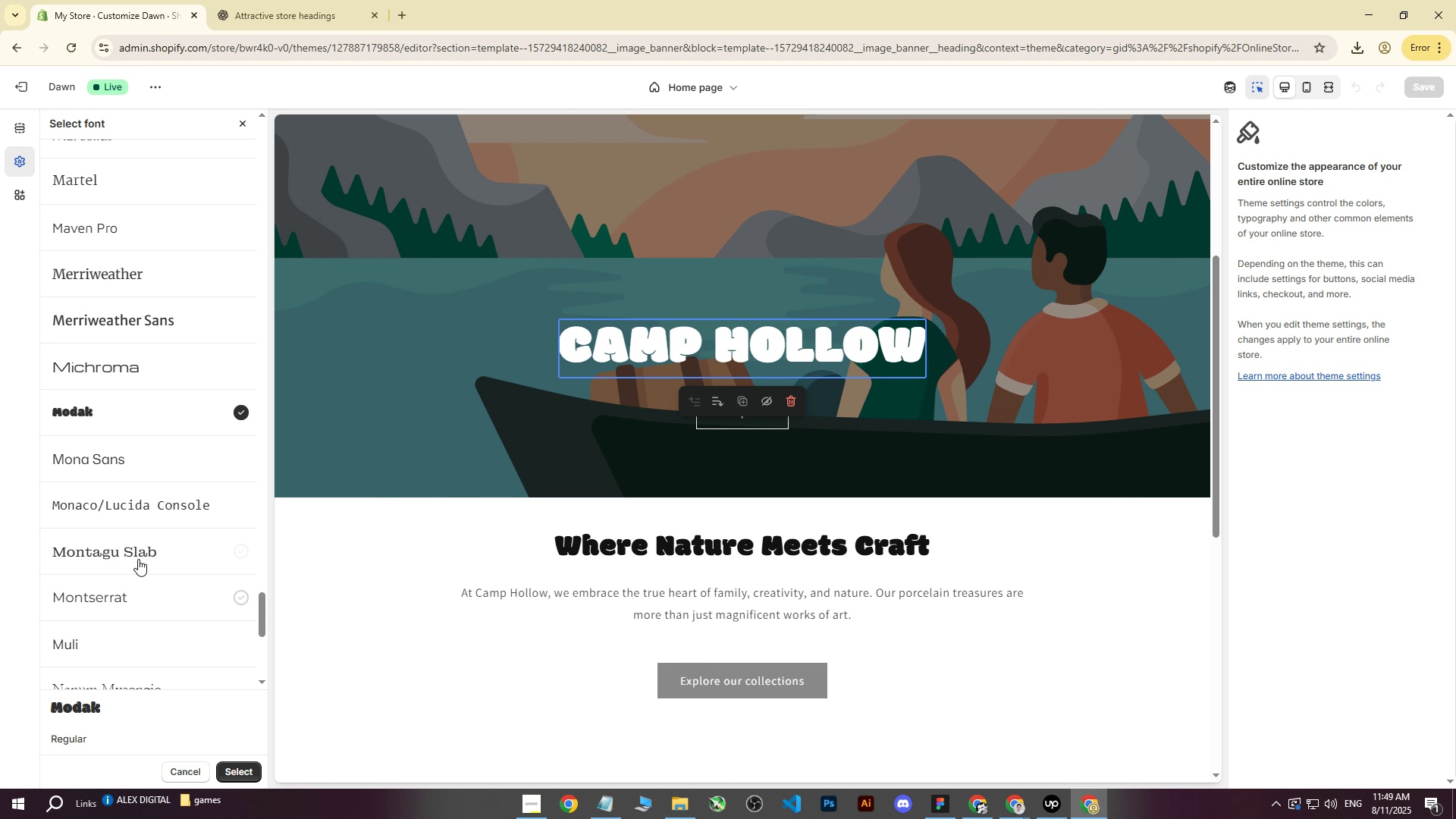 
scroll: coordinate [138, 551], scroll_direction: down, amount: 2.0
 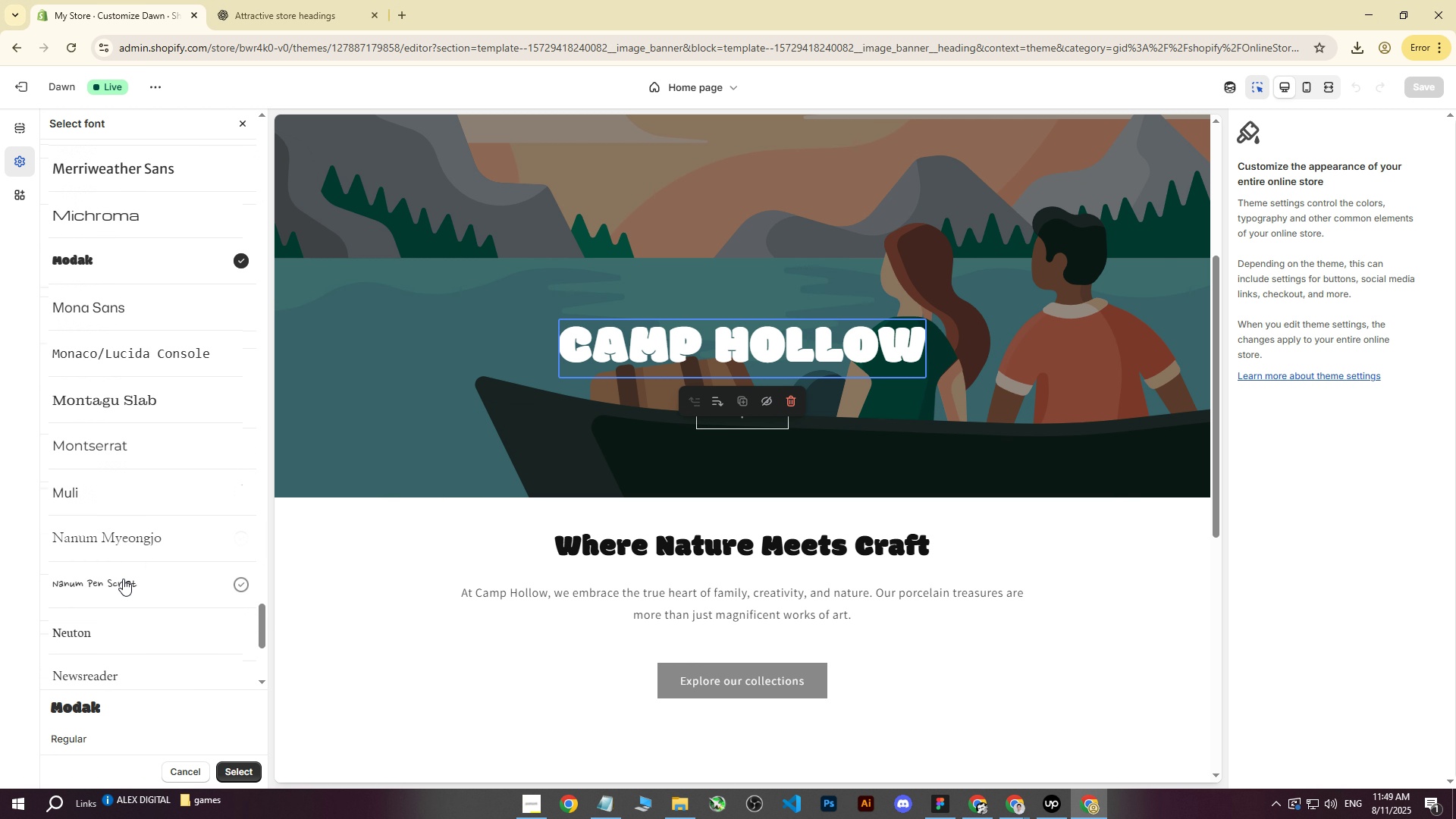 
left_click([123, 579])
 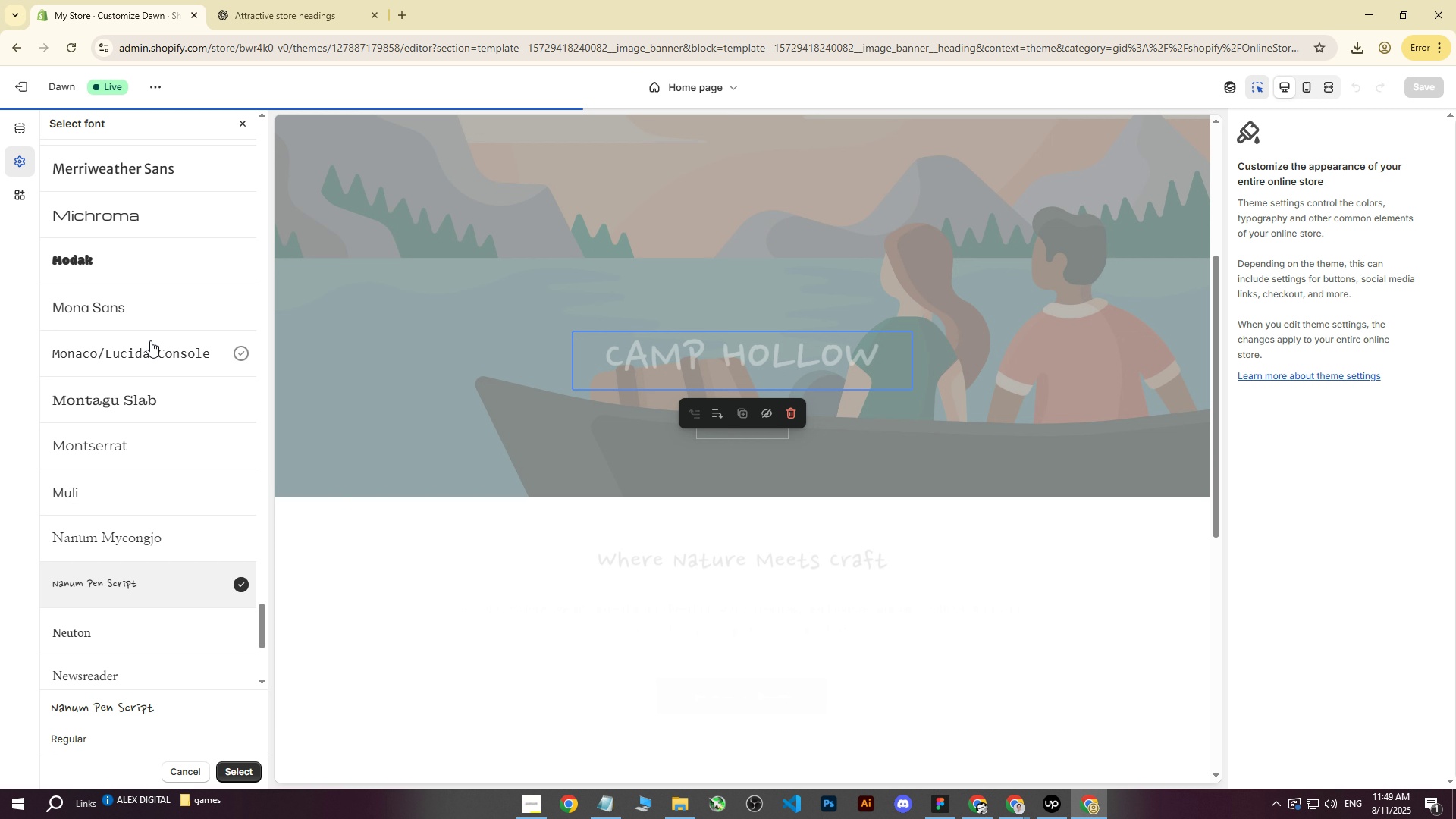 
left_click([150, 340])
 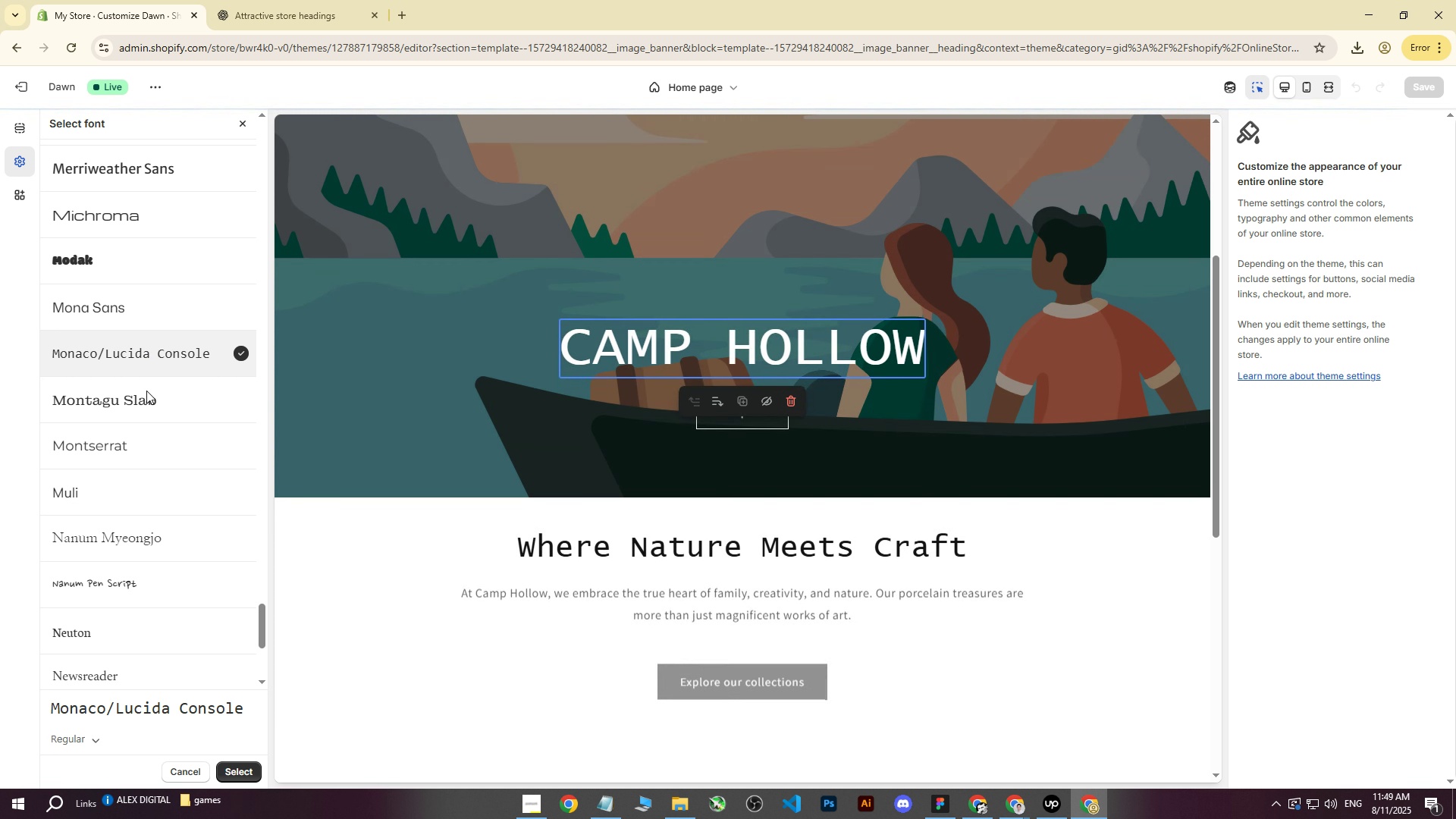 
scroll: coordinate [138, 582], scroll_direction: down, amount: 2.0
 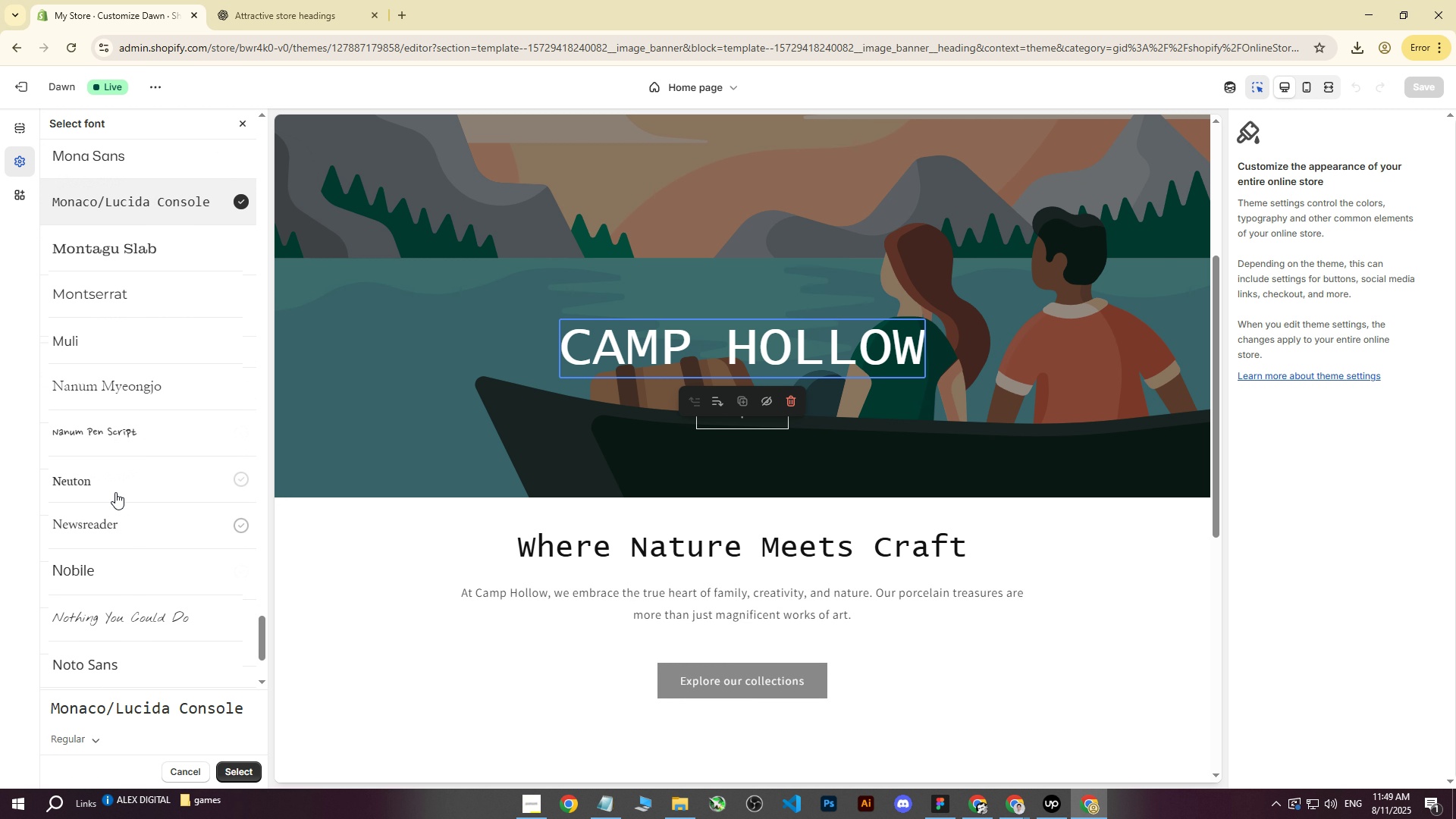 
left_click([114, 489])
 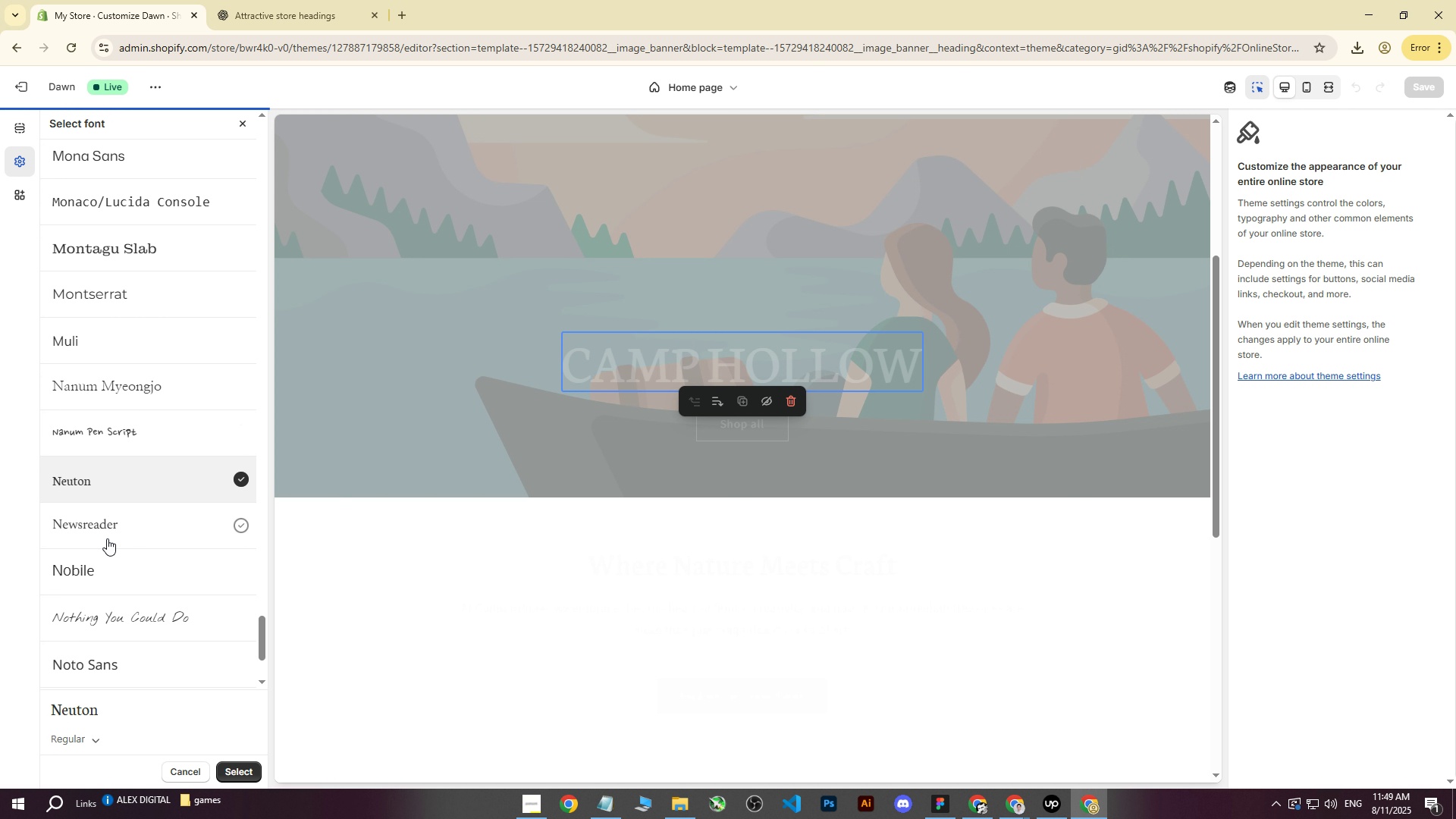 
left_click([108, 532])
 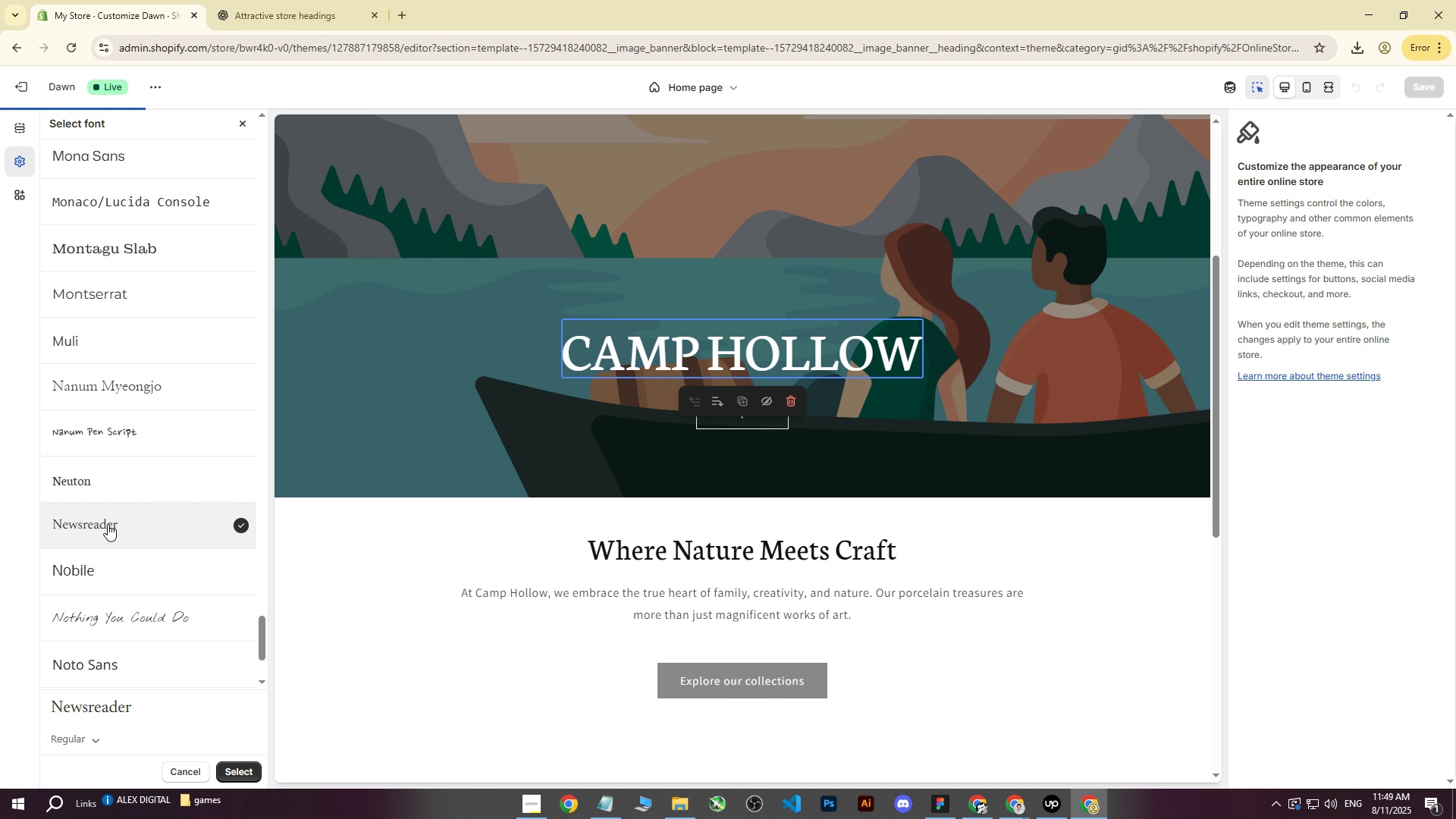 
left_click([122, 602])
 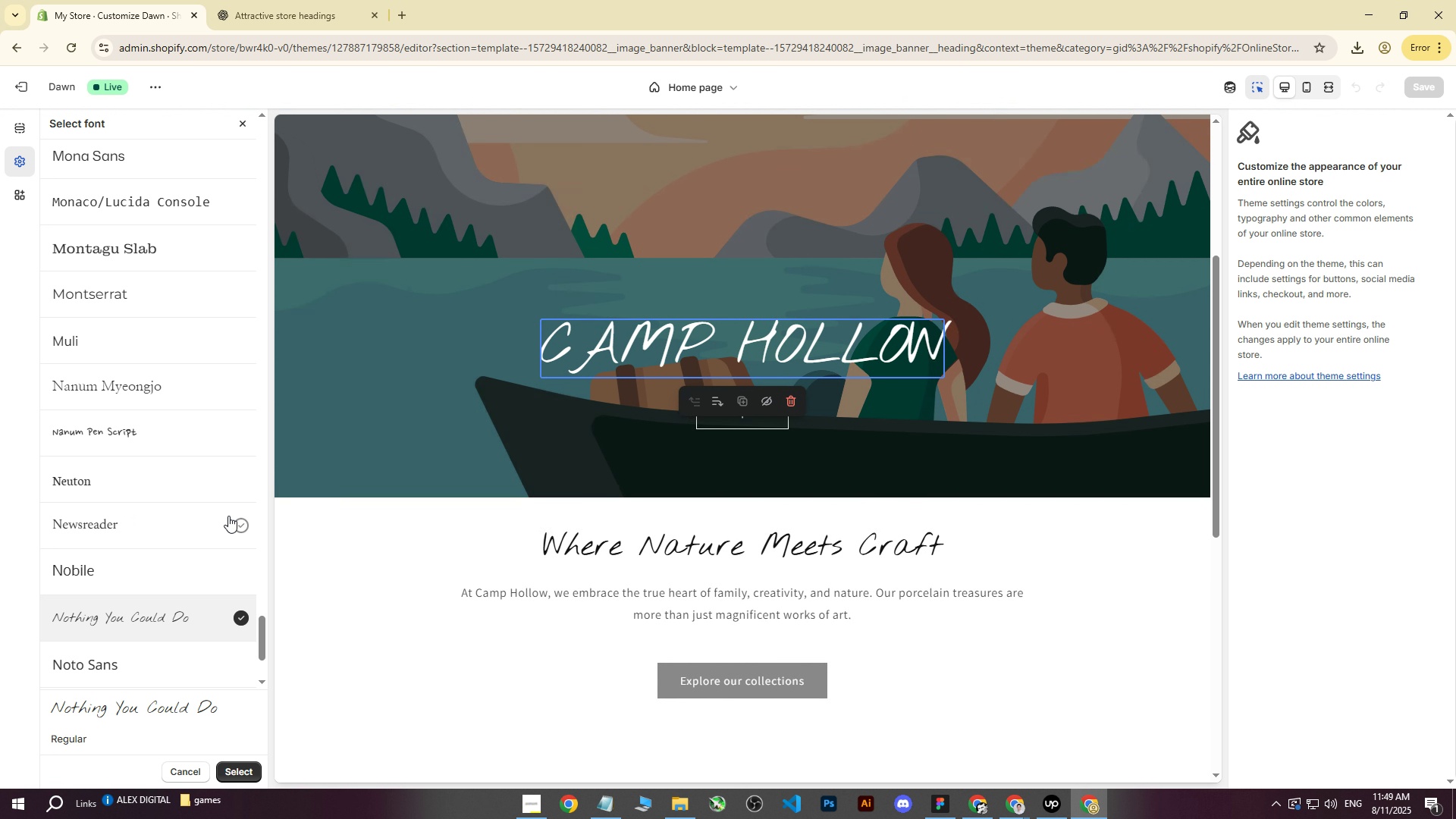 
left_click([390, 541])
 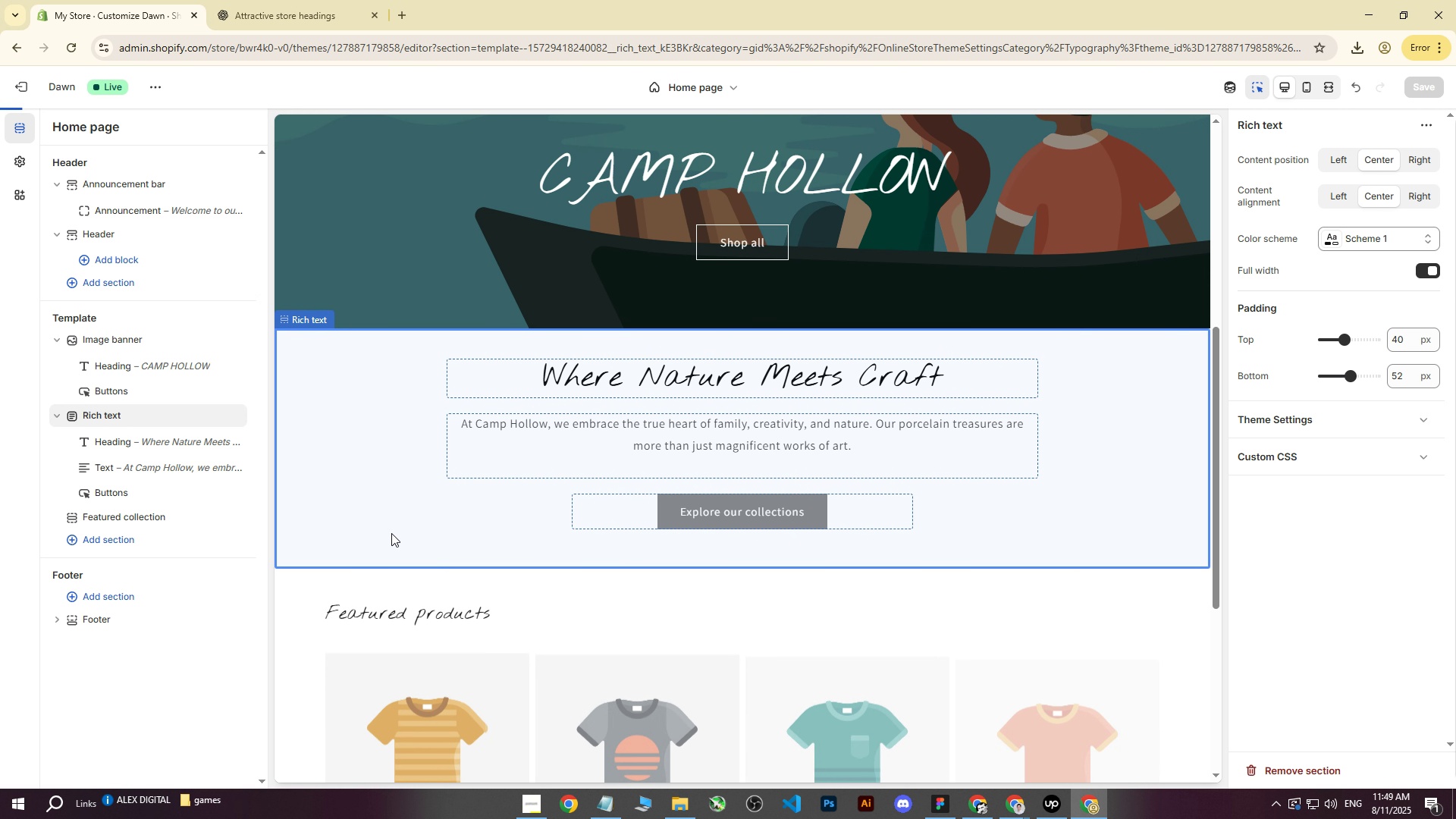 
scroll: coordinate [389, 481], scroll_direction: up, amount: 2.0
 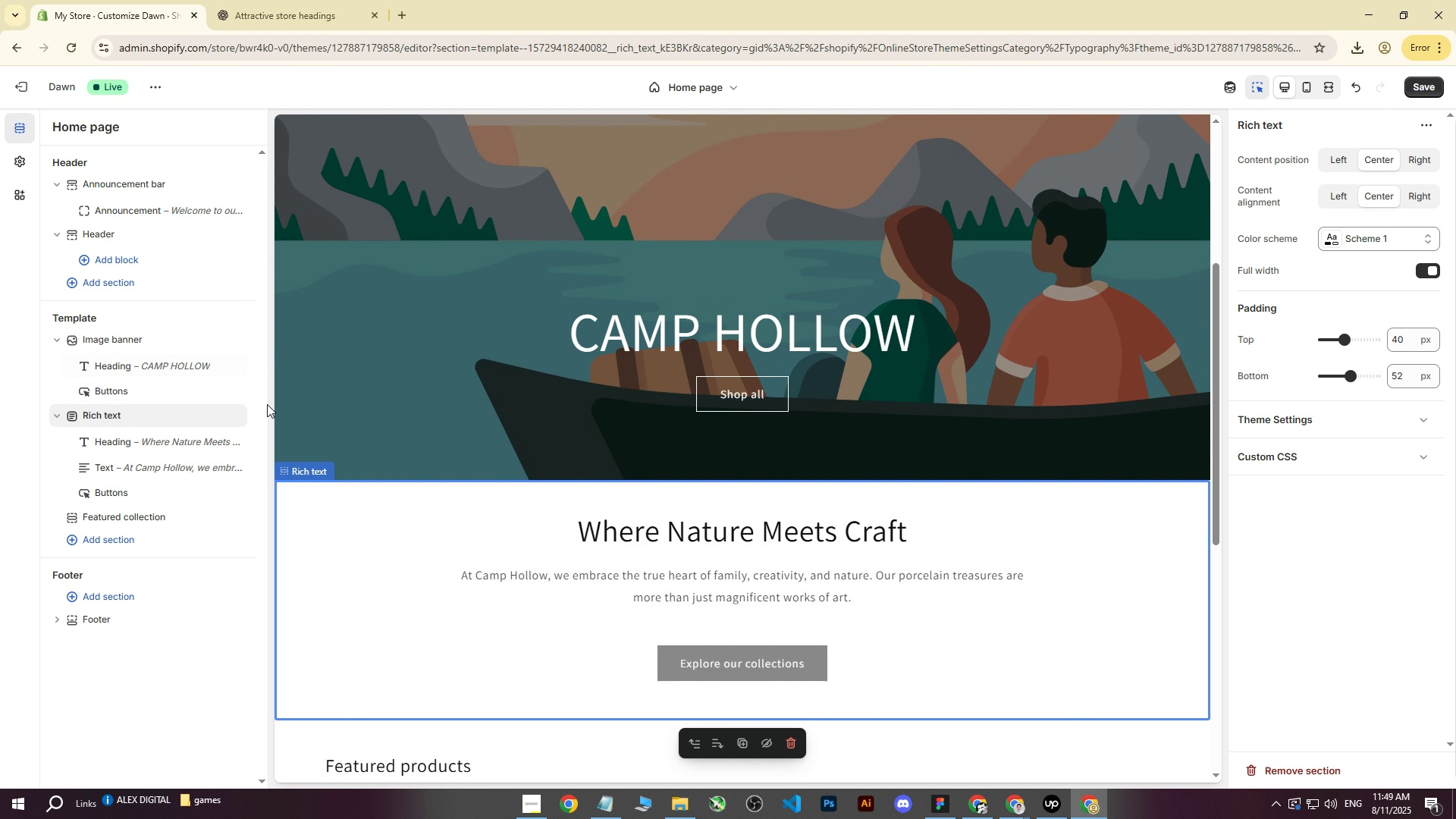 
left_click([571, 320])
 